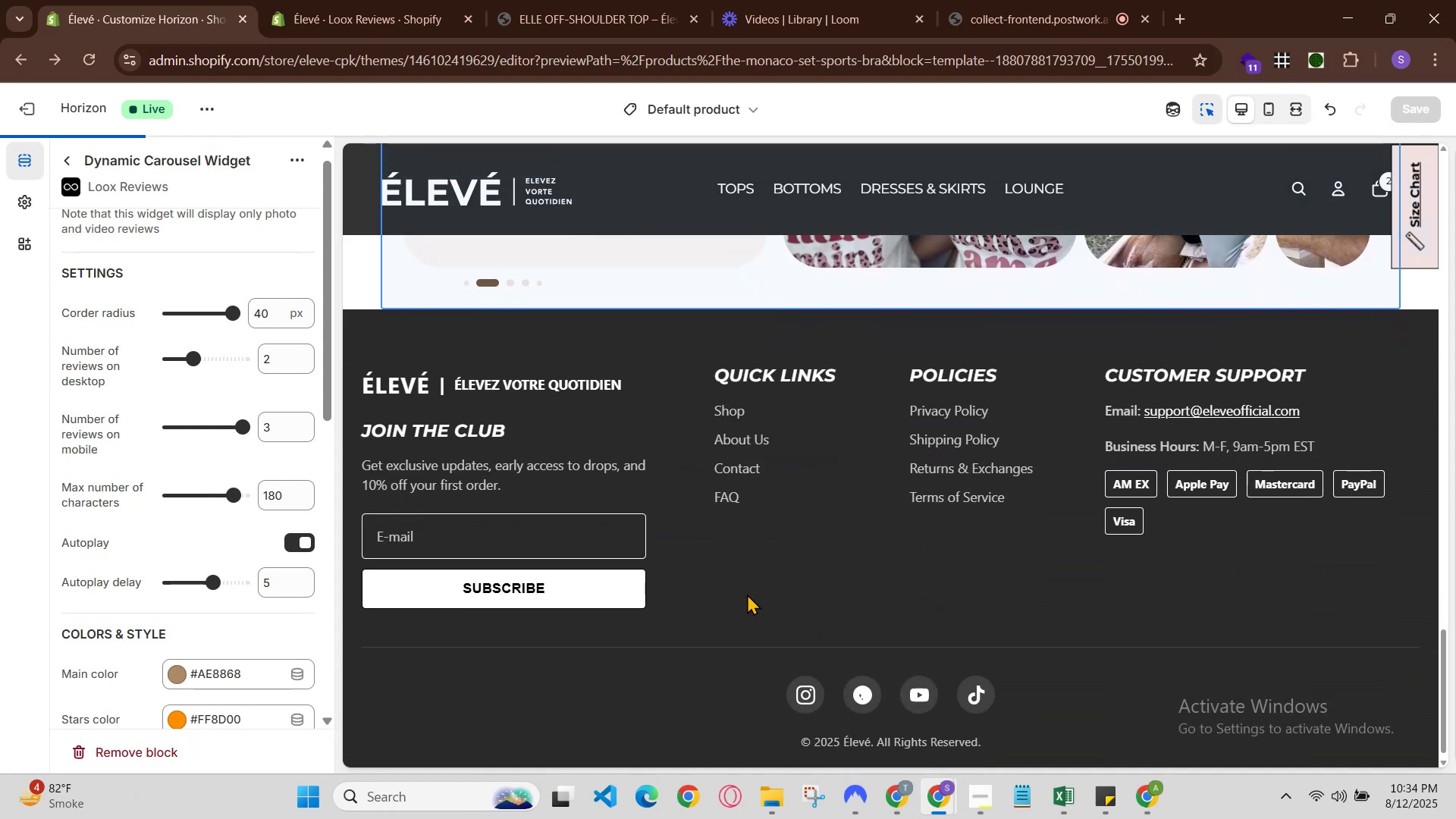 
scroll: coordinate [990, 412], scroll_direction: up, amount: 3.0
 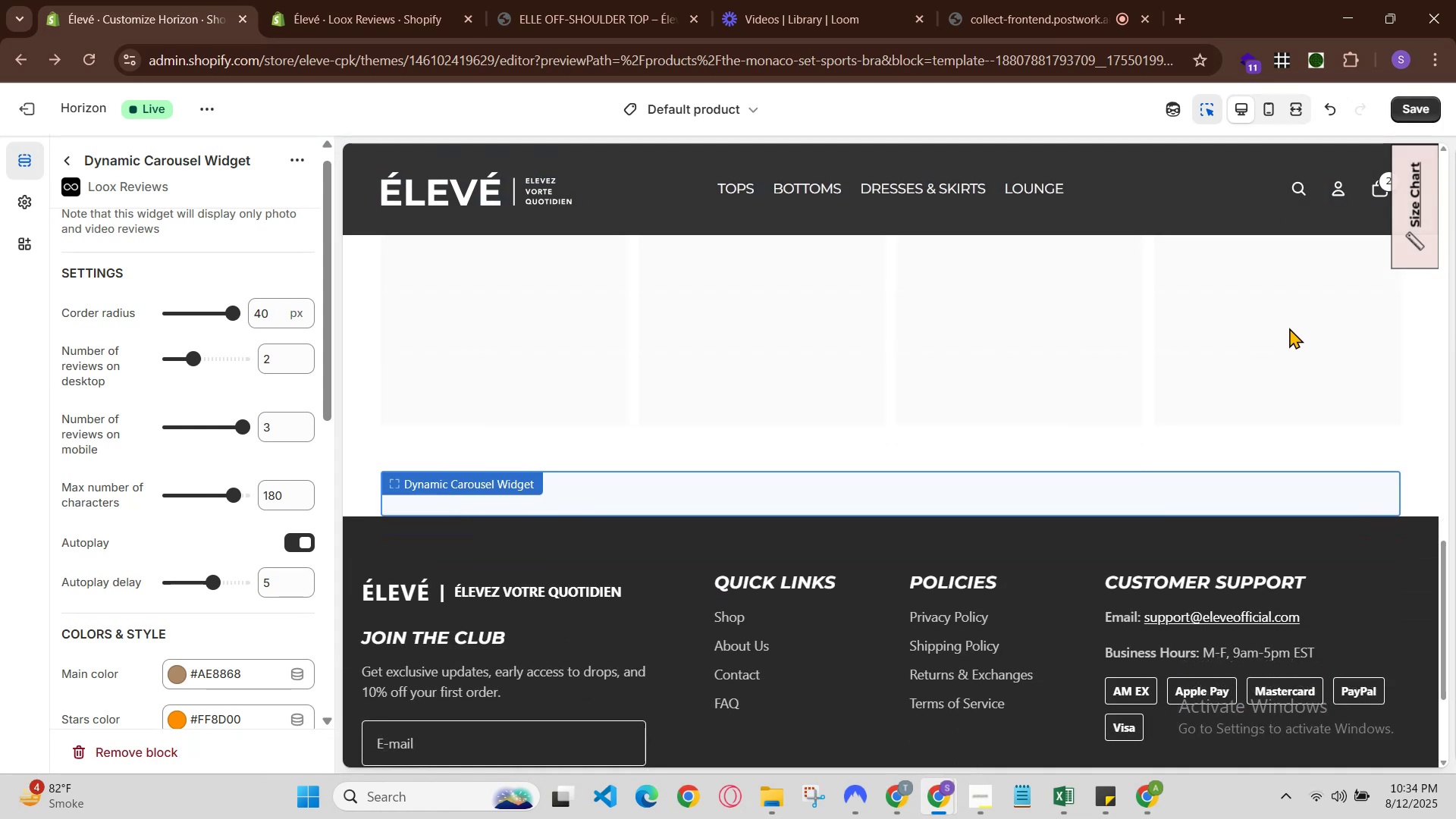 
scroll: coordinate [1288, 328], scroll_direction: down, amount: 1.0
 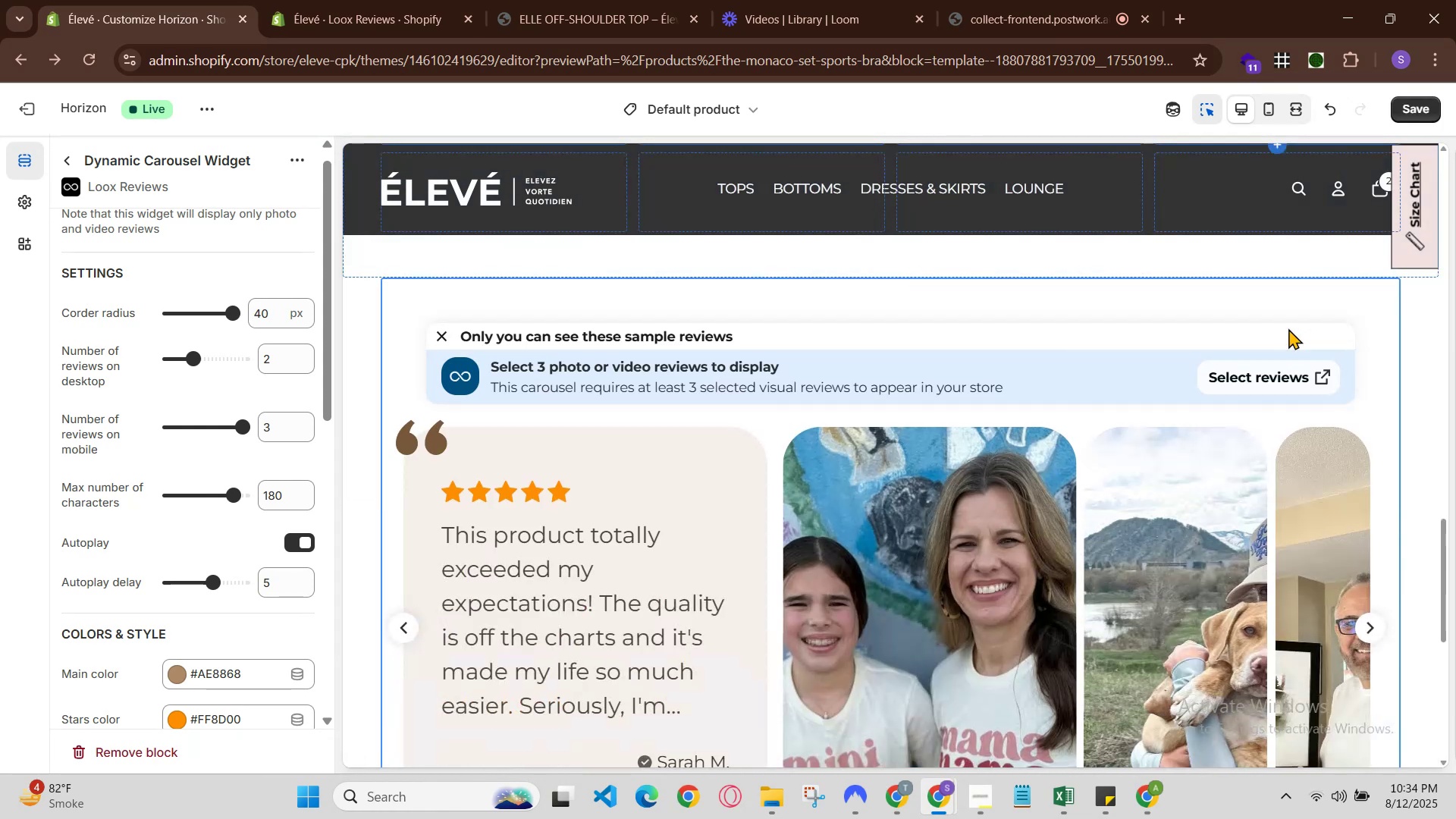 
scroll: coordinate [1288, 328], scroll_direction: none, amount: 0.0
 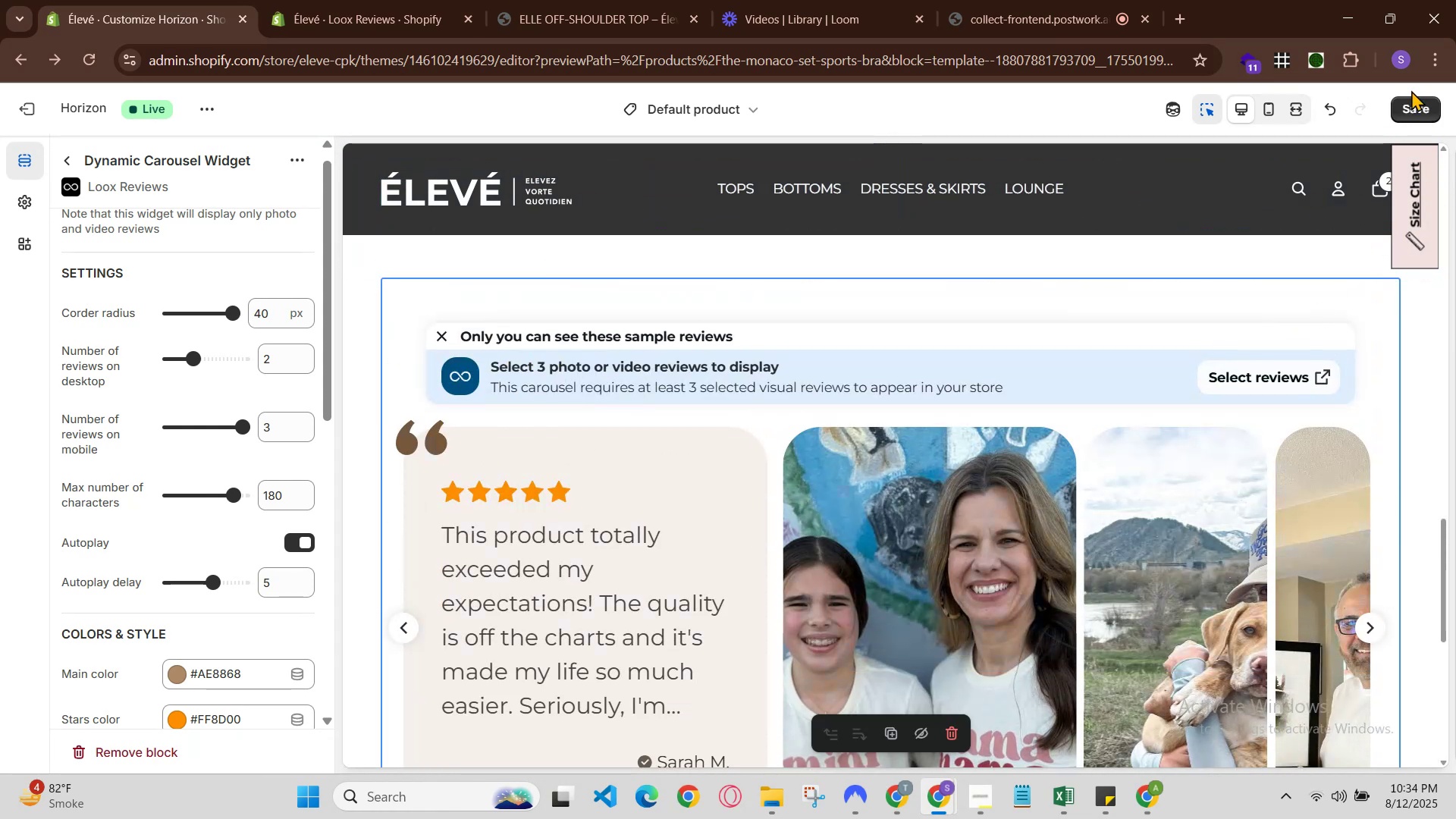 
left_click([1415, 114])
 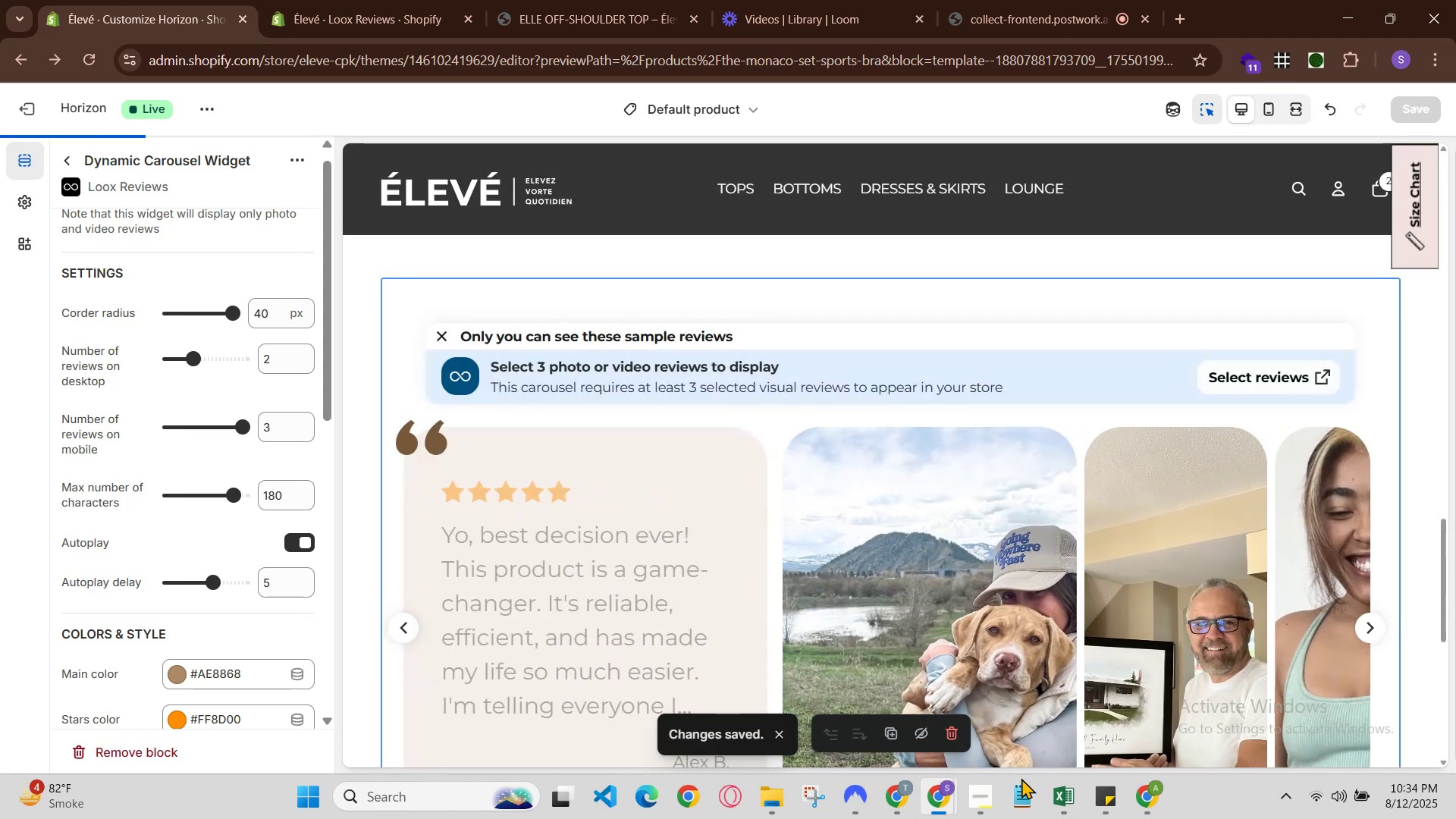 
left_click([918, 789])
 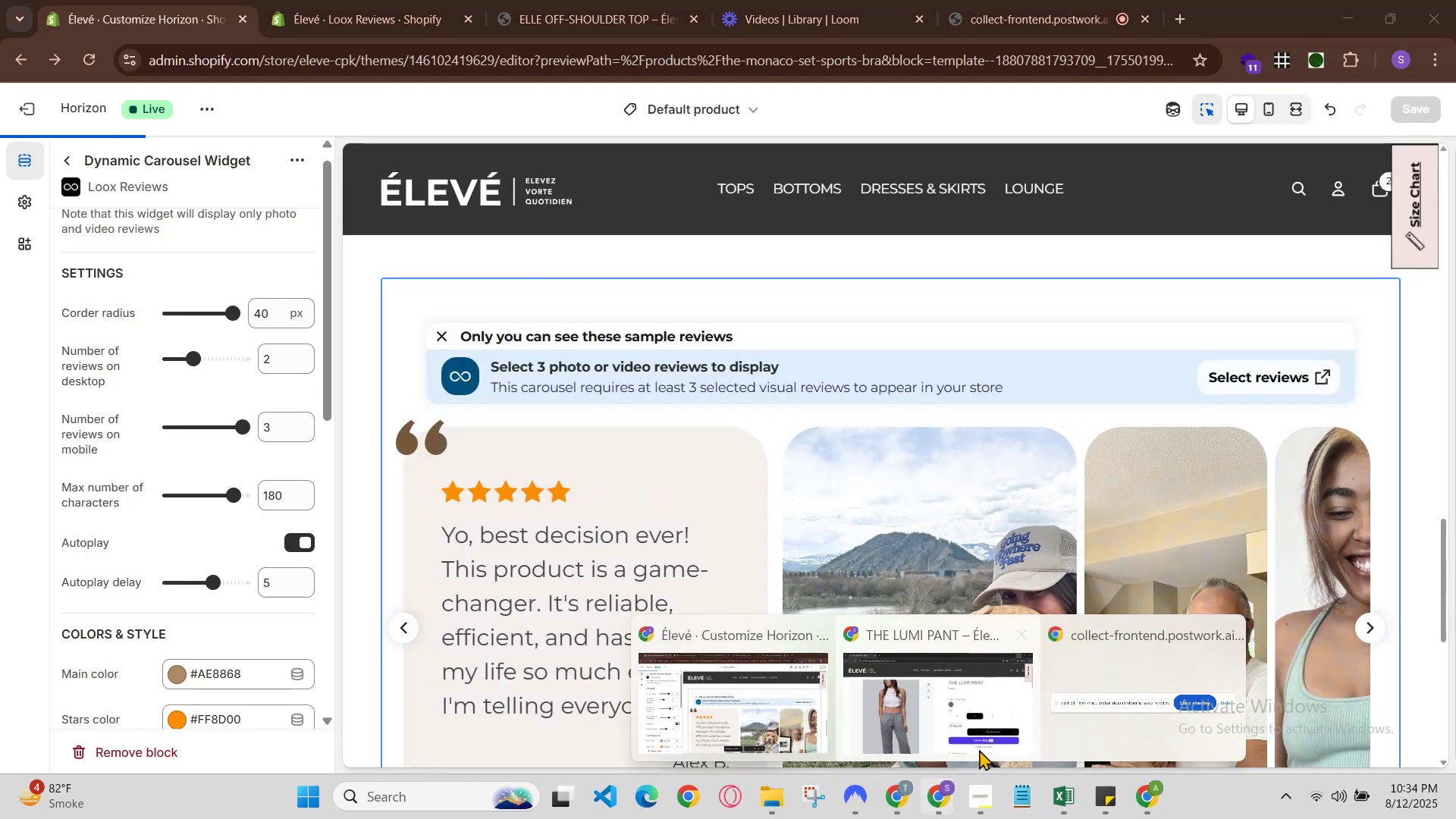 
left_click([989, 726])
 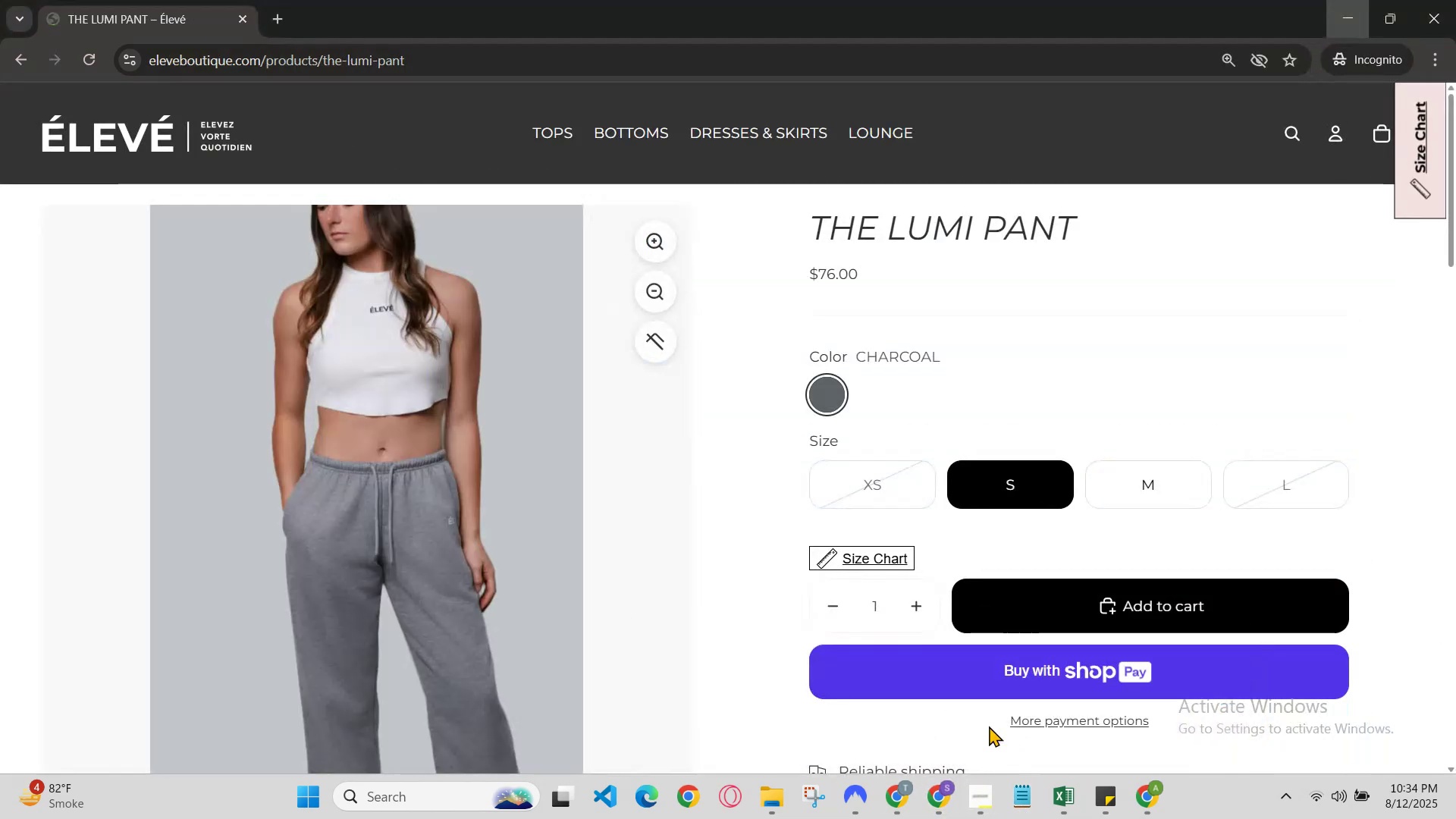 
key(Control+R)
 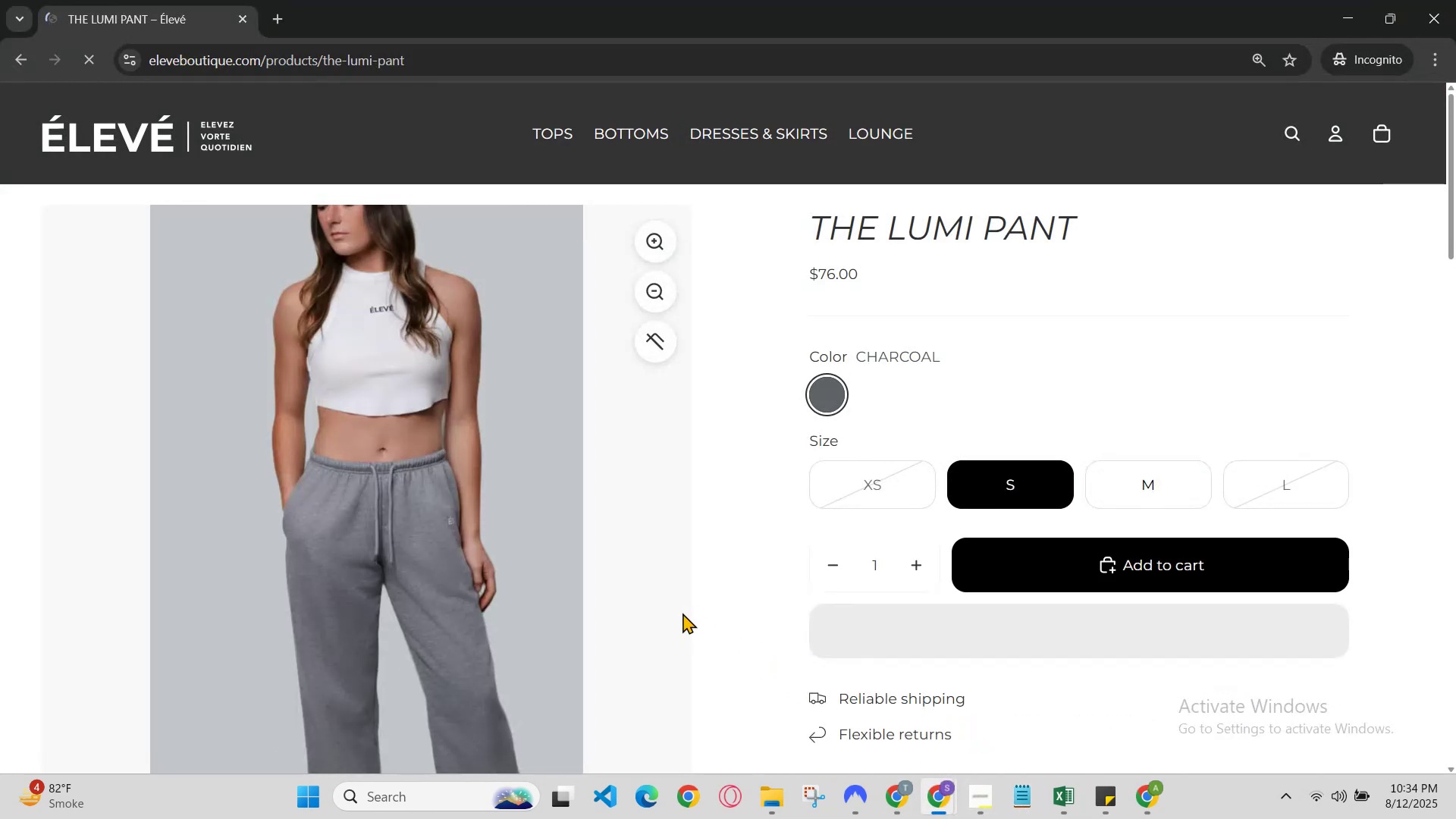 
scroll: coordinate [772, 570], scroll_direction: down, amount: 7.0
 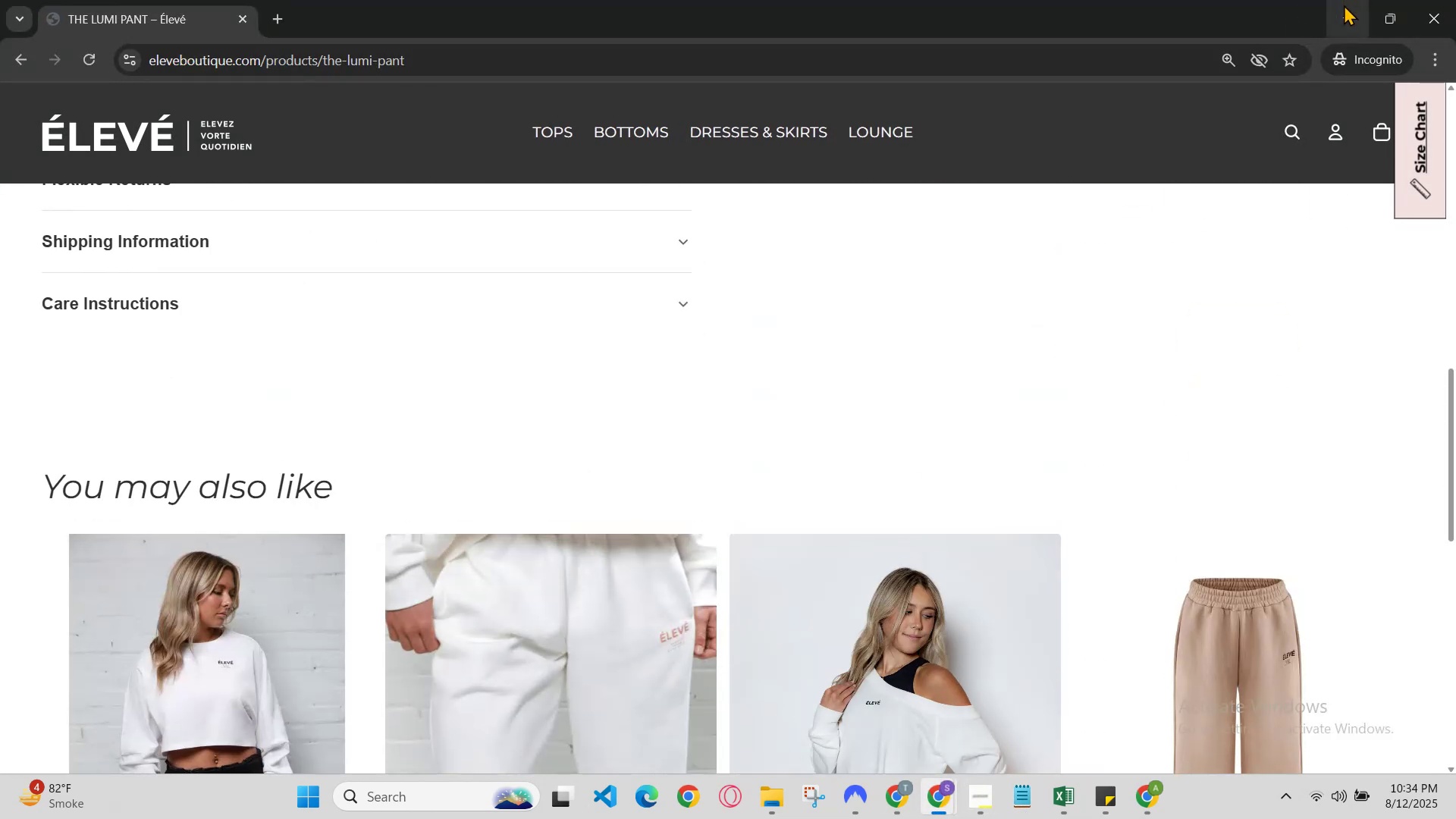 
left_click([1358, 13])
 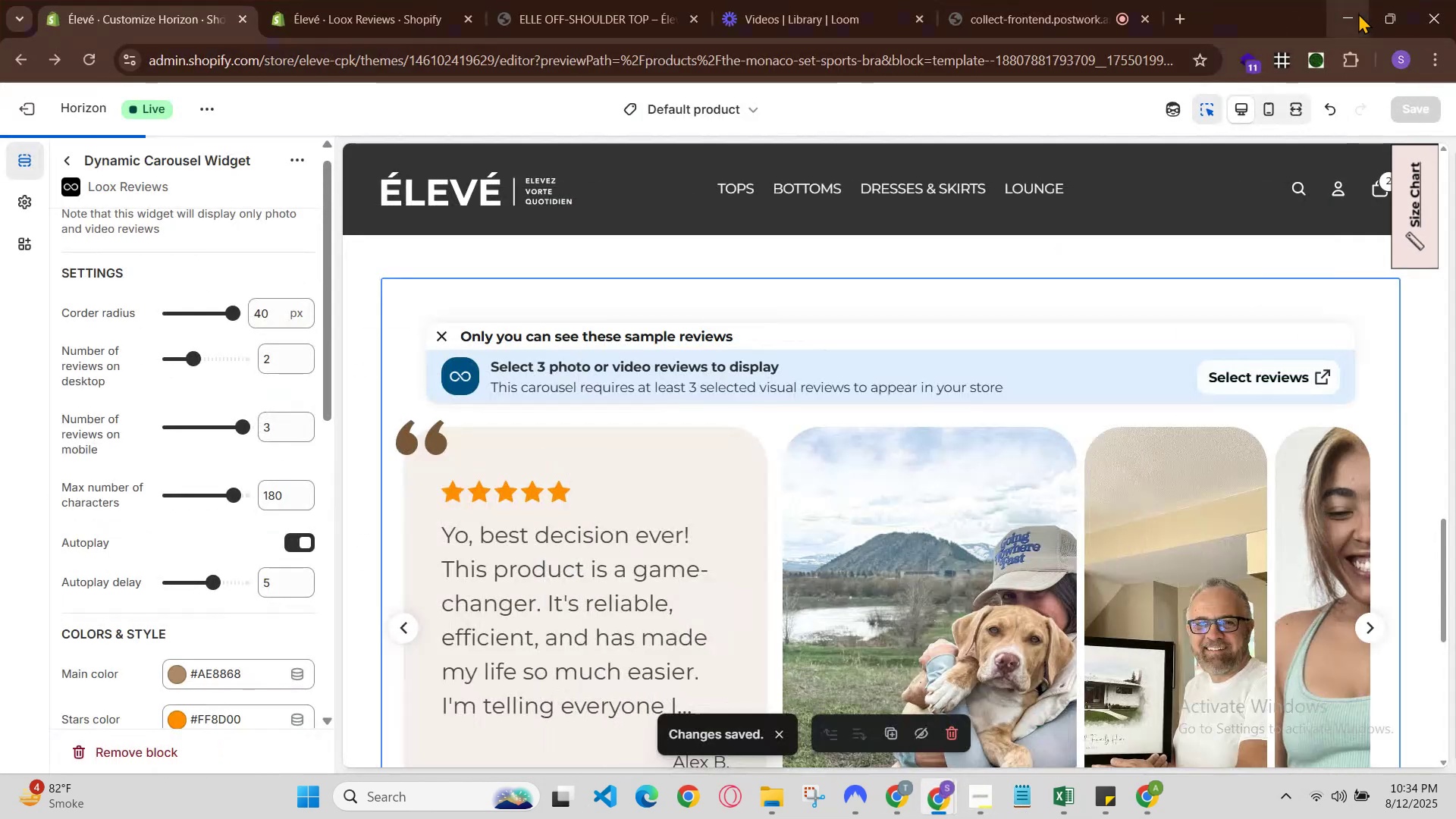 
key(Control+ControlLeft)
 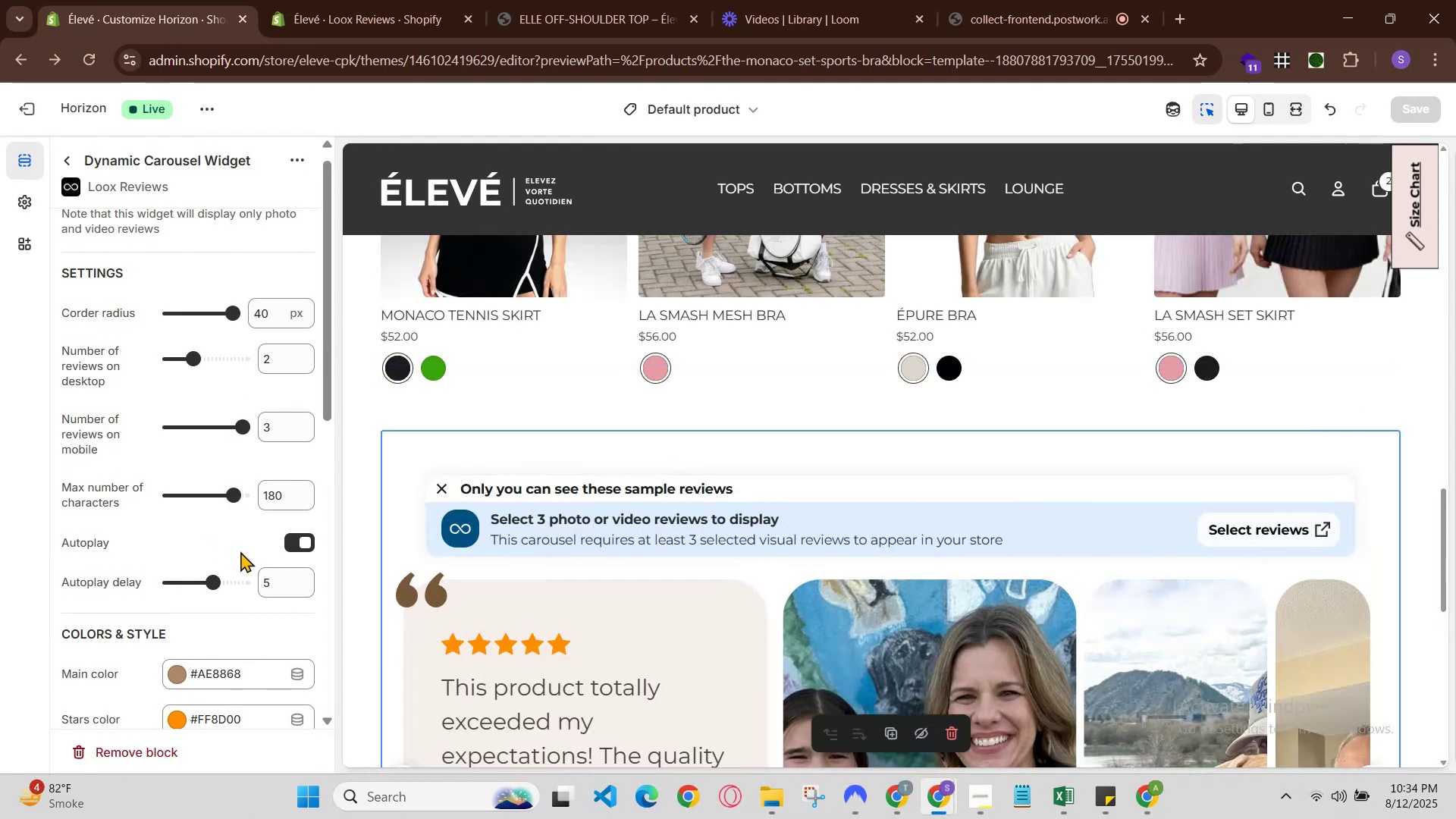 
left_click([303, 543])
 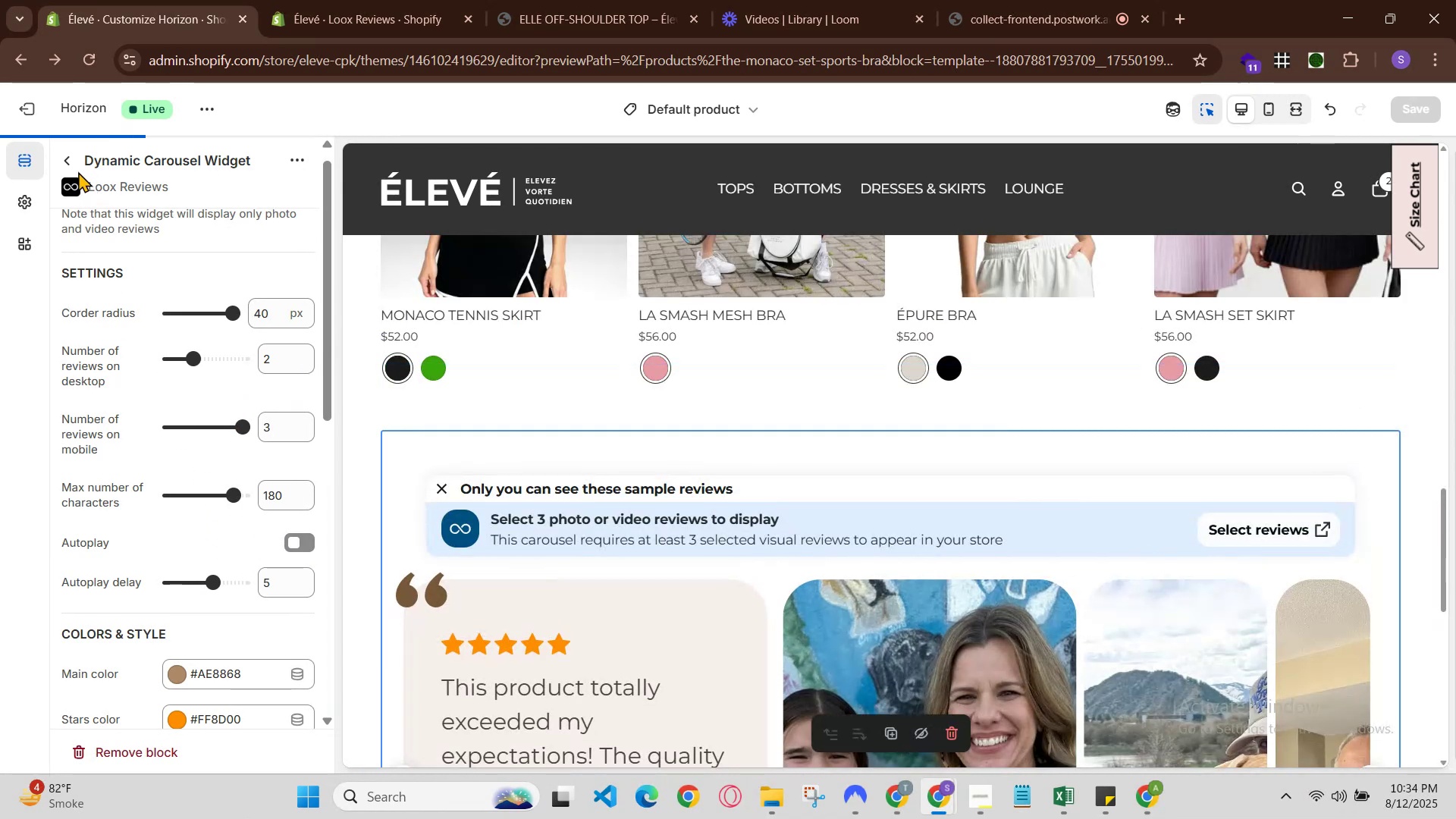 
scroll: coordinate [167, 324], scroll_direction: up, amount: 6.0
 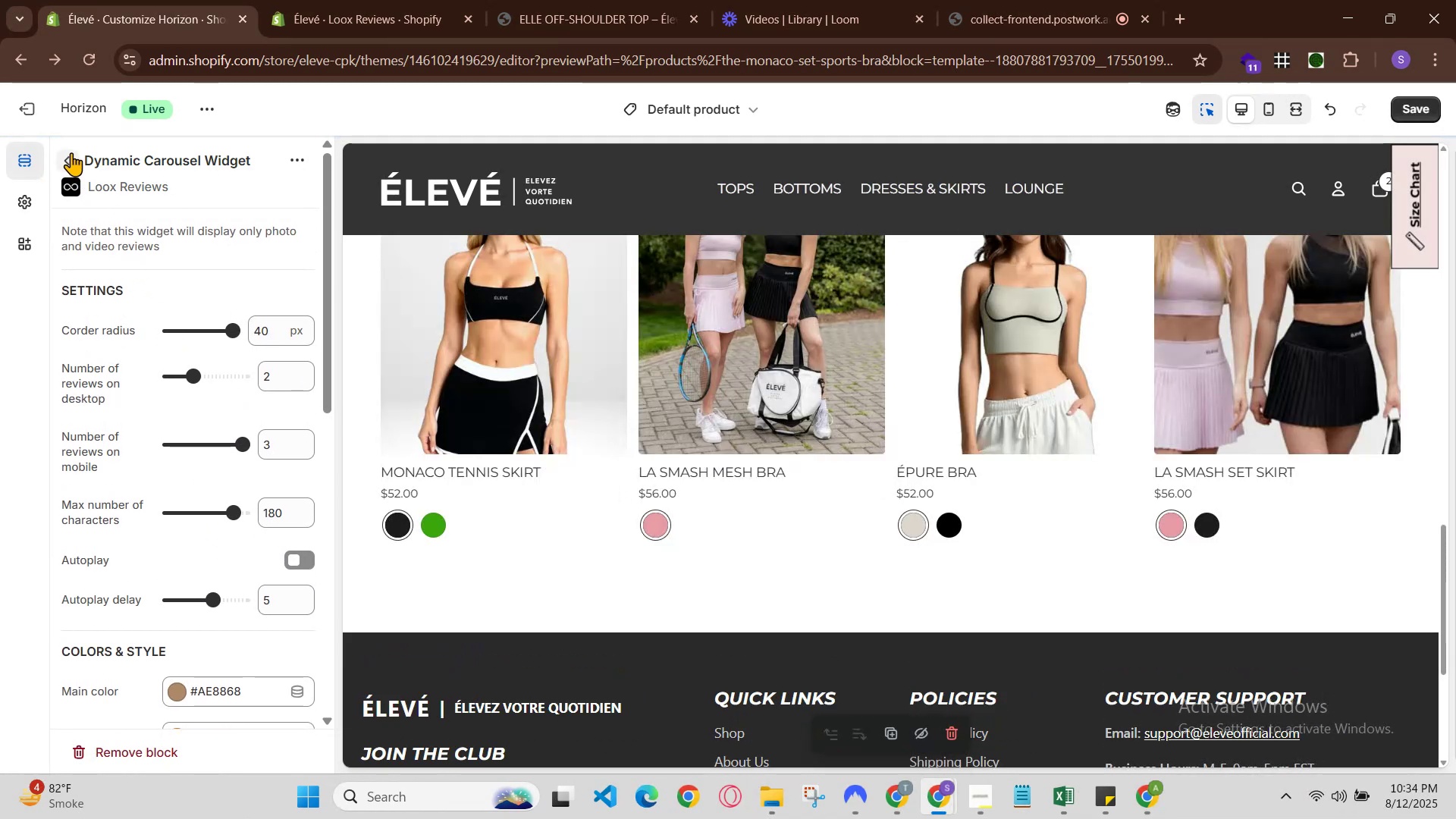 
left_click([89, 182])
 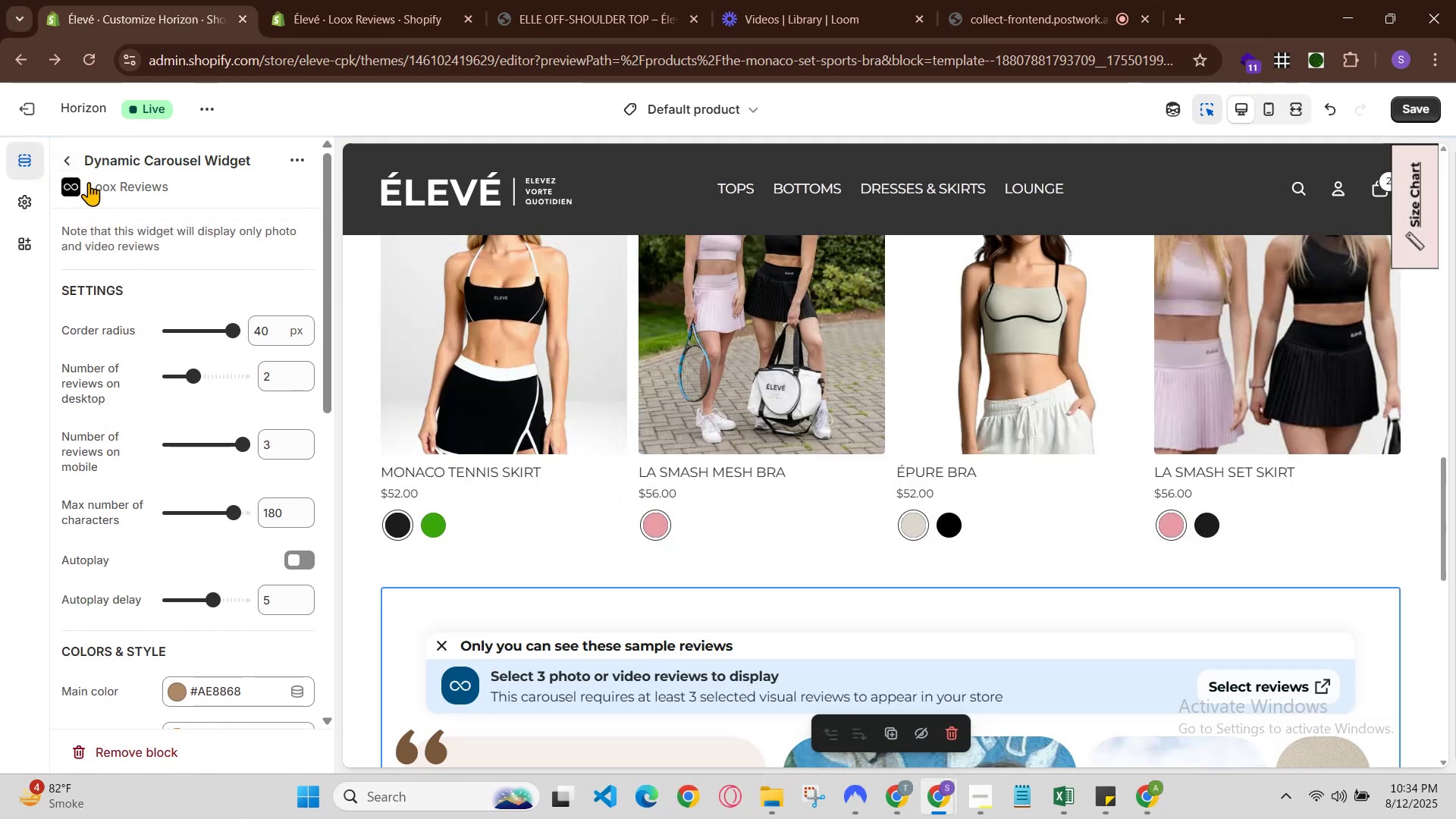 
left_click([93, 184])
 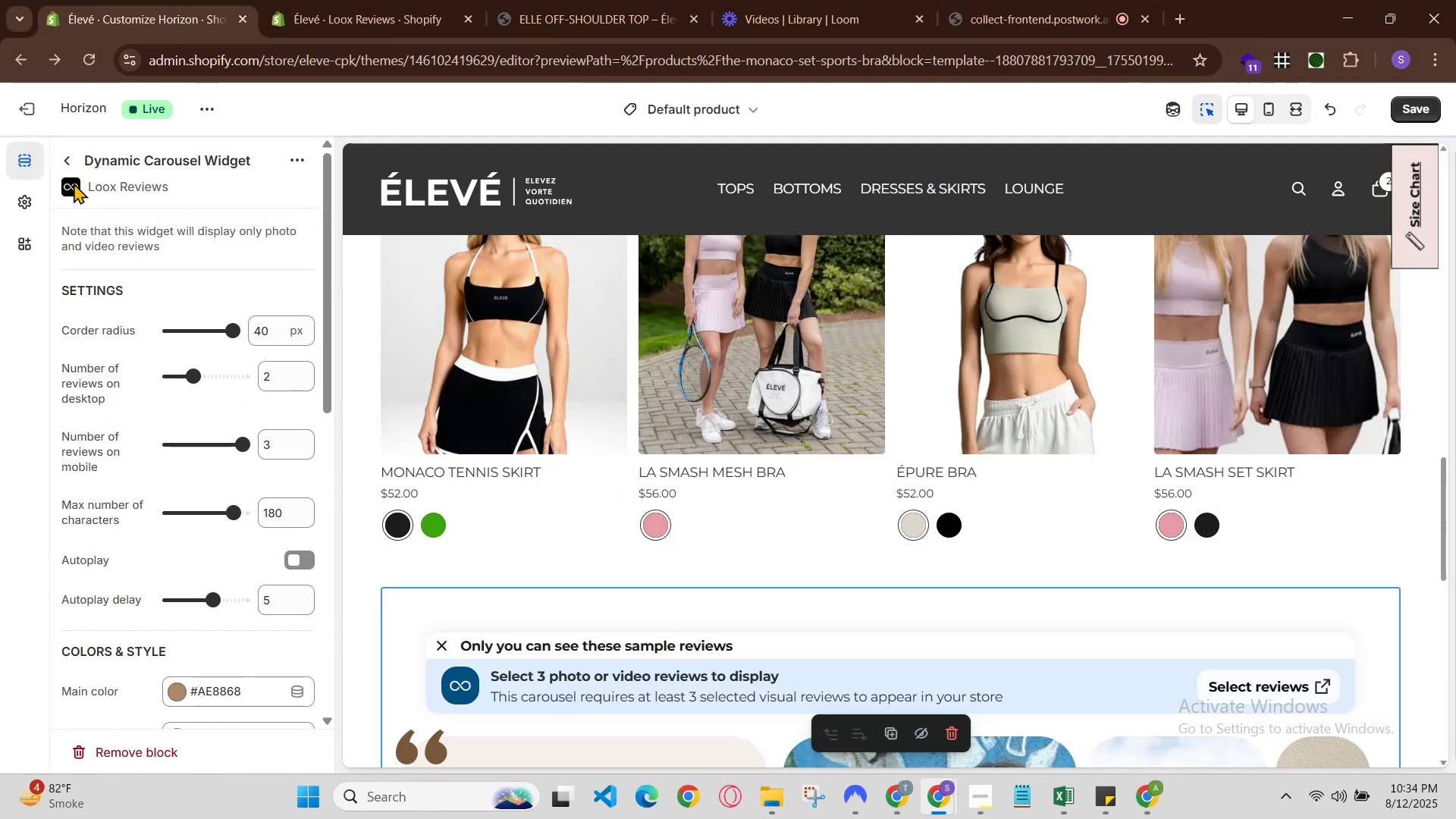 
left_click([74, 183])
 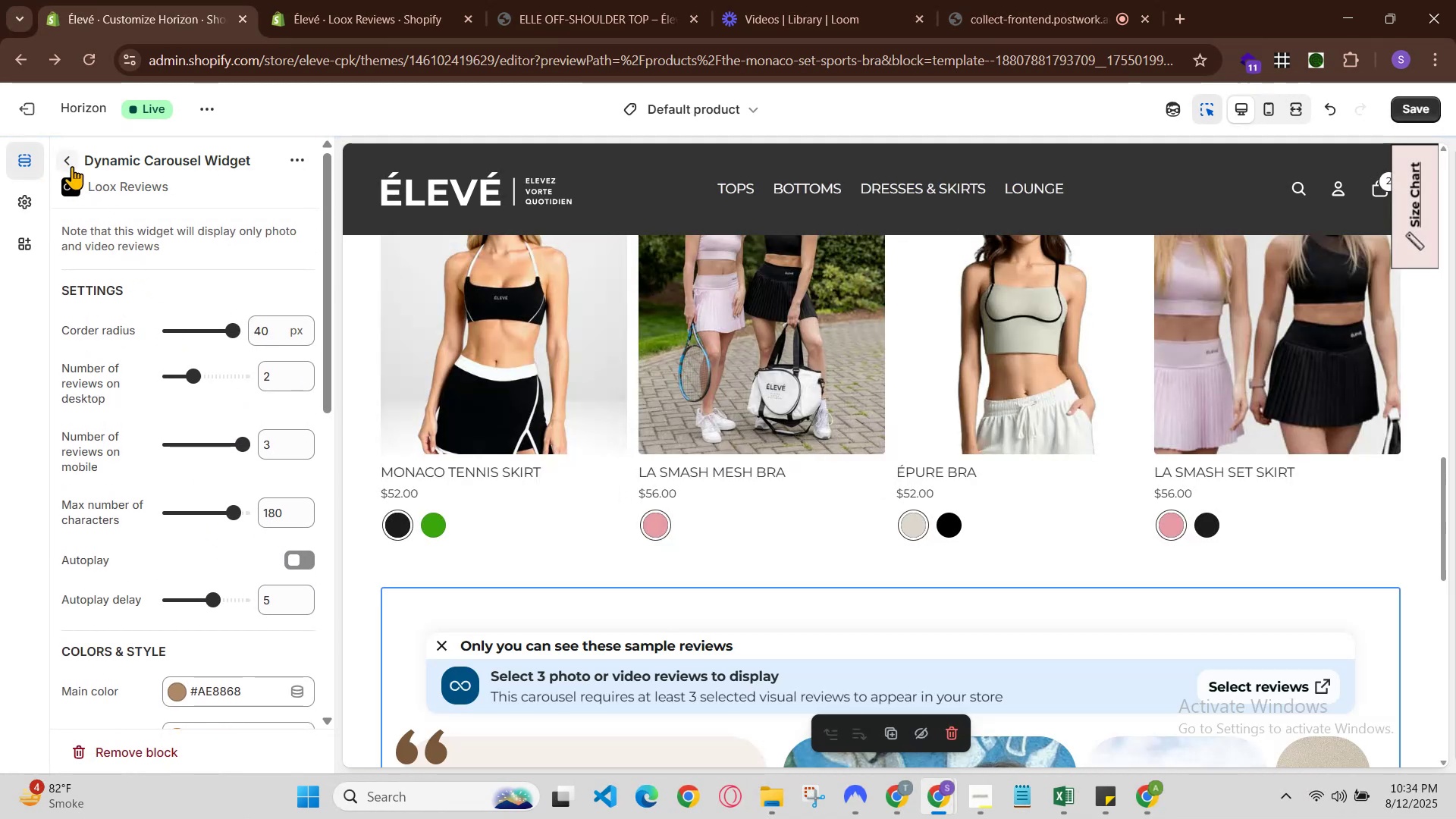 
left_click([72, 164])
 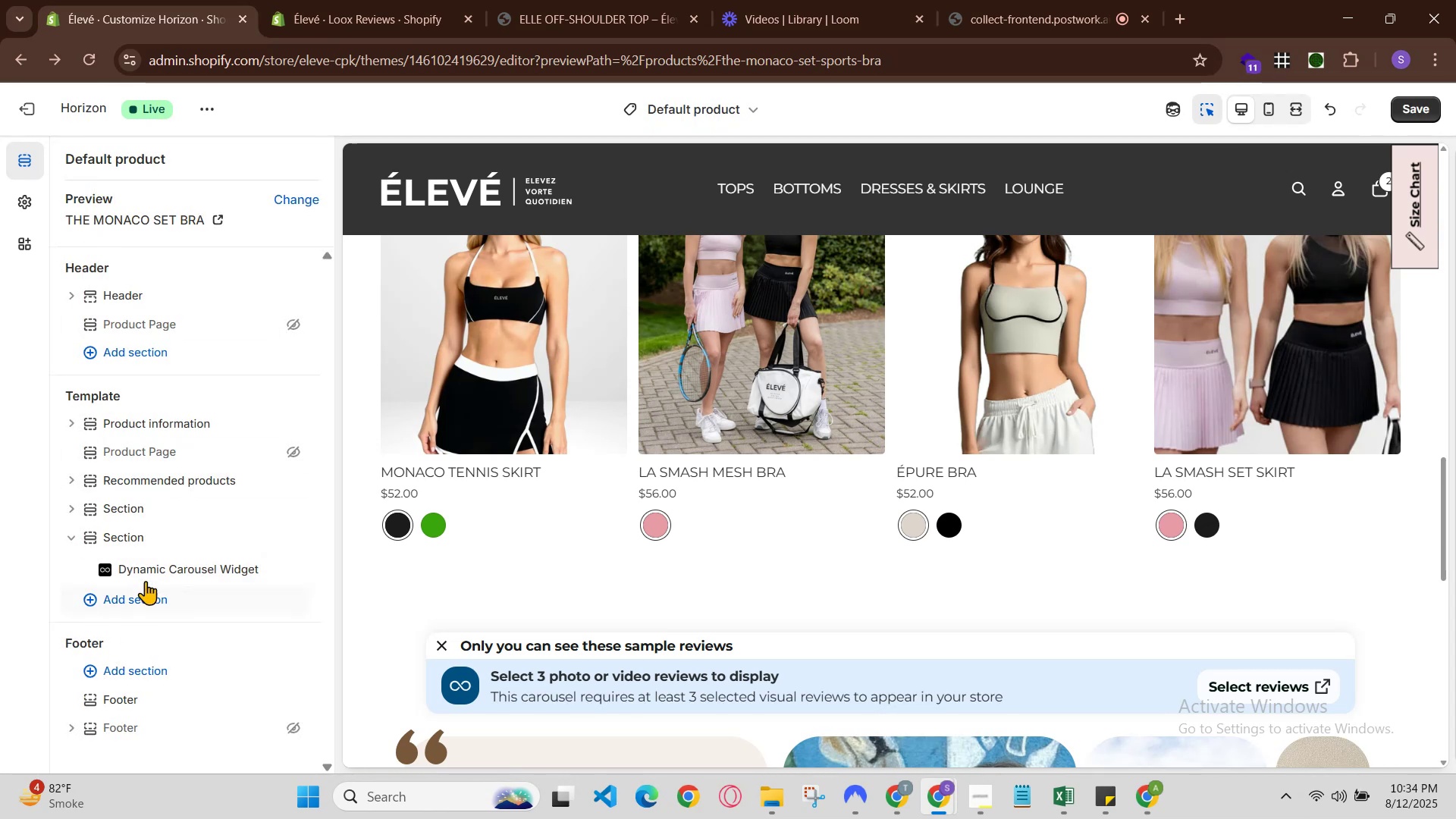 
right_click([146, 573])
 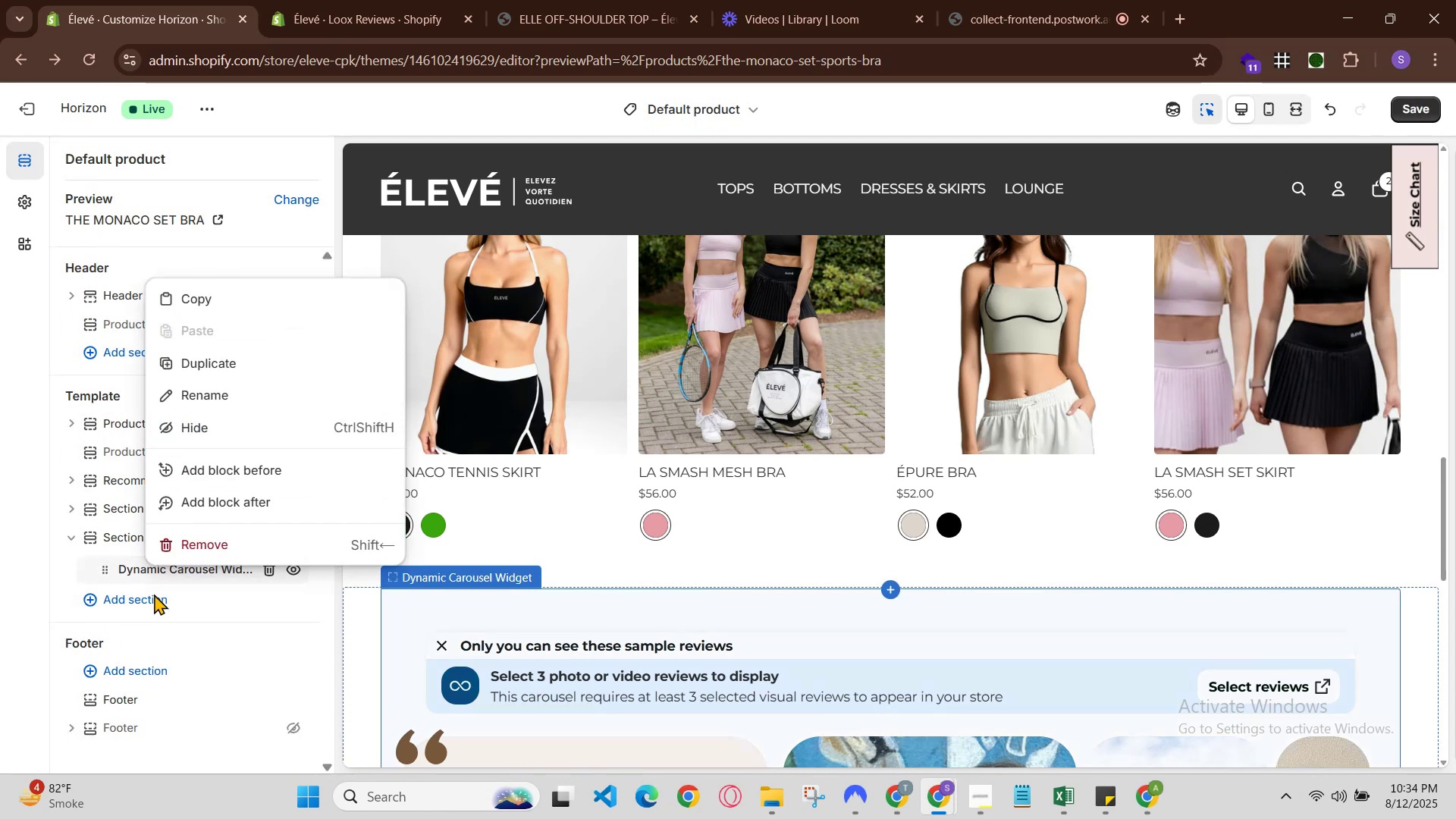 
left_click([148, 603])
 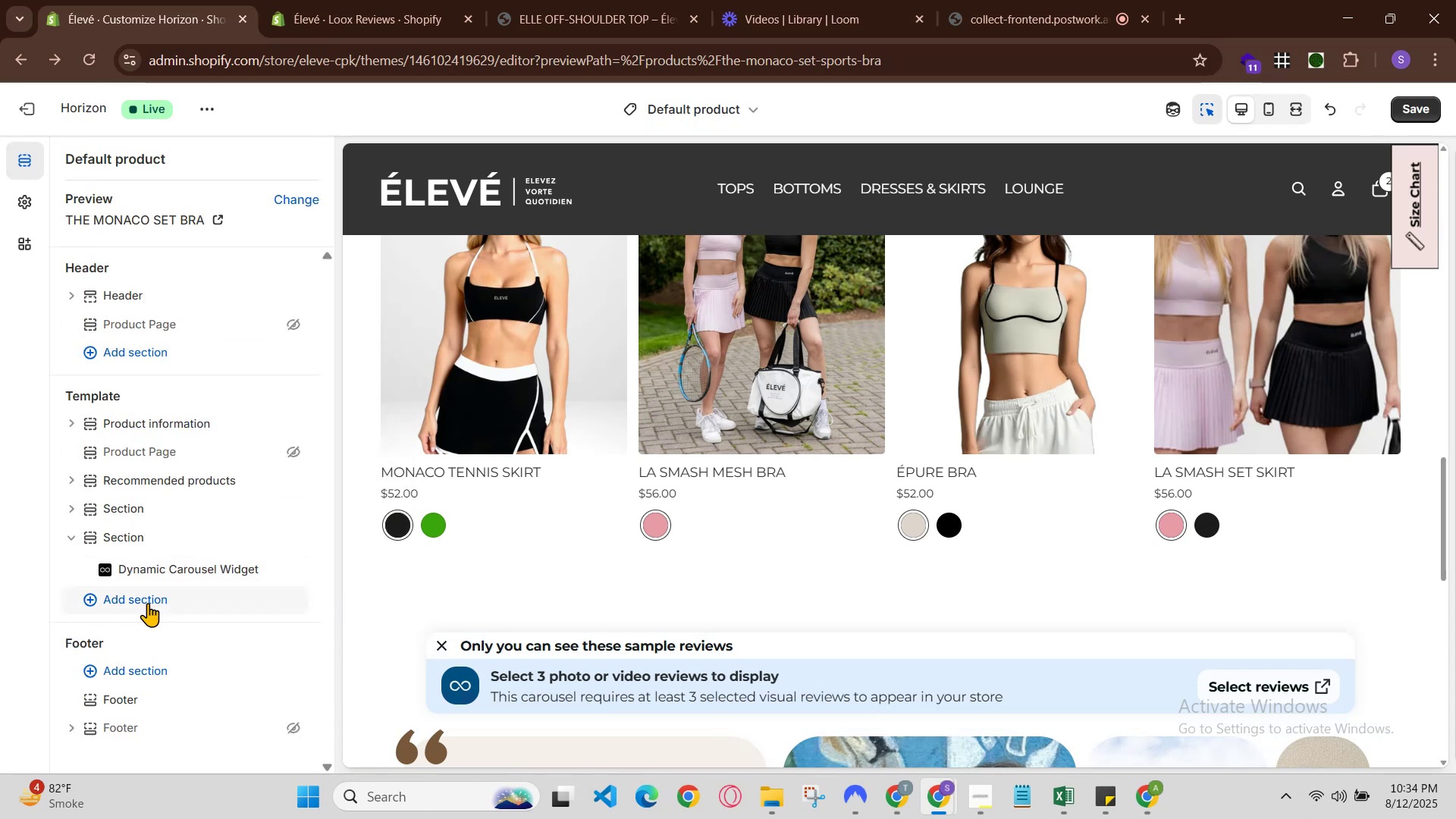 
left_click([148, 603])
 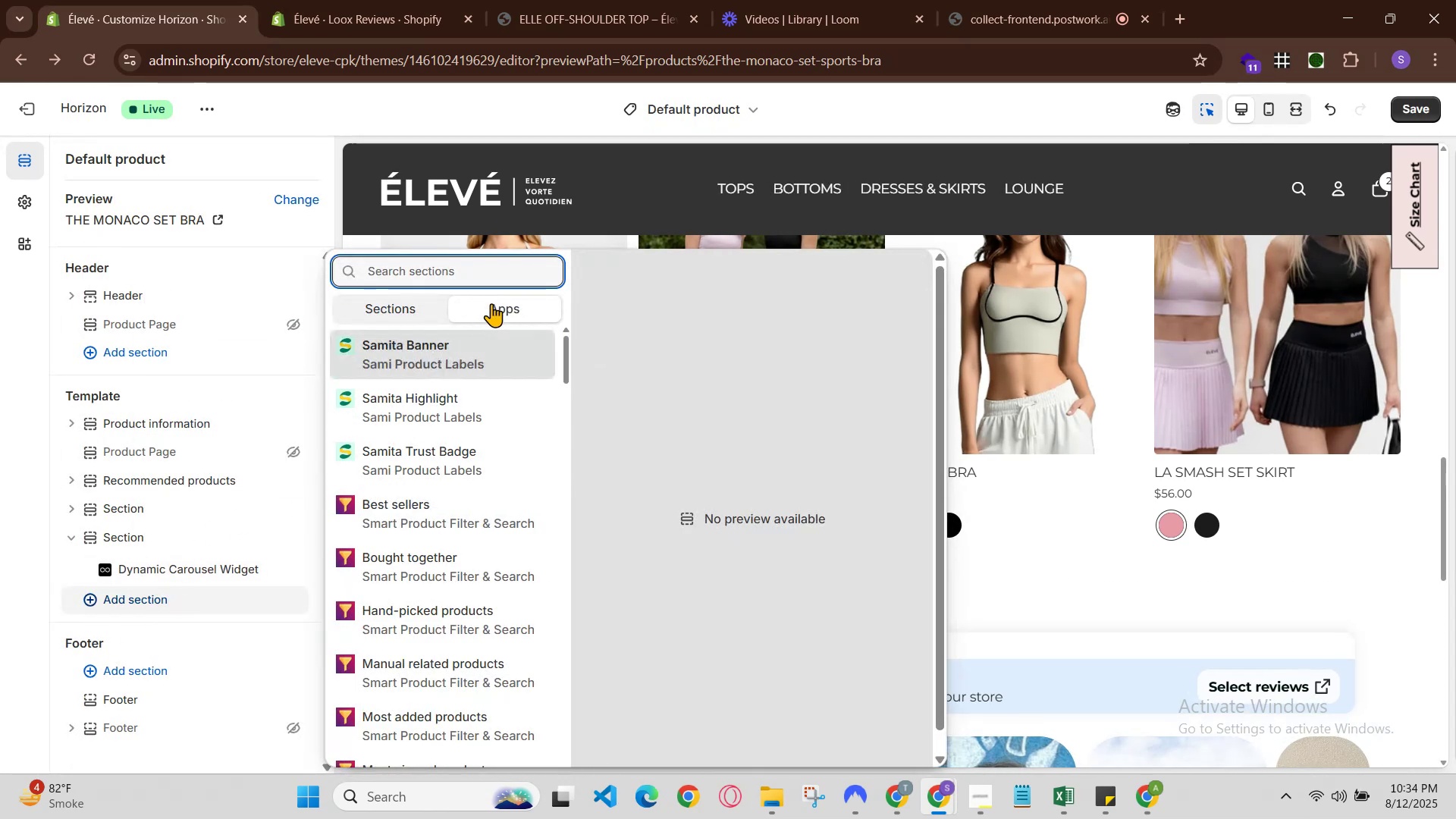 
left_click([480, 272])
 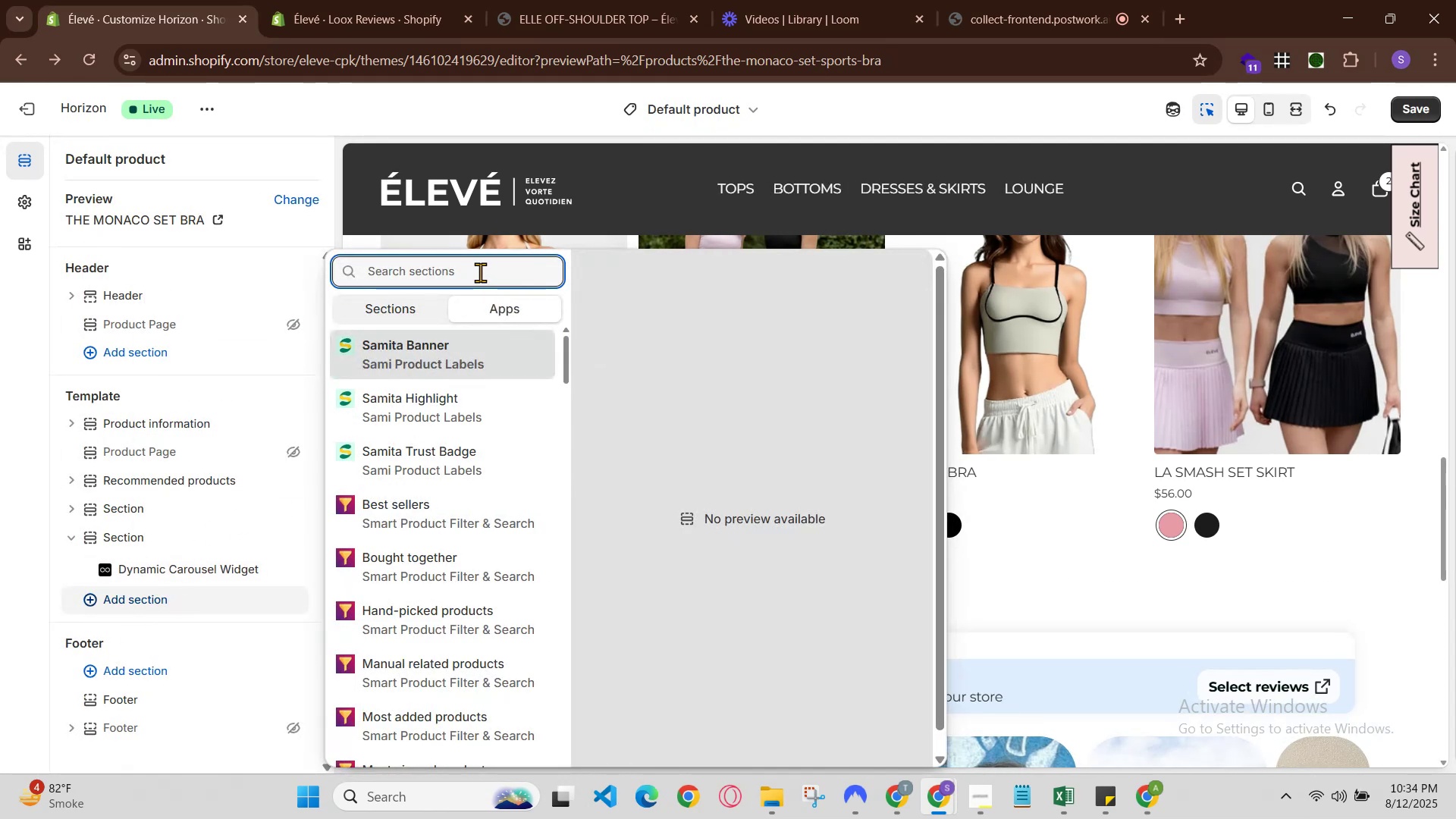 
key(L)
 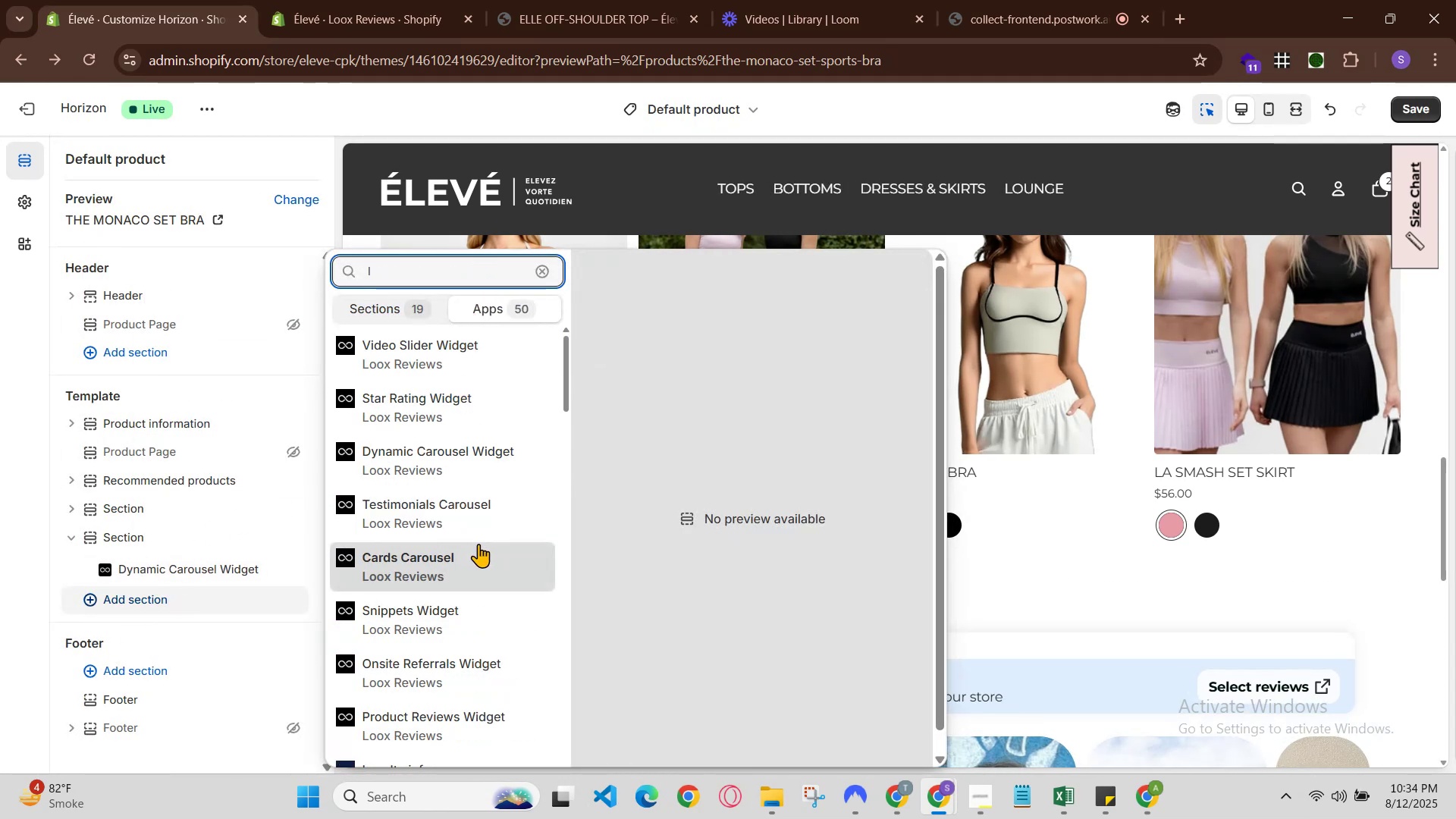 
scroll: coordinate [453, 632], scroll_direction: down, amount: 1.0
 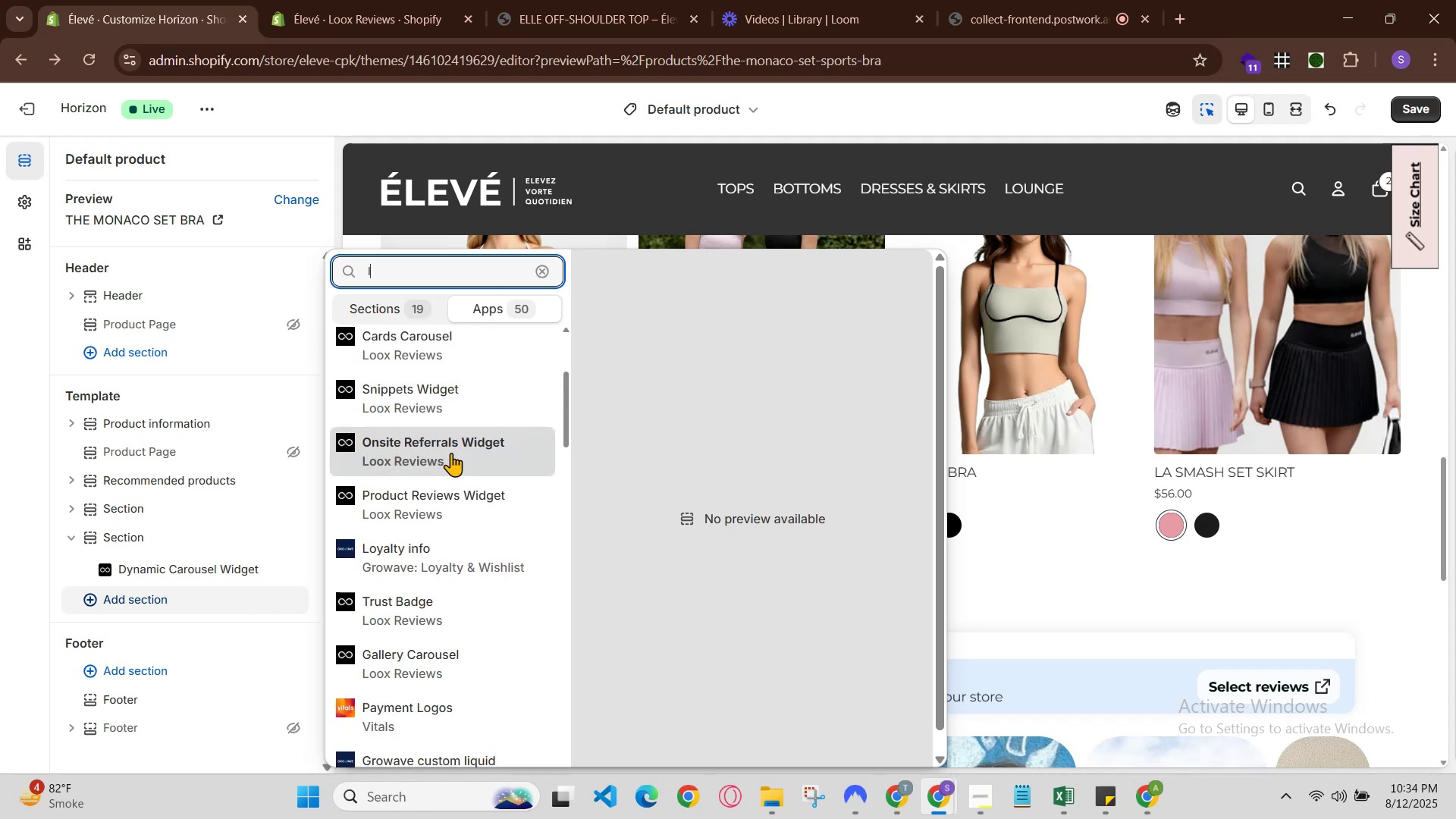 
left_click([451, 450])
 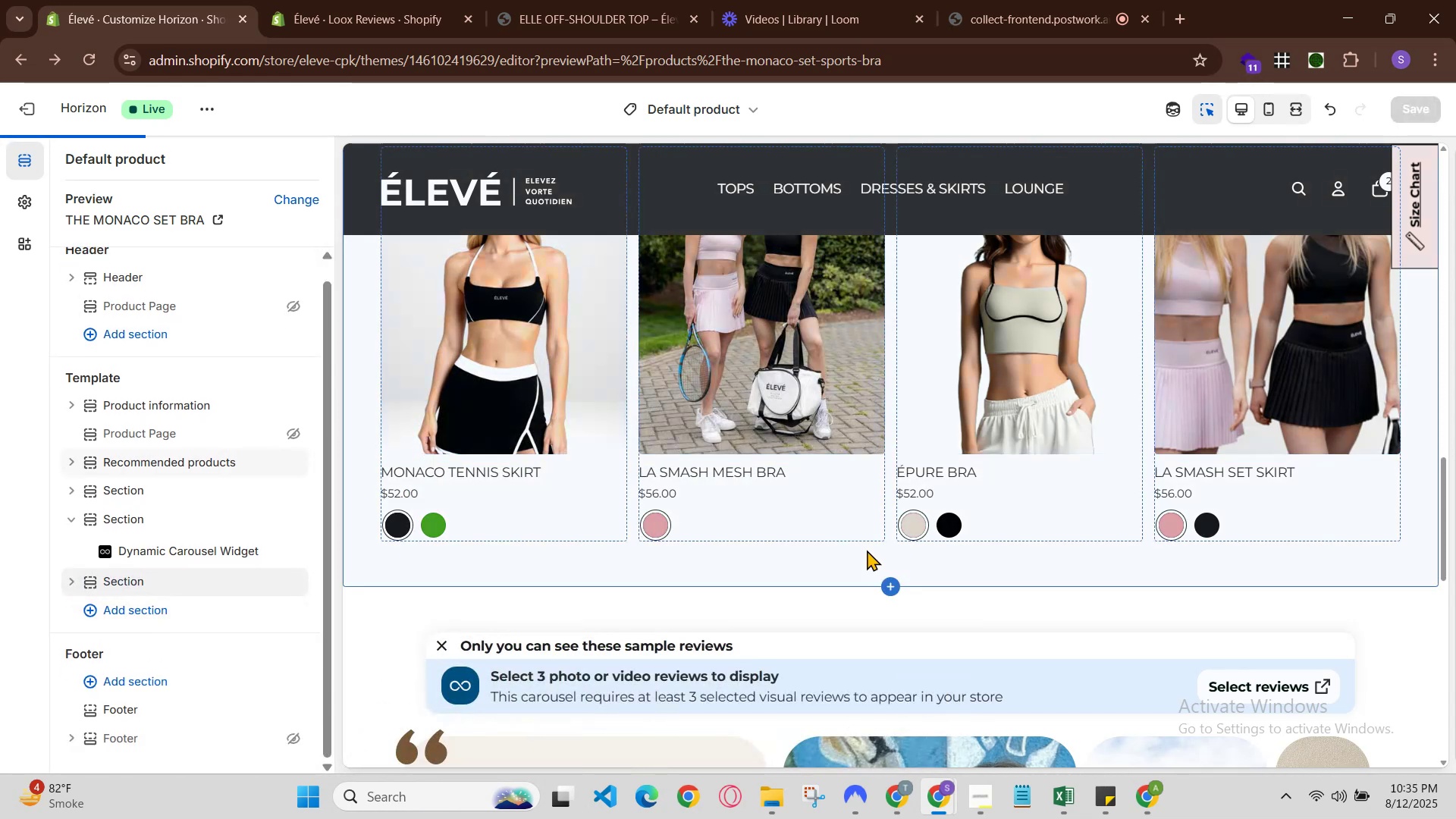 
scroll: coordinate [867, 550], scroll_direction: down, amount: 5.0
 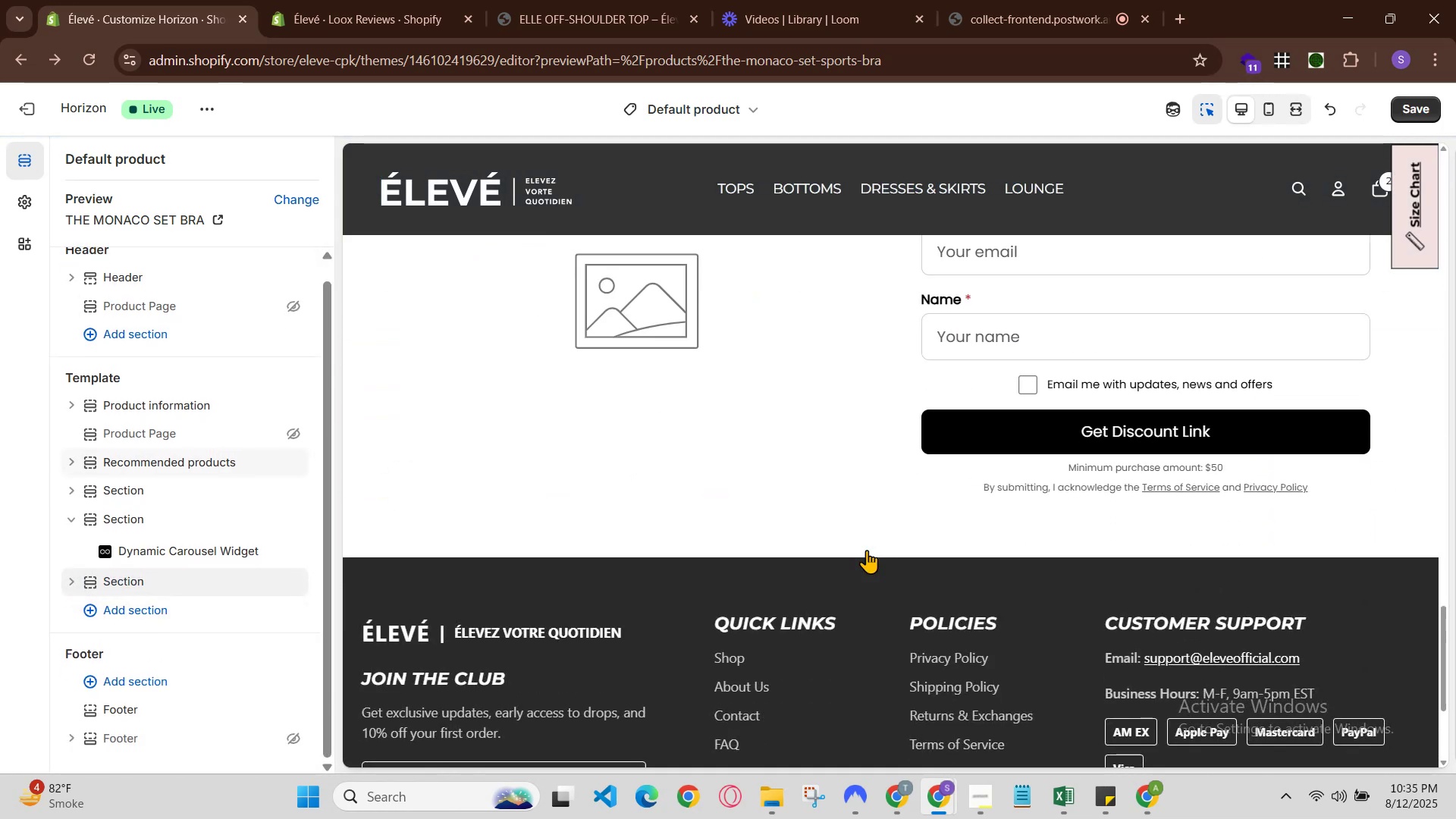 
scroll: coordinate [867, 550], scroll_direction: up, amount: 2.0
 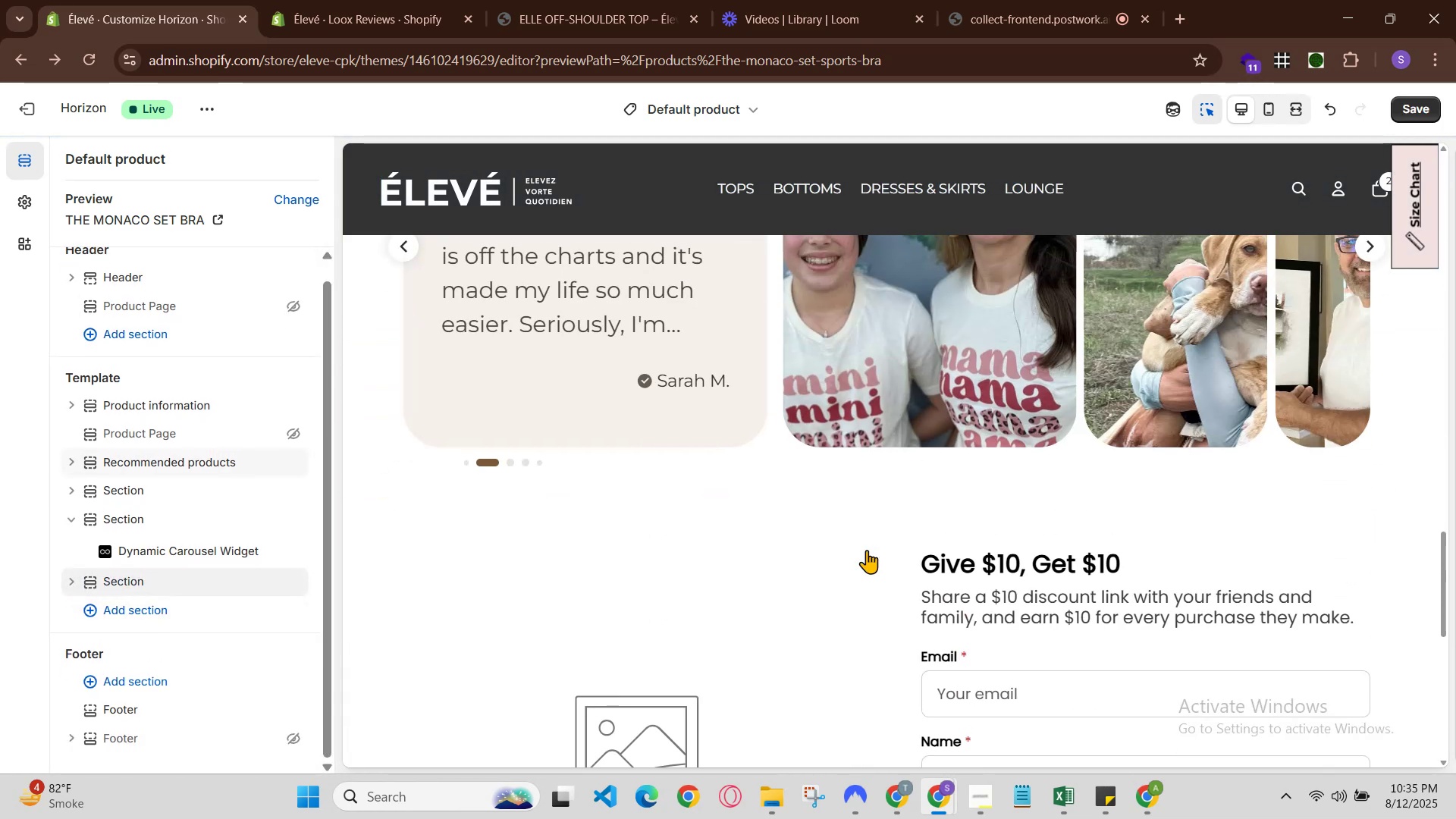 
scroll: coordinate [867, 550], scroll_direction: down, amount: 1.0
 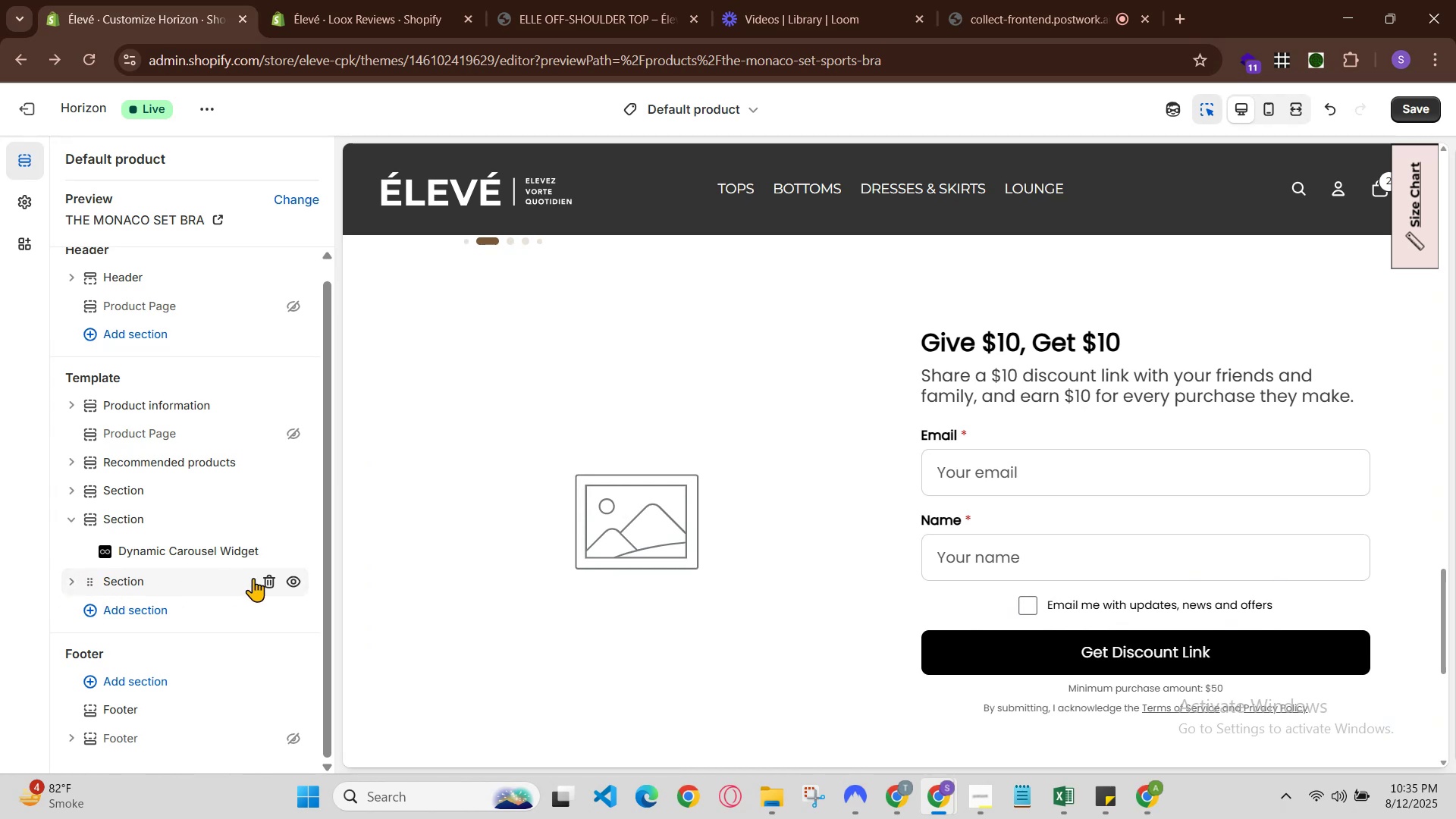 
left_click([285, 579])
 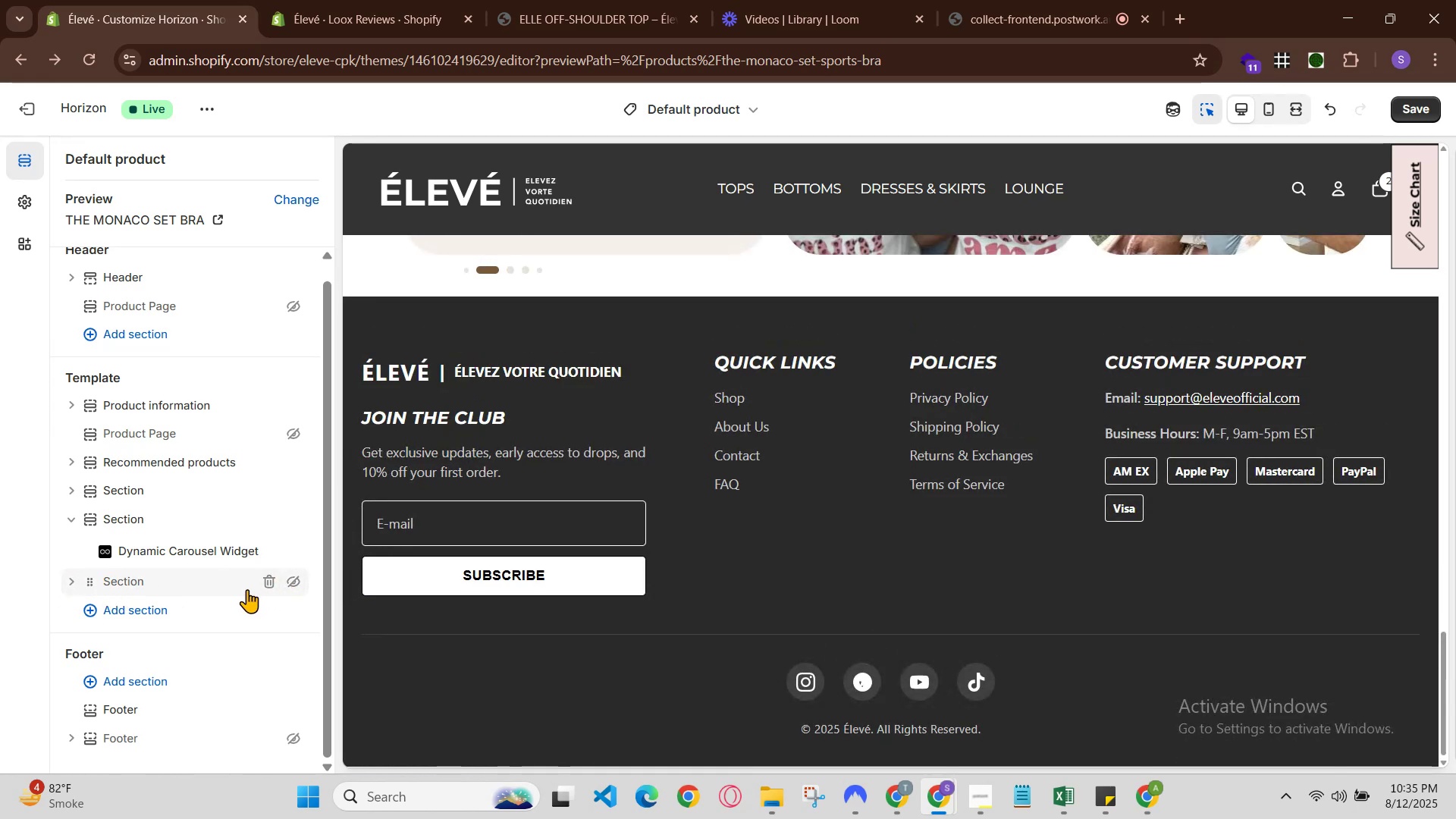 
left_click([270, 584])
 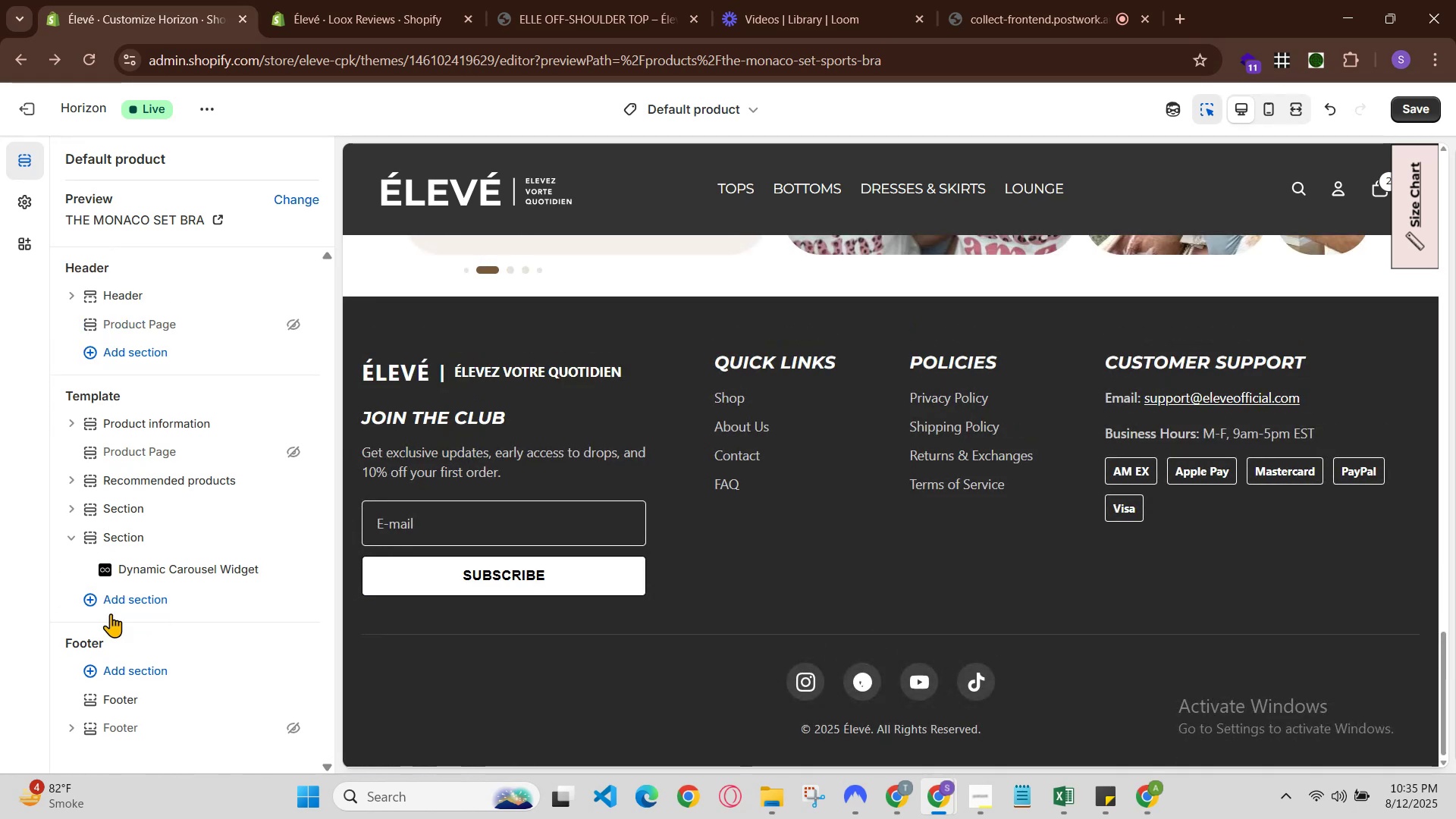 
left_click([113, 607])
 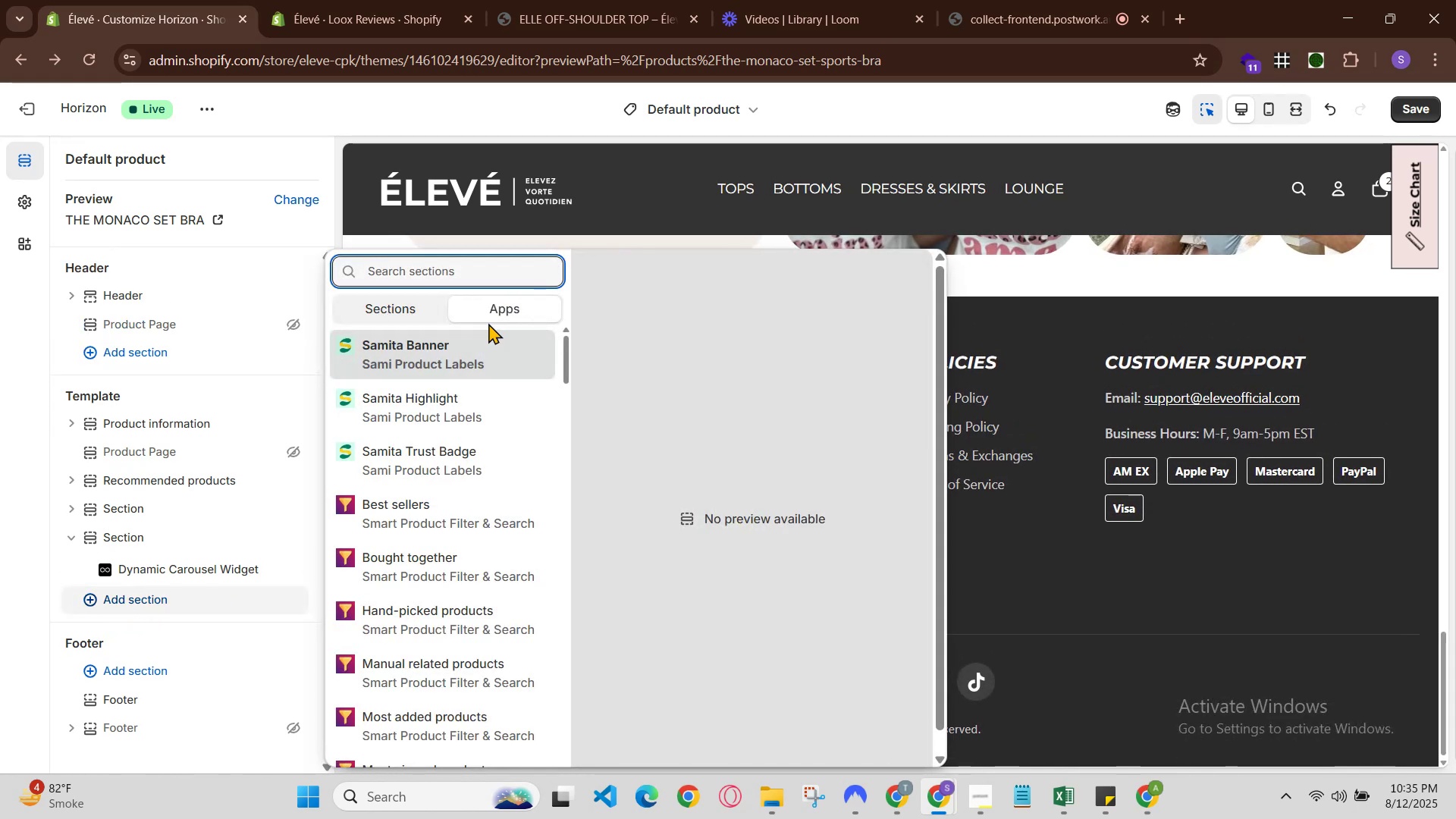 
left_click([482, 269])
 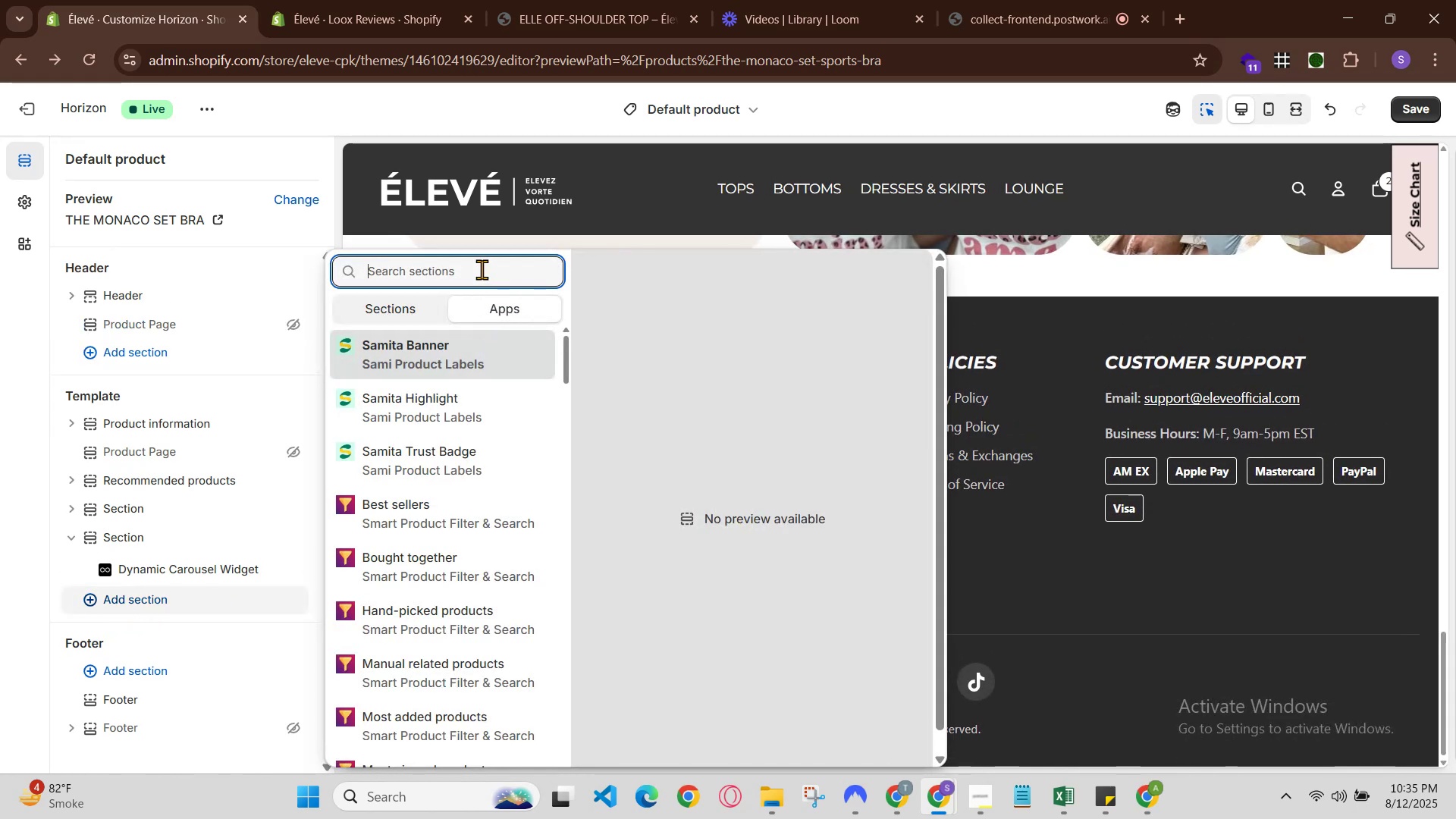 
key(L)
 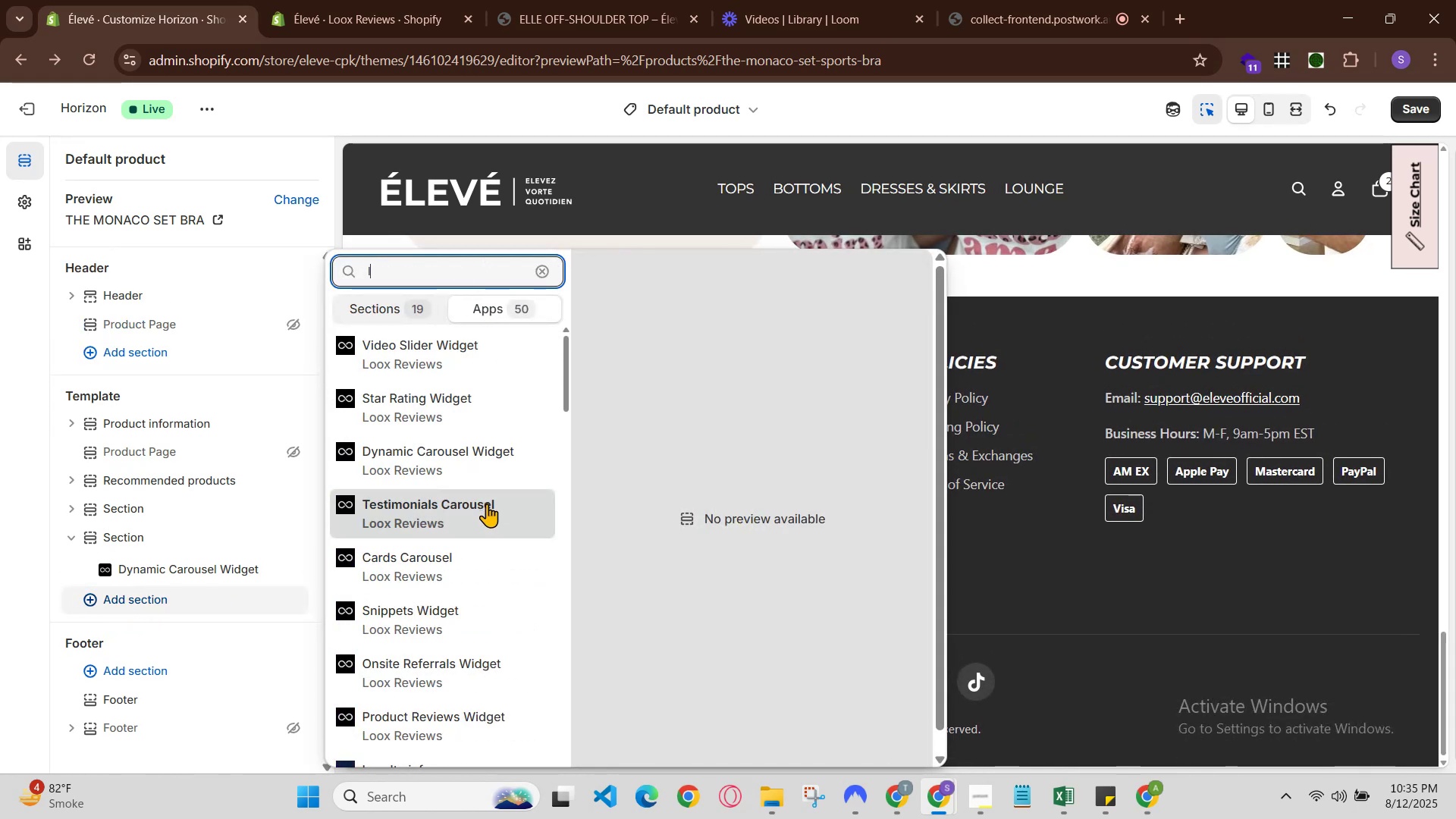 
left_click([472, 566])
 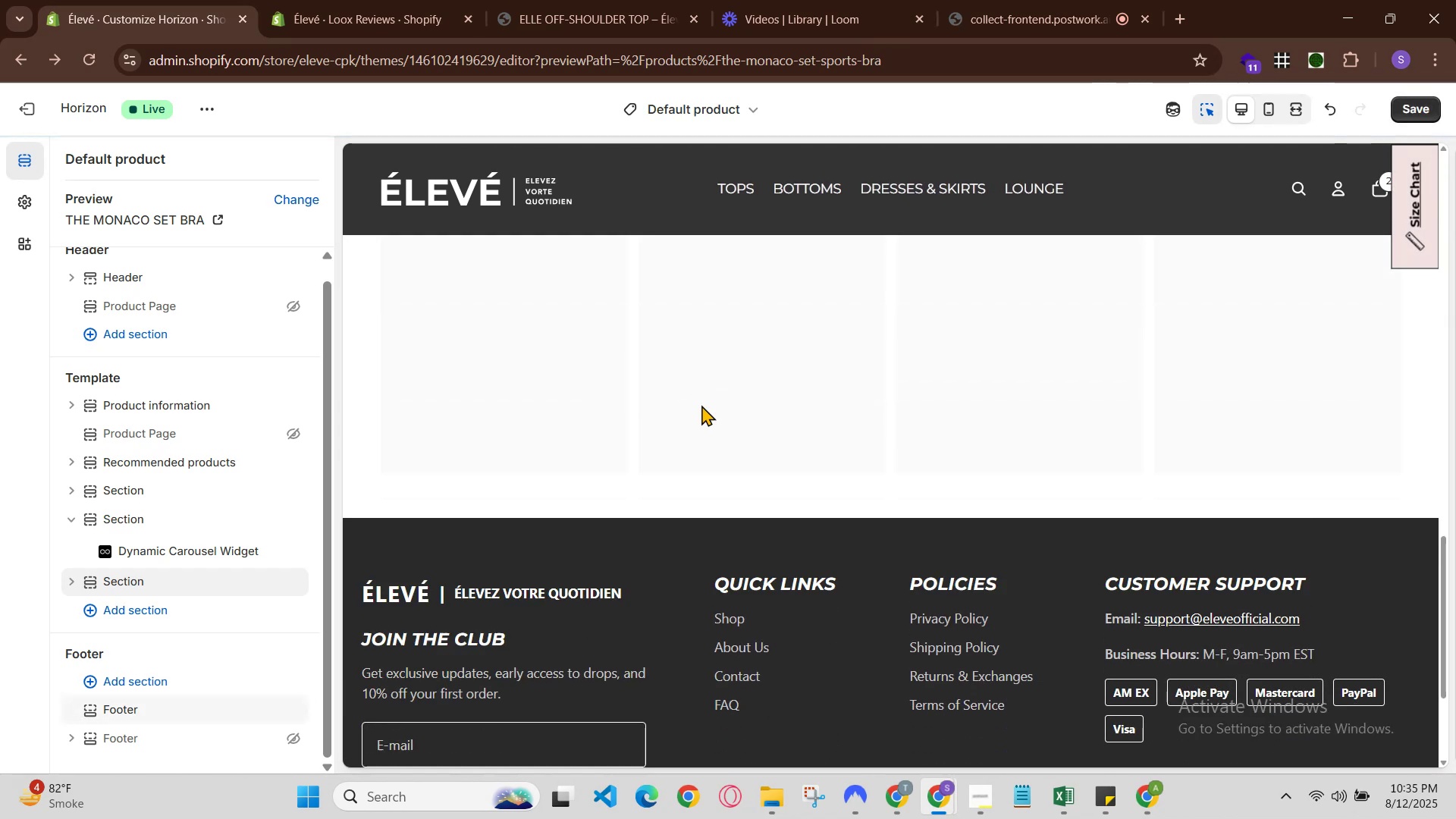 
wait(5.31)
 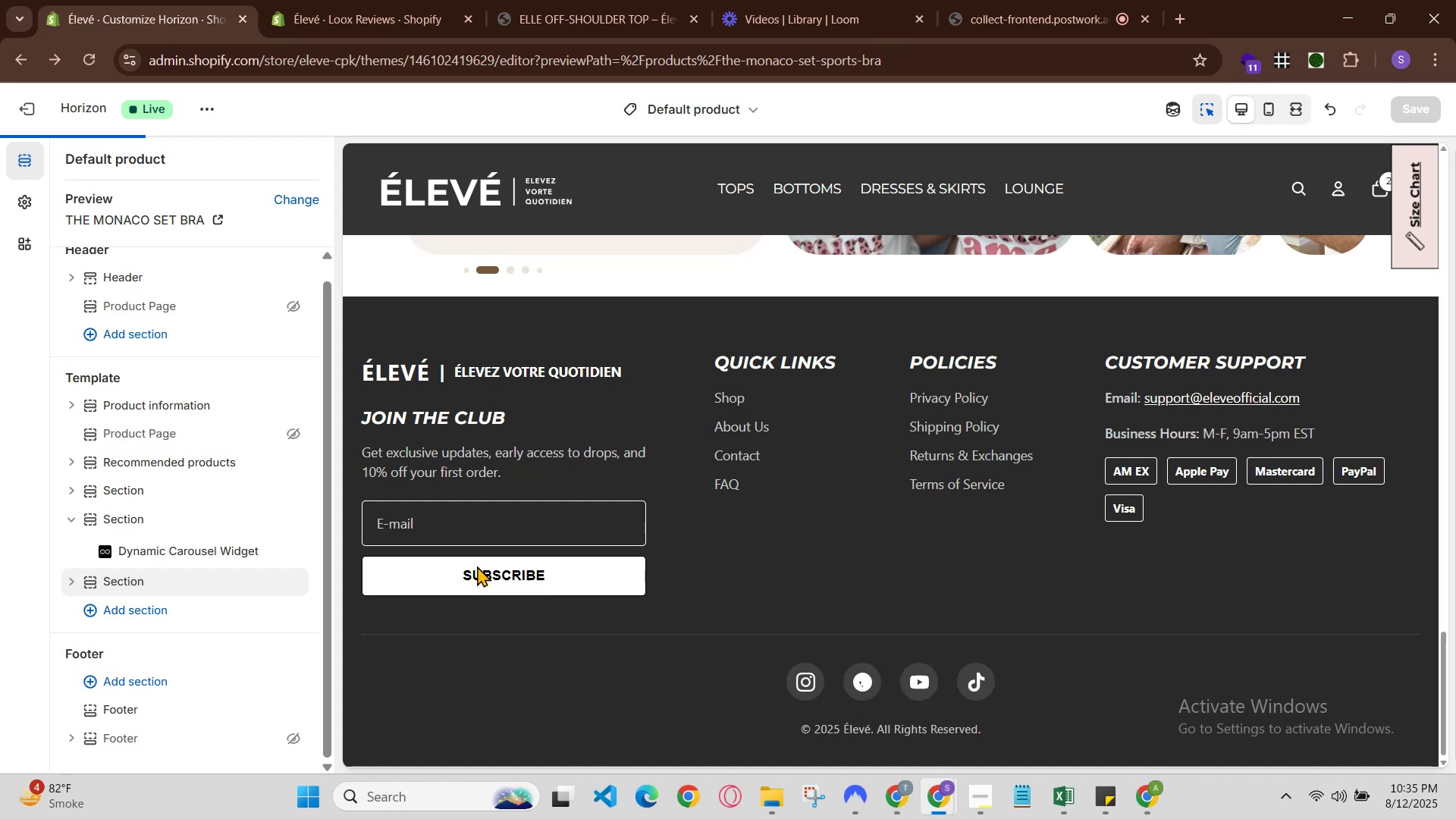 
scroll: coordinate [701, 405], scroll_direction: down, amount: 4.0
 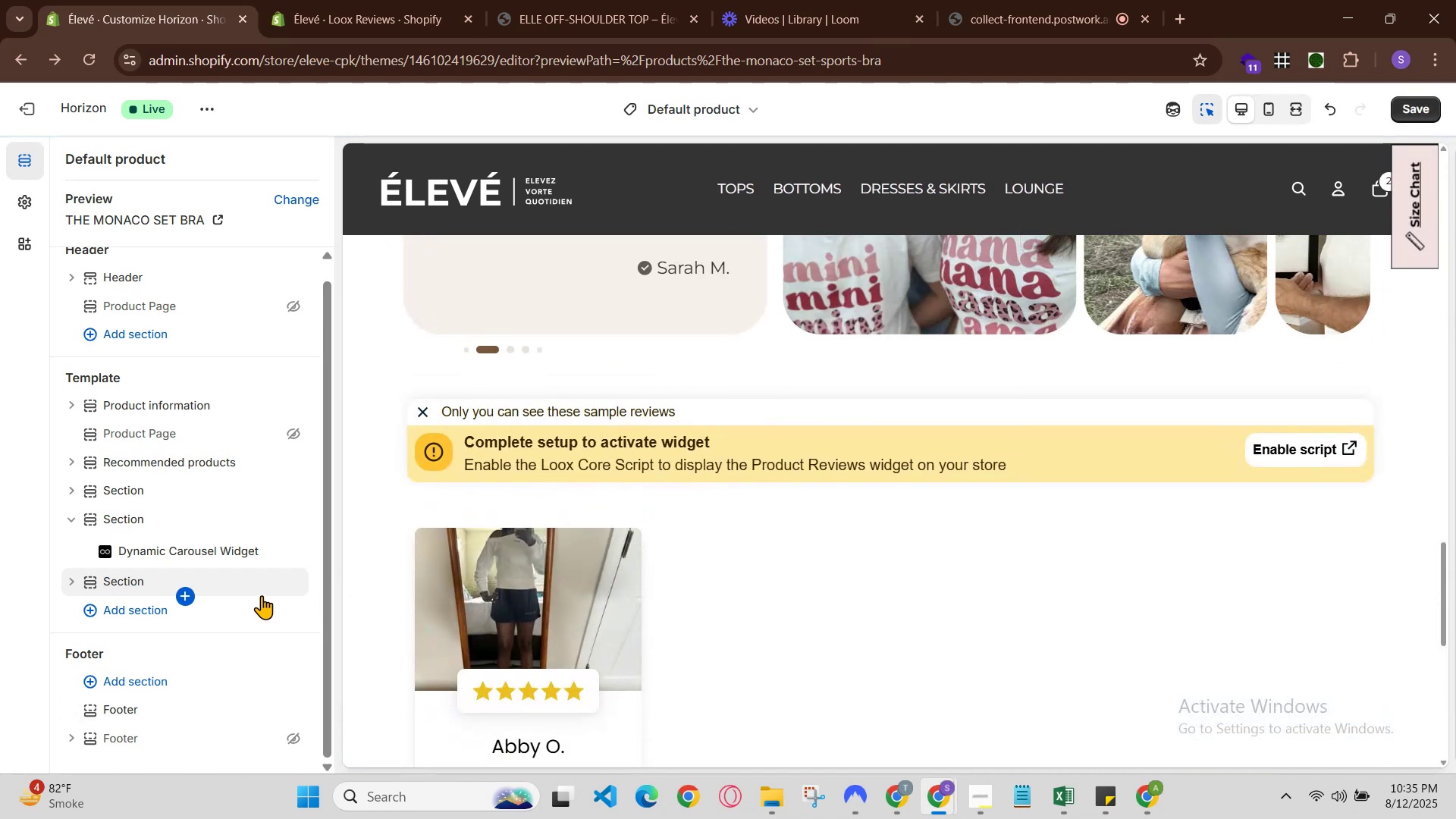 
left_click([277, 581])
 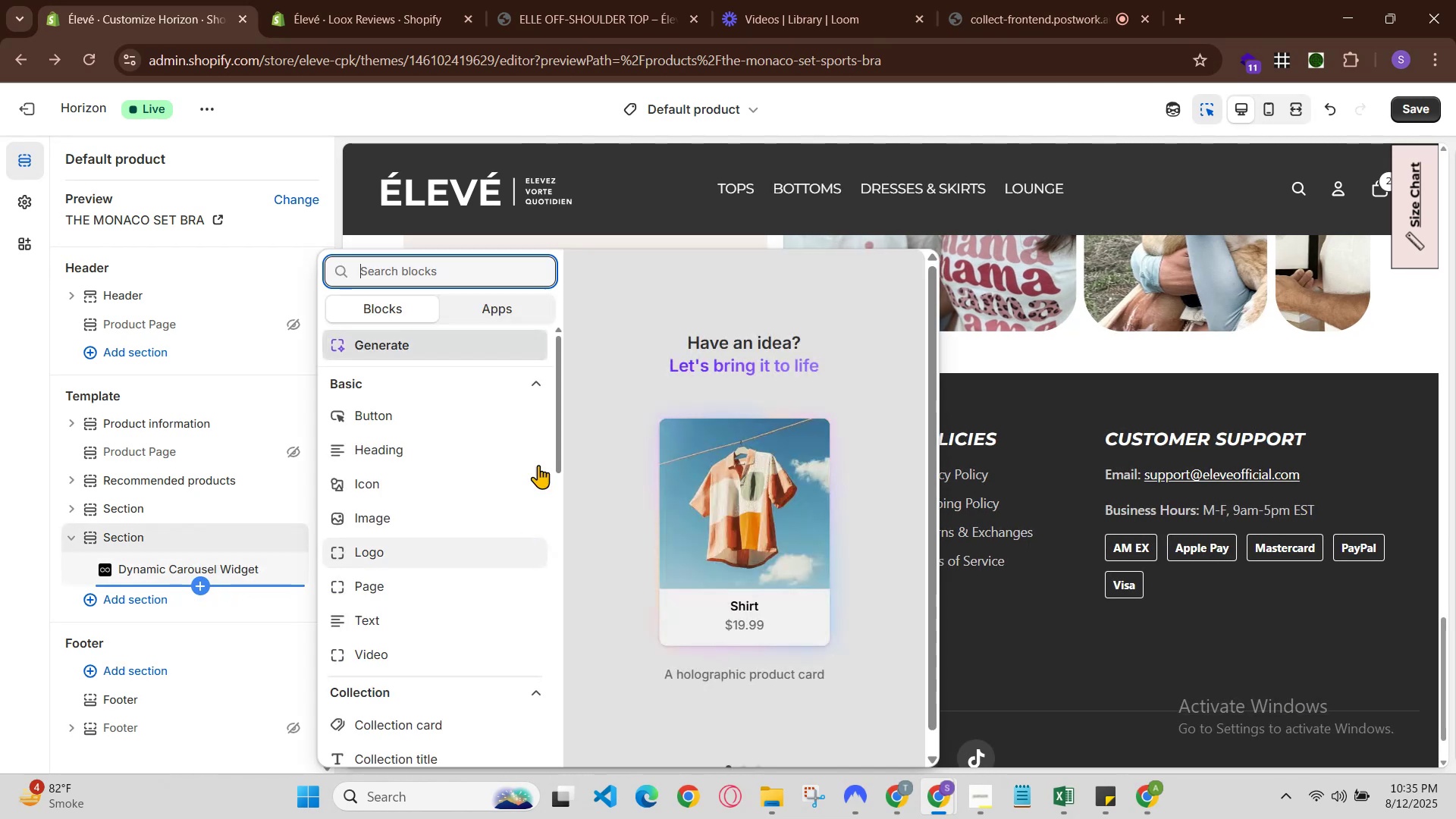 
left_click([491, 301])
 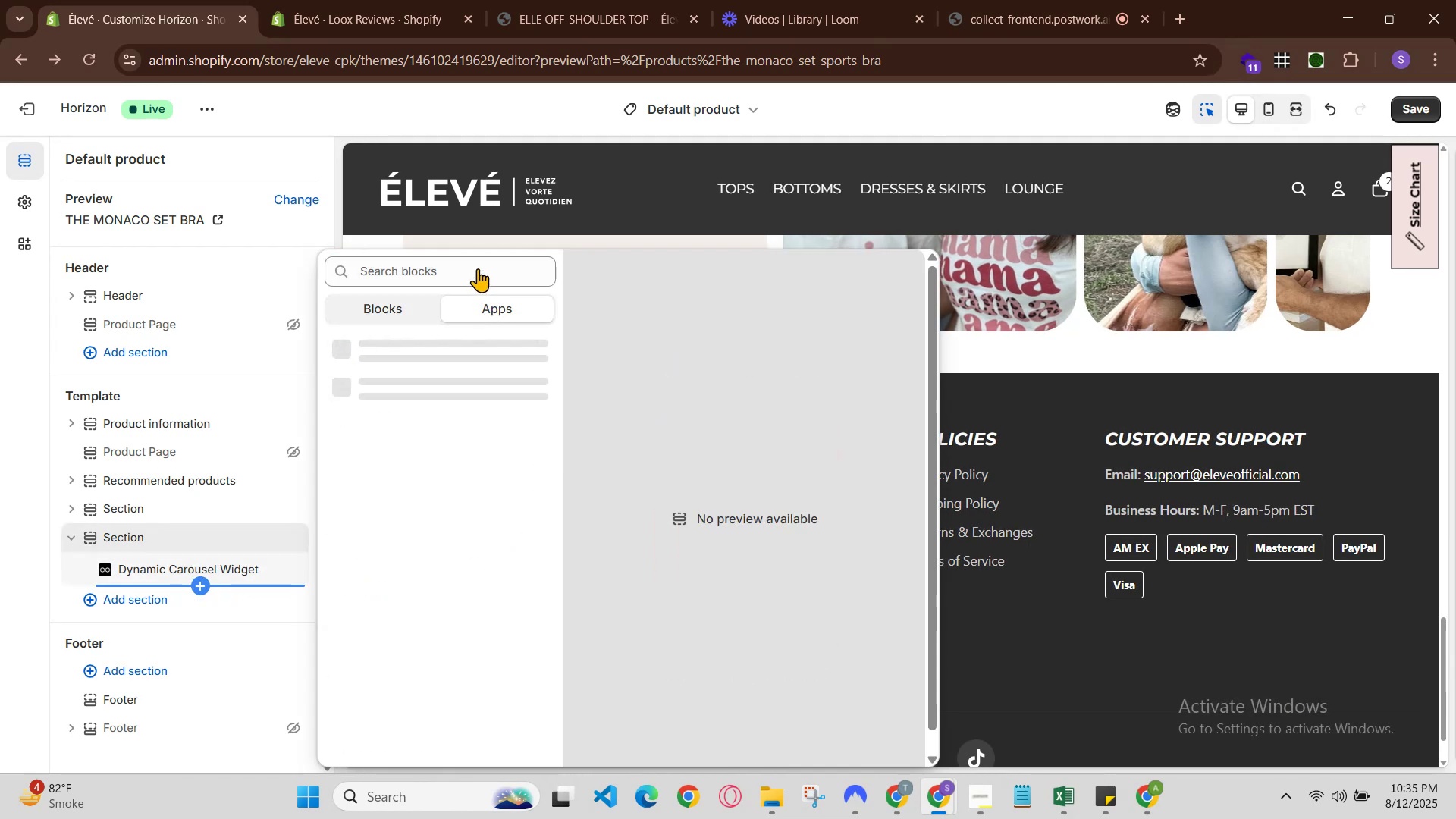 
left_click([478, 268])
 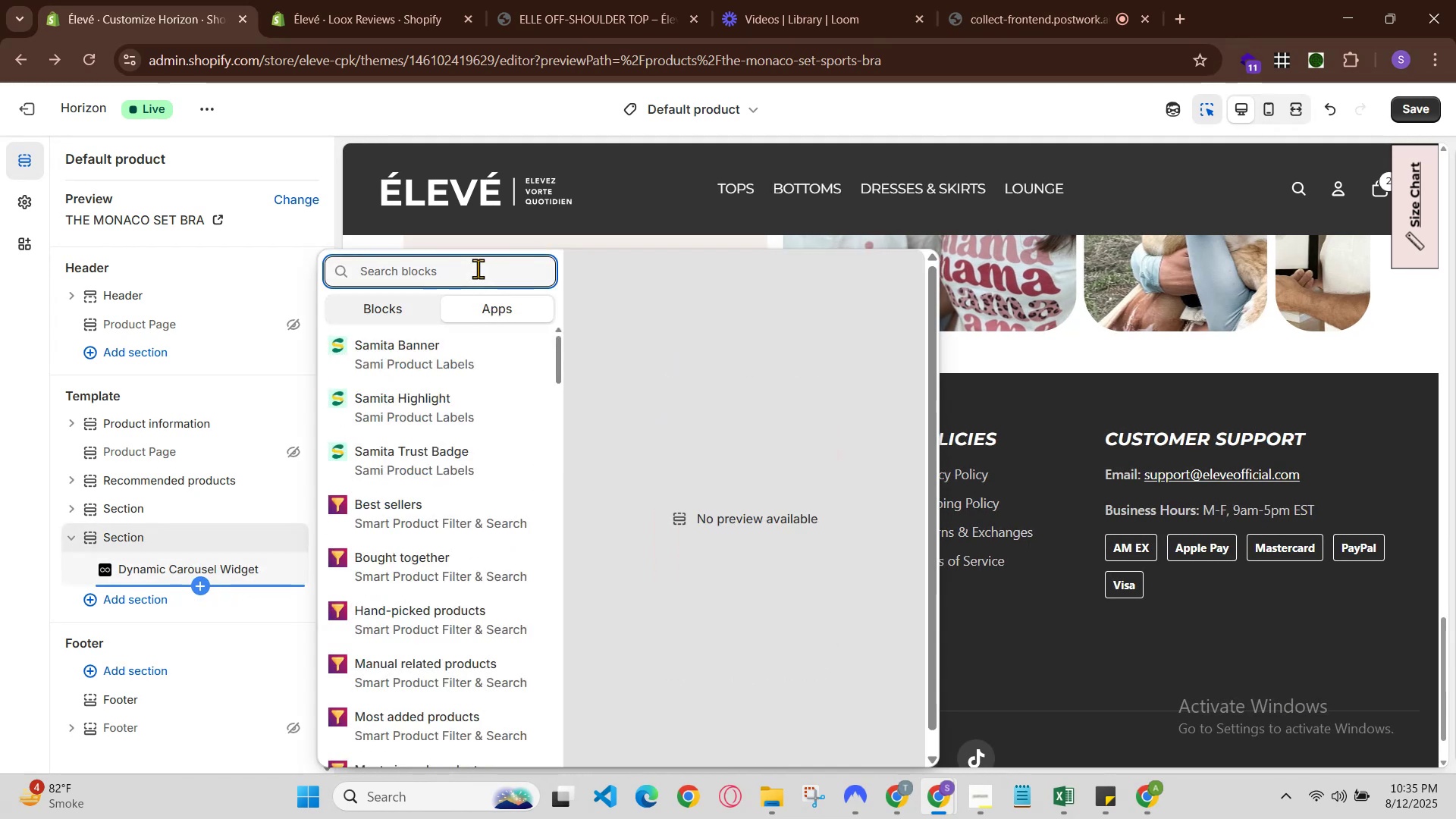 
type(lo)
 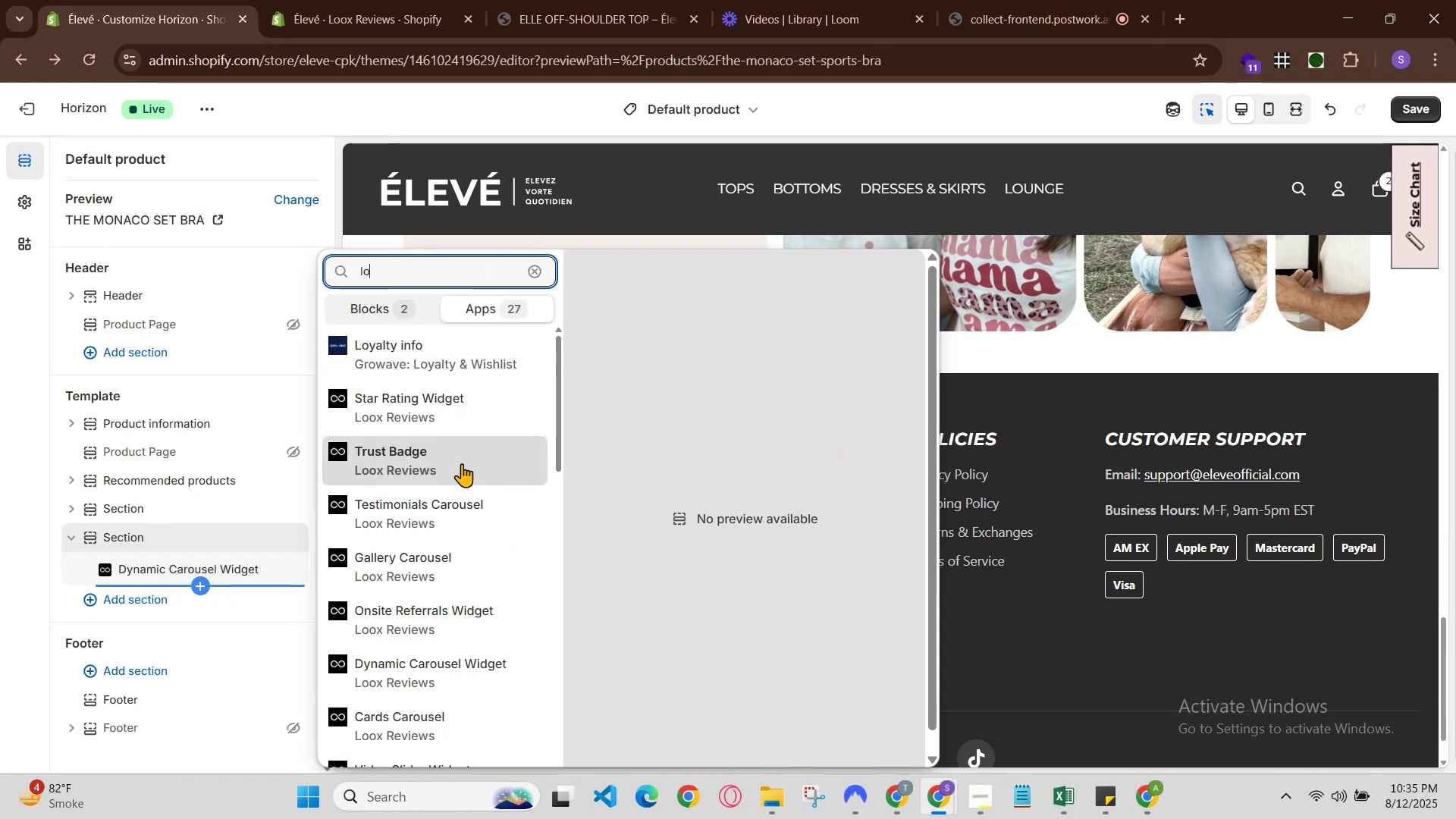 
wait(8.45)
 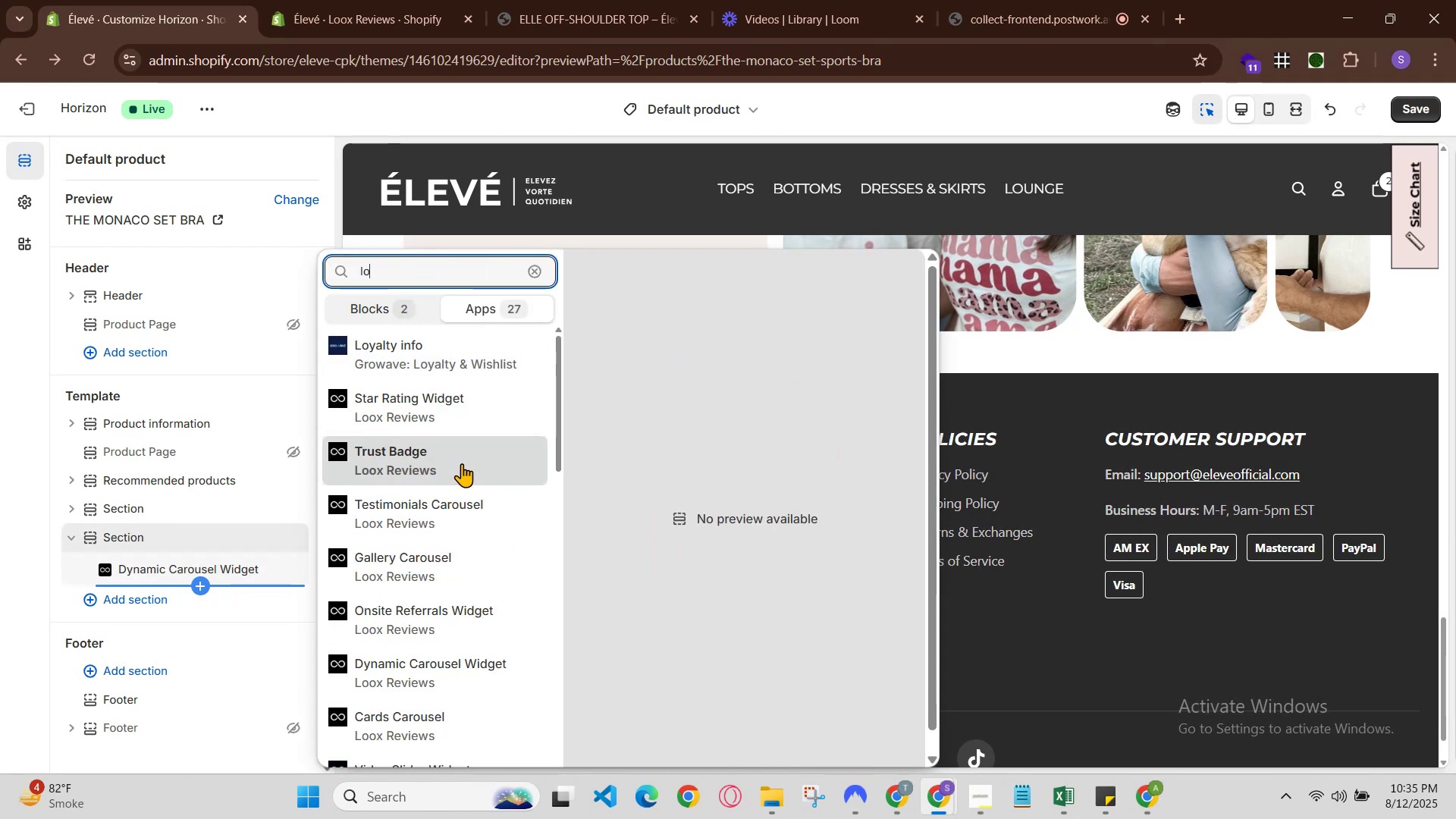 
scroll: coordinate [459, 571], scroll_direction: down, amount: 1.0
 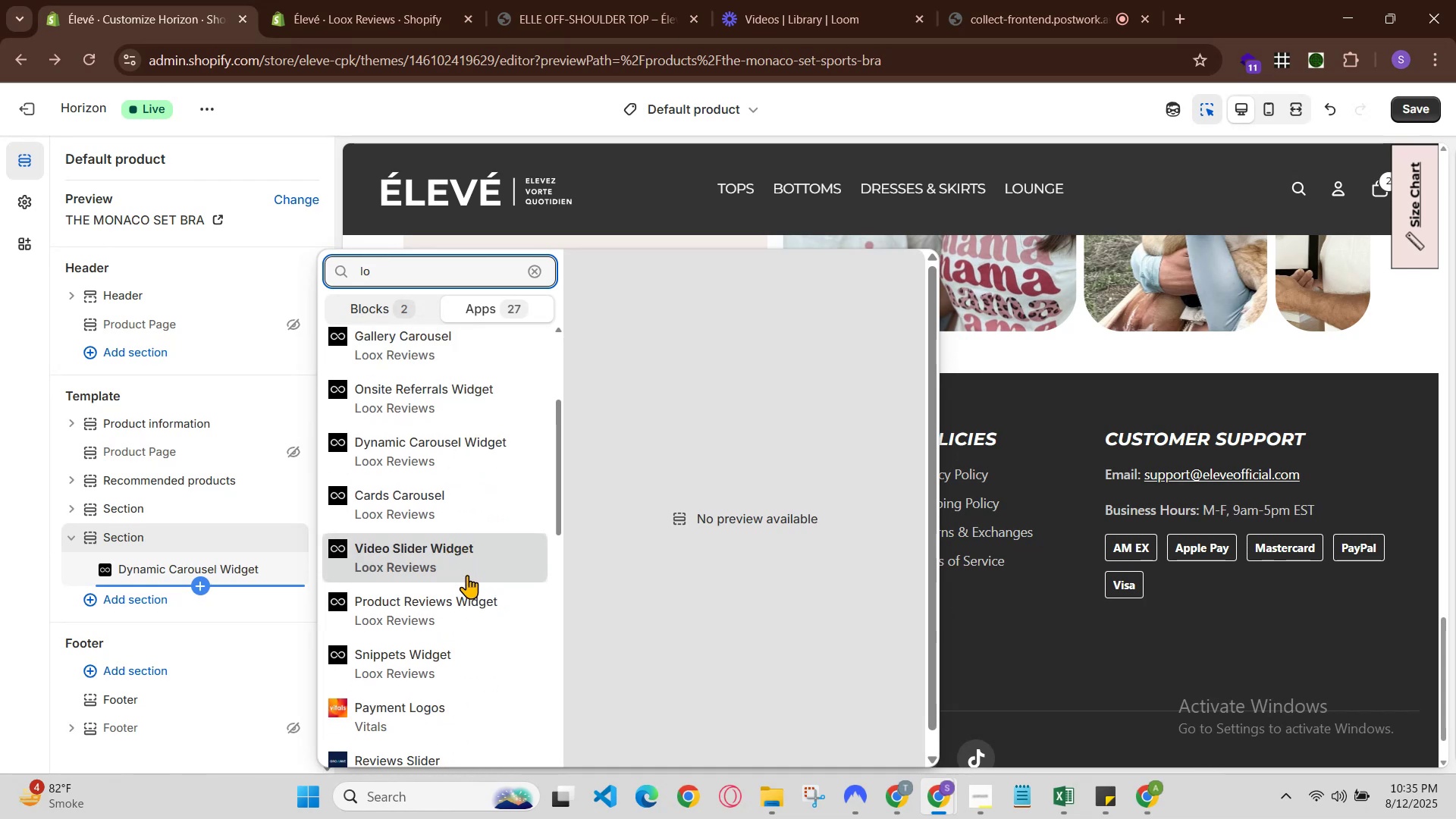 
left_click([469, 598])
 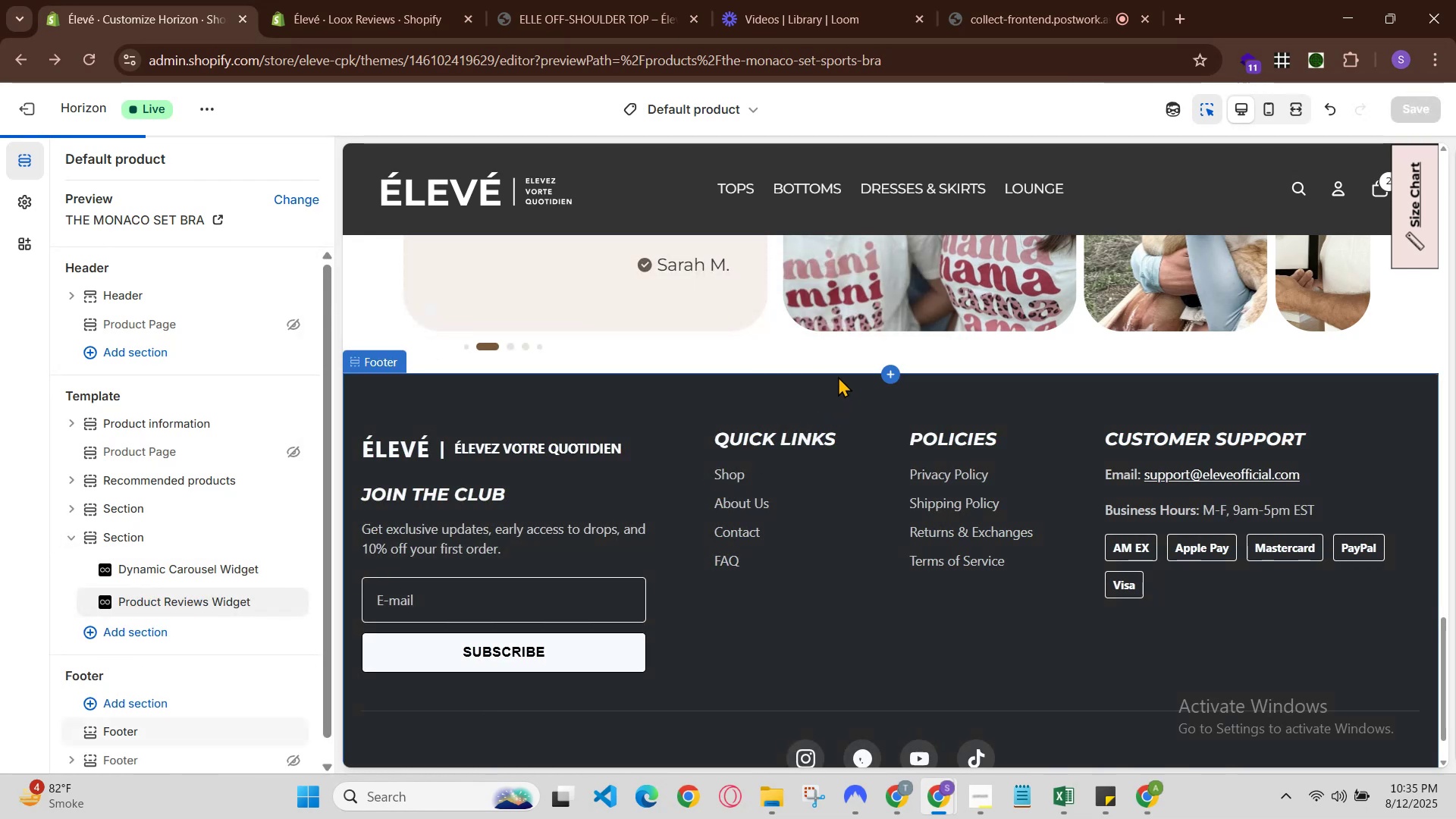 
scroll: coordinate [838, 312], scroll_direction: down, amount: 6.0
 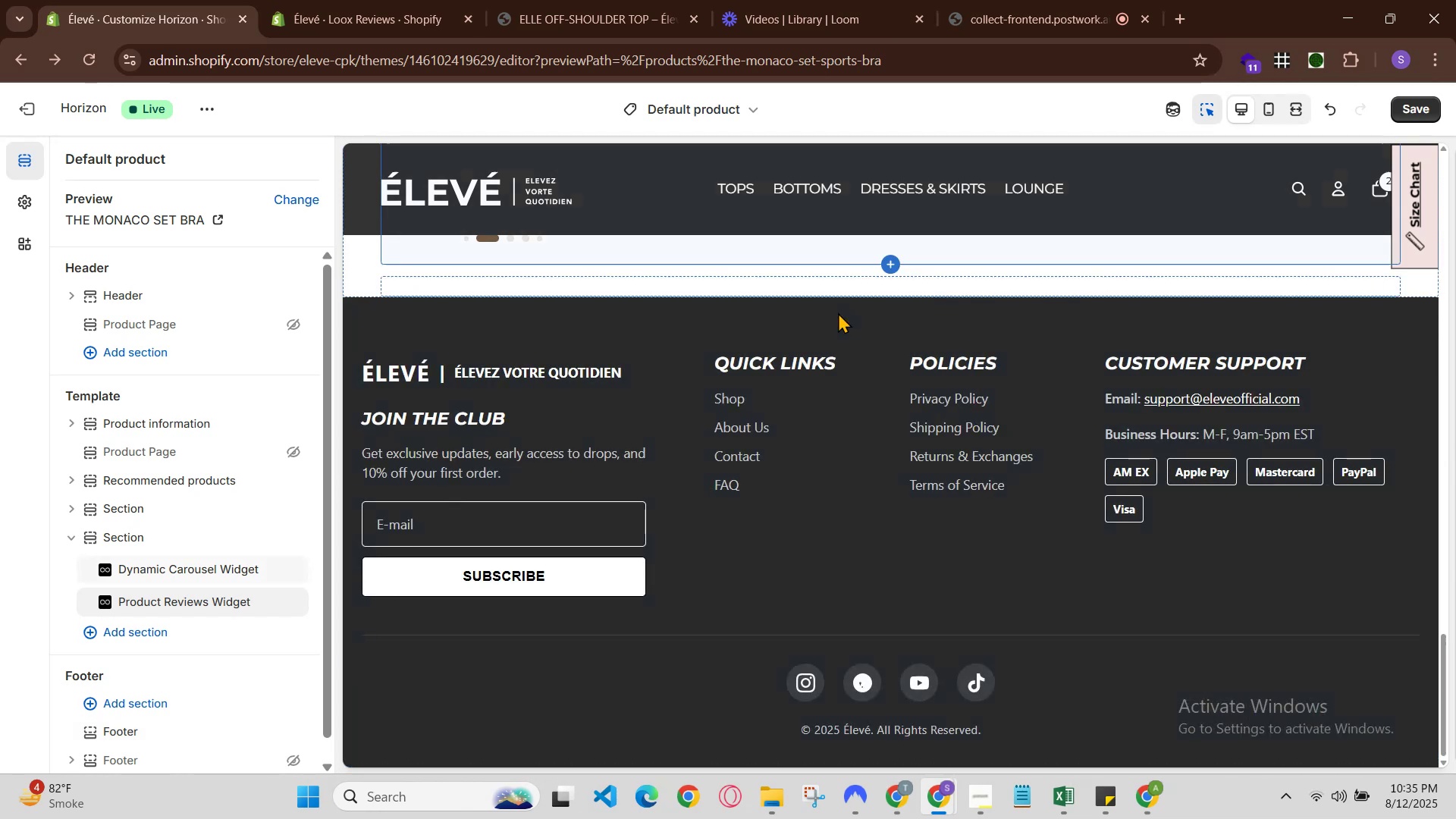 
scroll: coordinate [838, 312], scroll_direction: none, amount: 0.0
 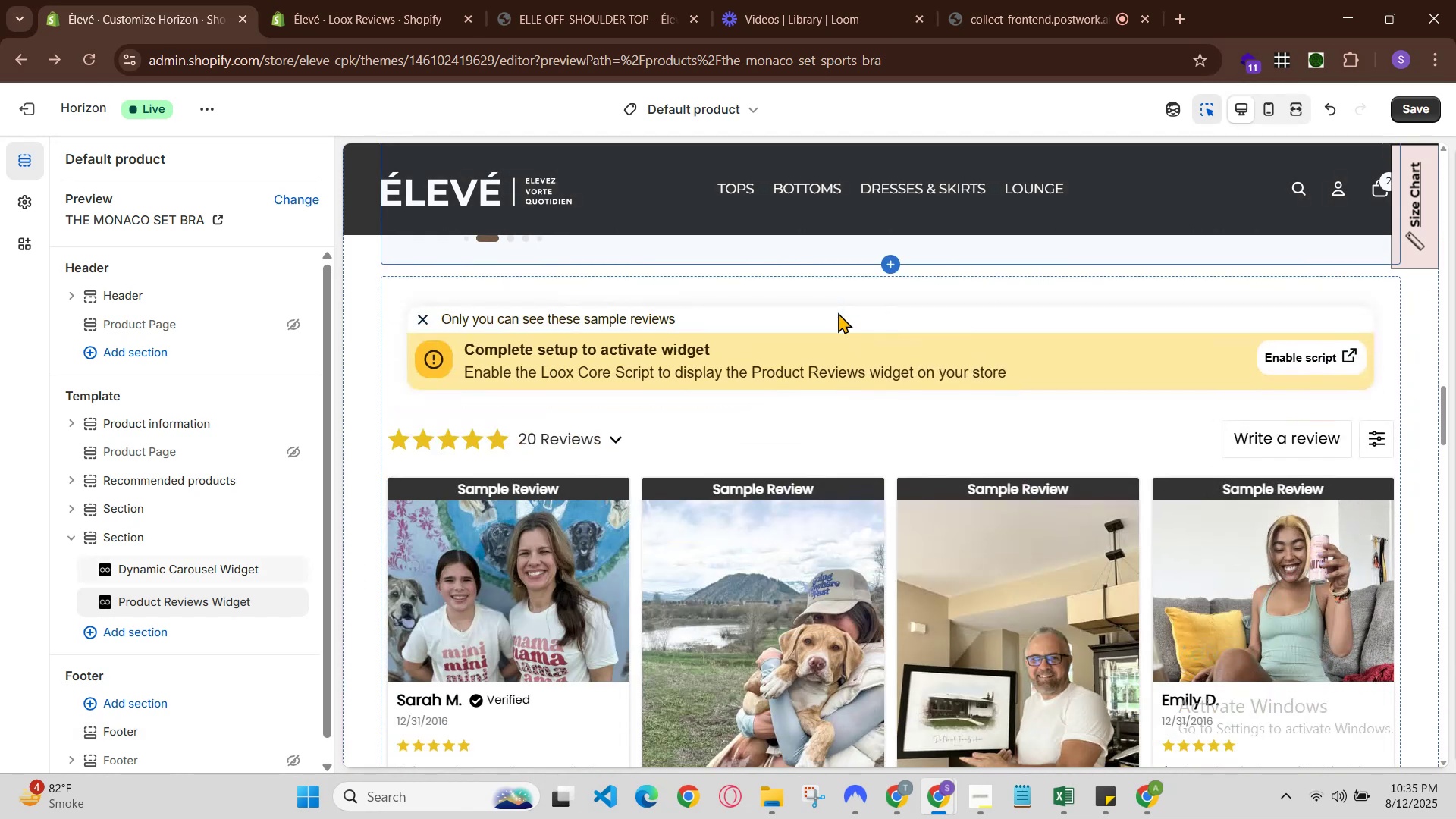 
scroll: coordinate [838, 312], scroll_direction: down, amount: 3.0
 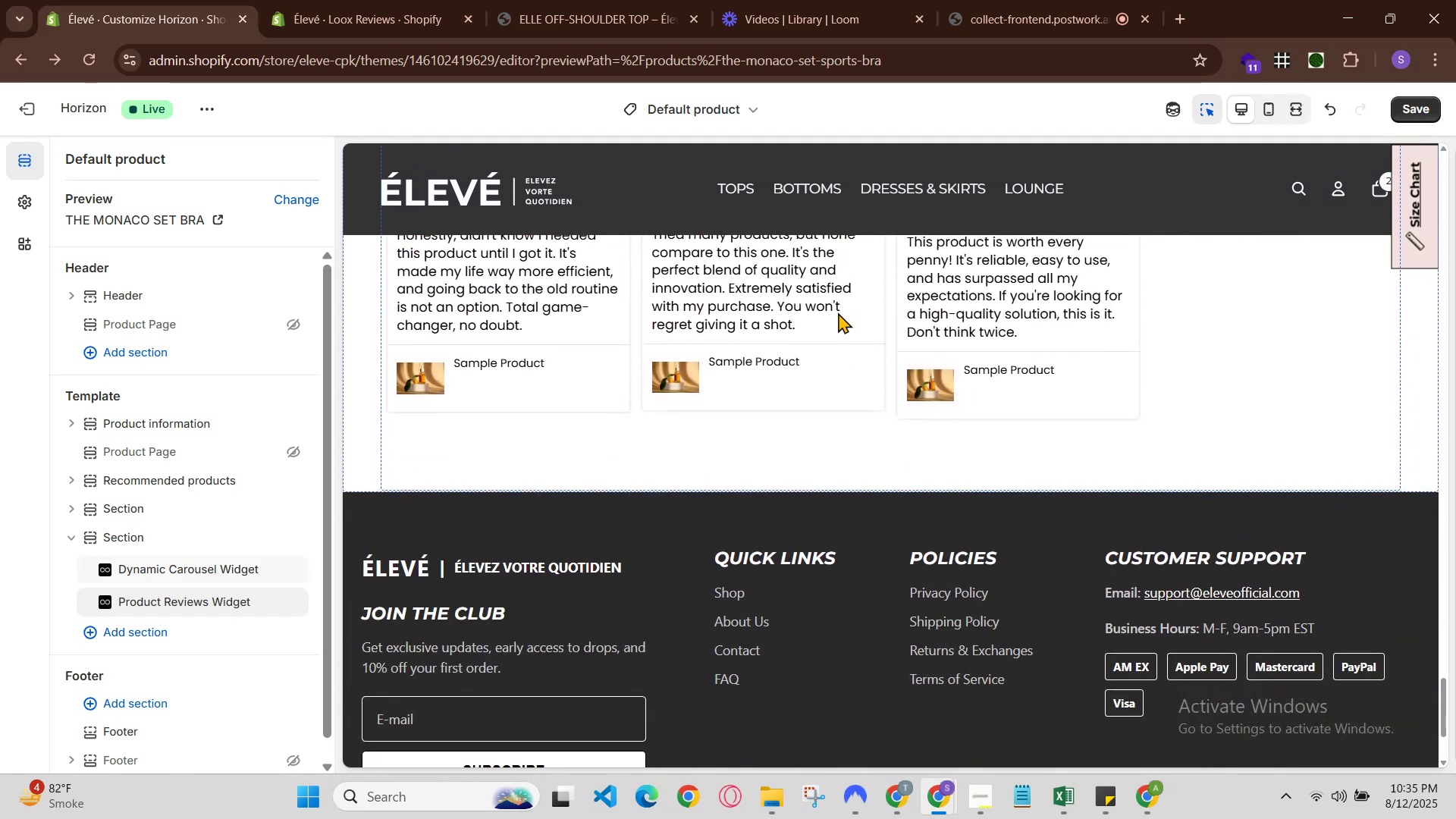 
scroll: coordinate [838, 312], scroll_direction: up, amount: 2.0
 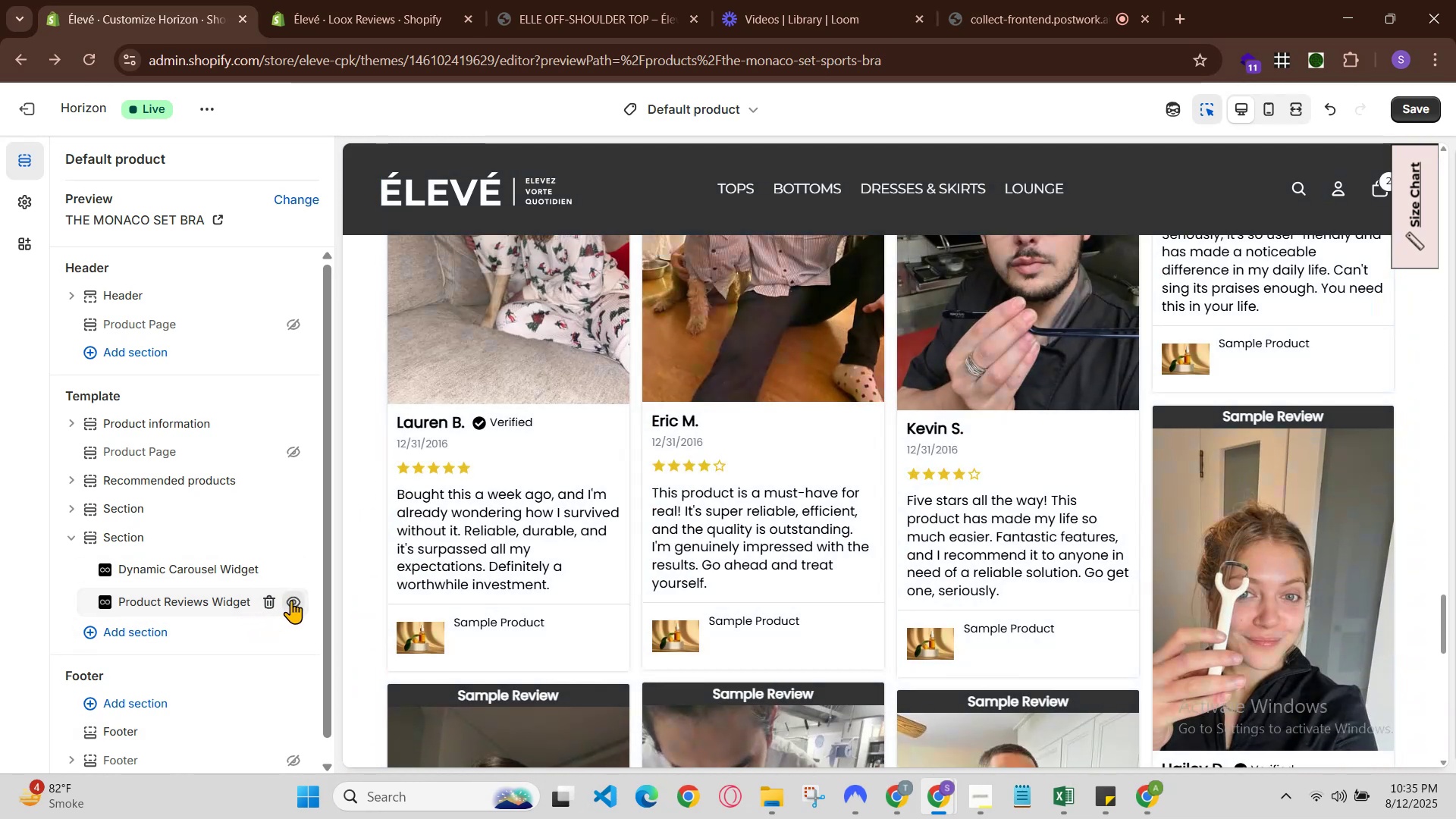 
double_click([266, 604])
 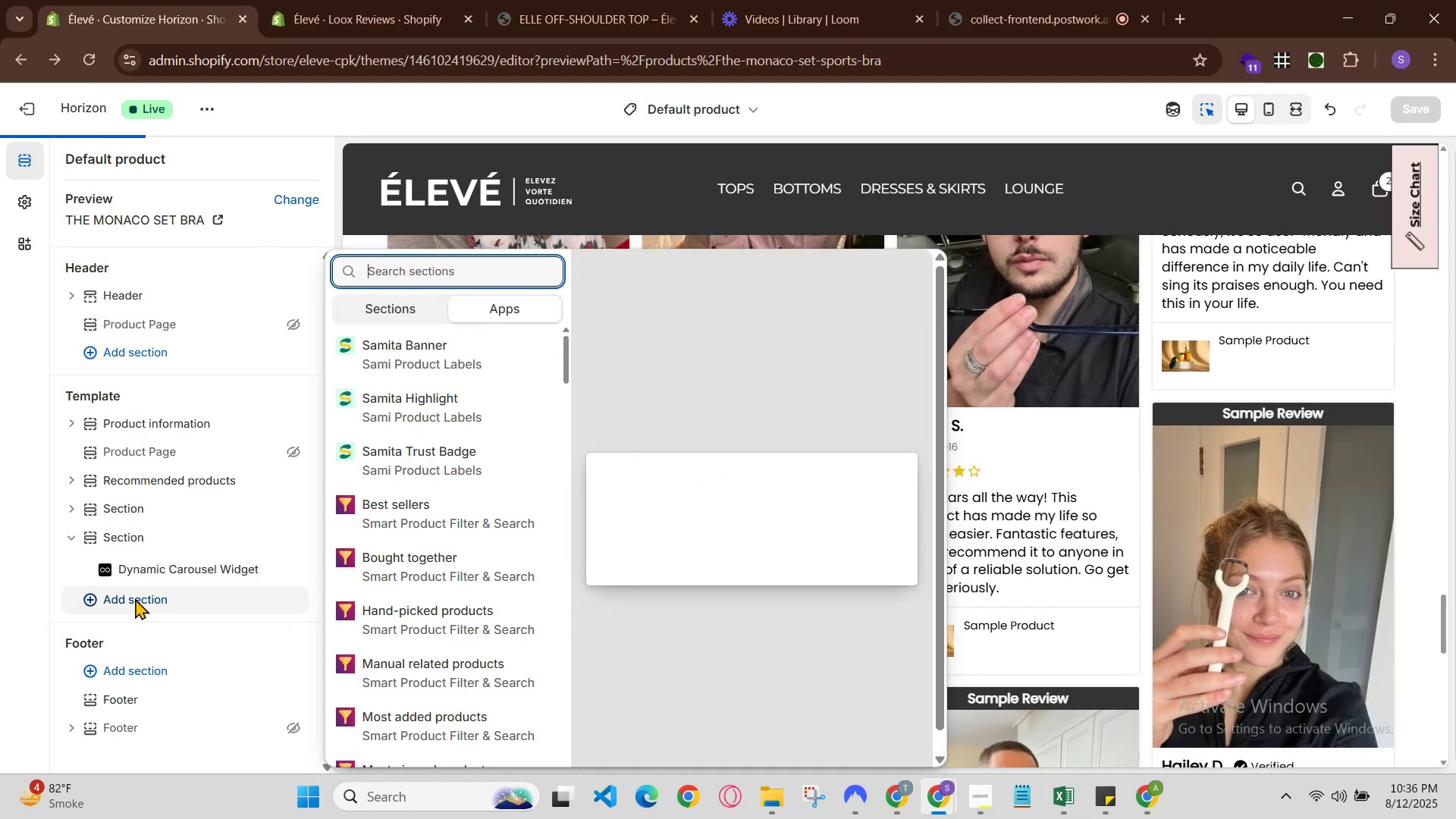 
left_click([443, 280])
 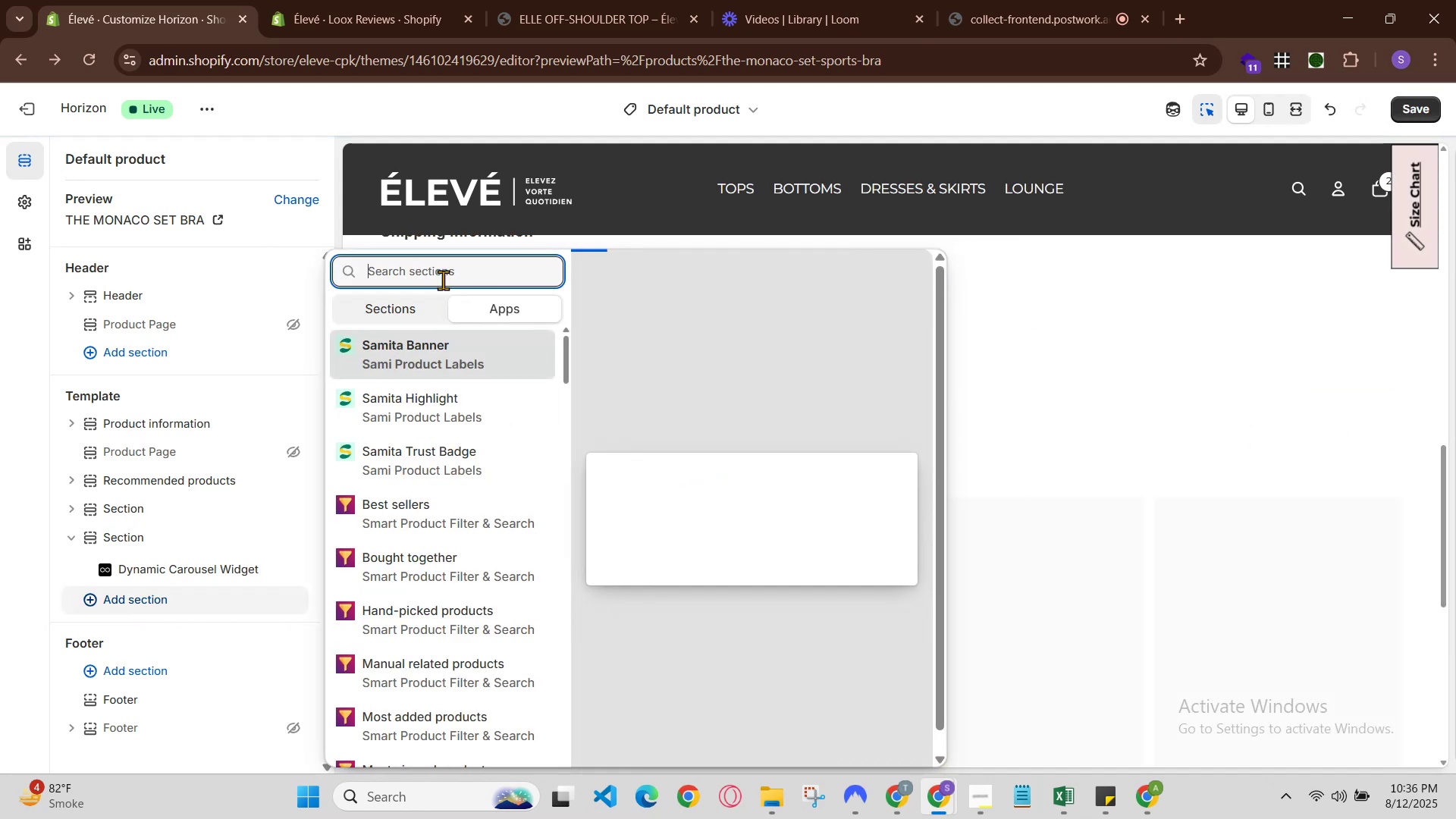 
type(lo)
 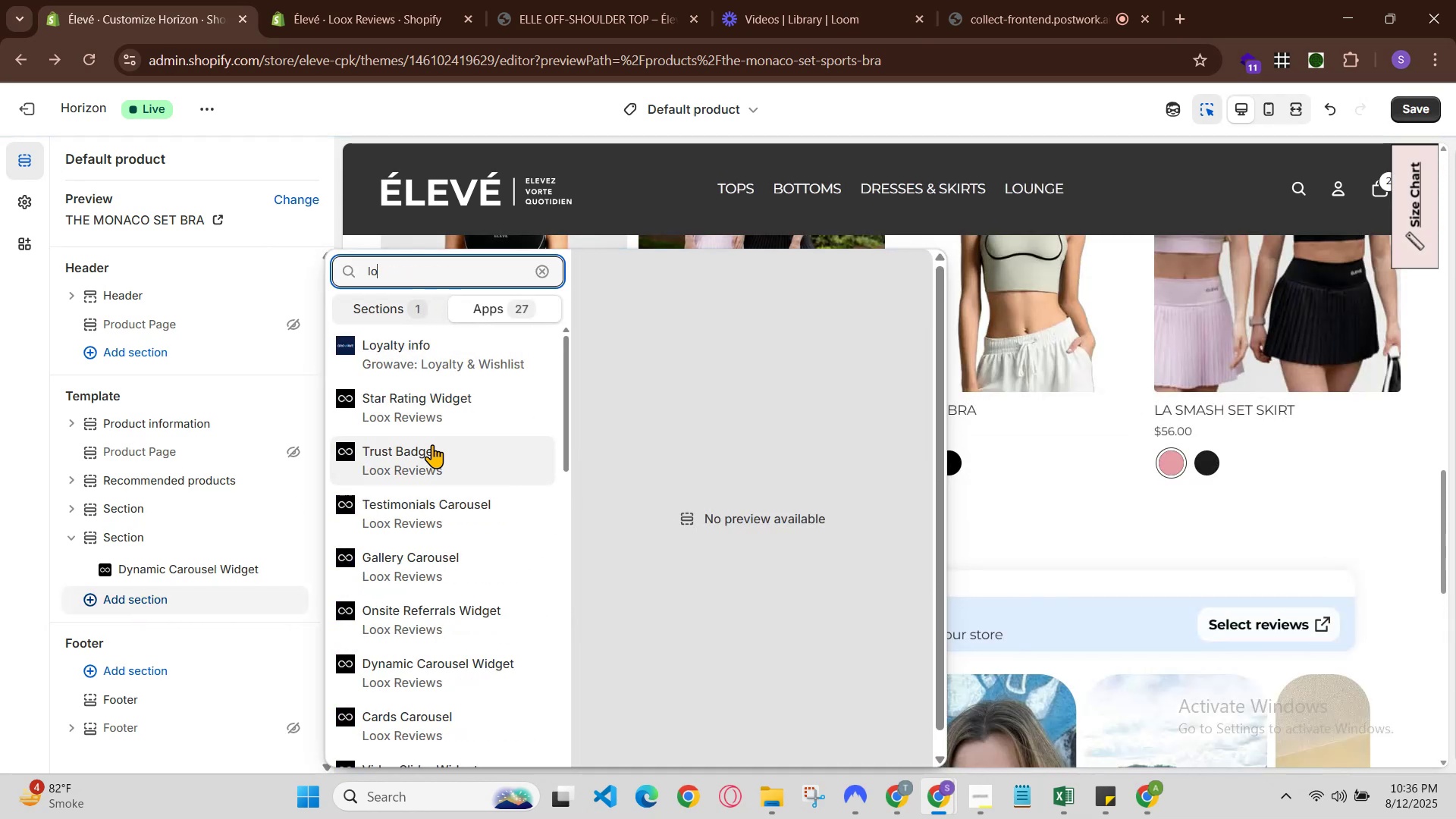 
scroll: coordinate [423, 526], scroll_direction: down, amount: 1.0
 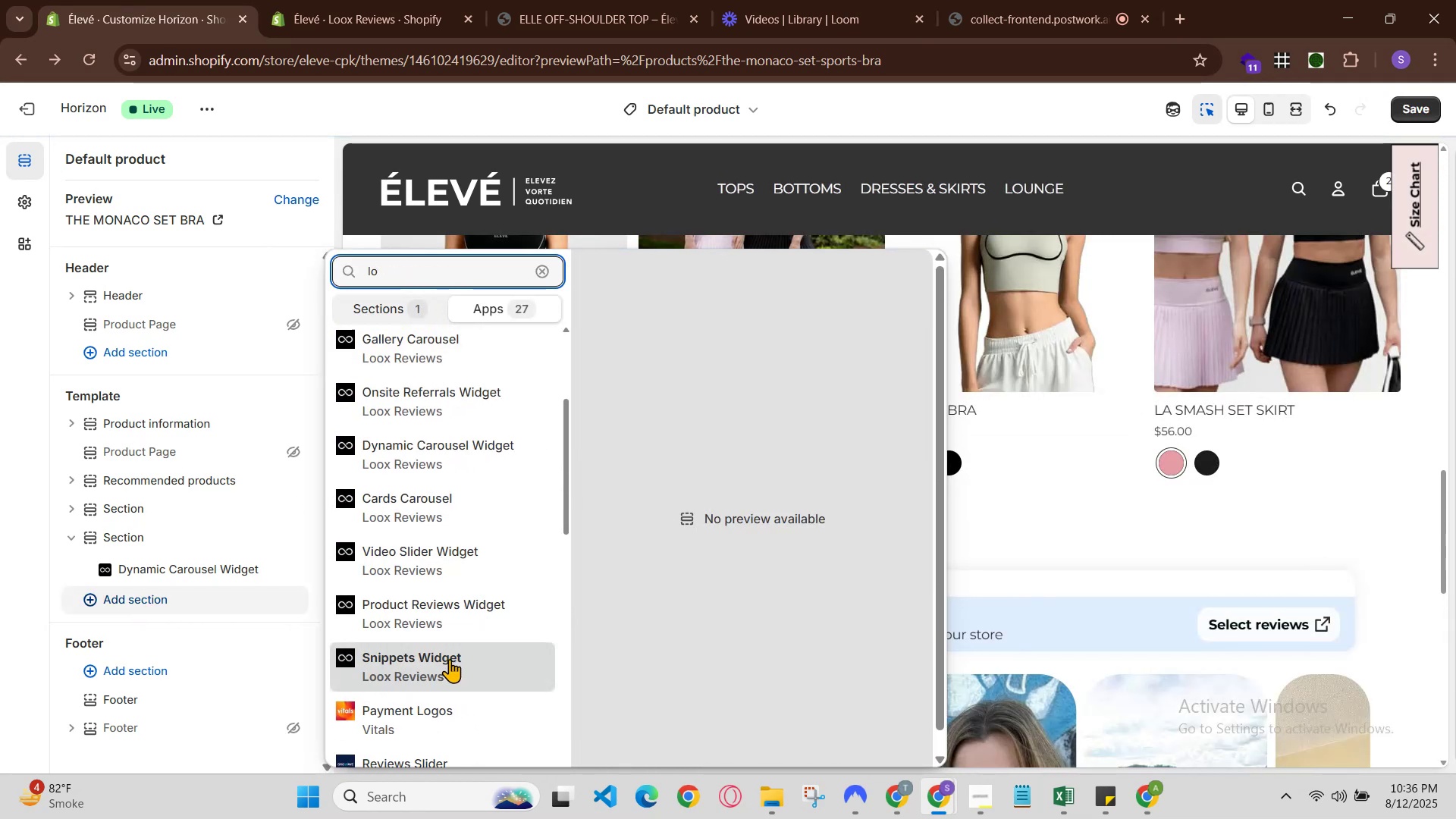 
left_click([450, 659])
 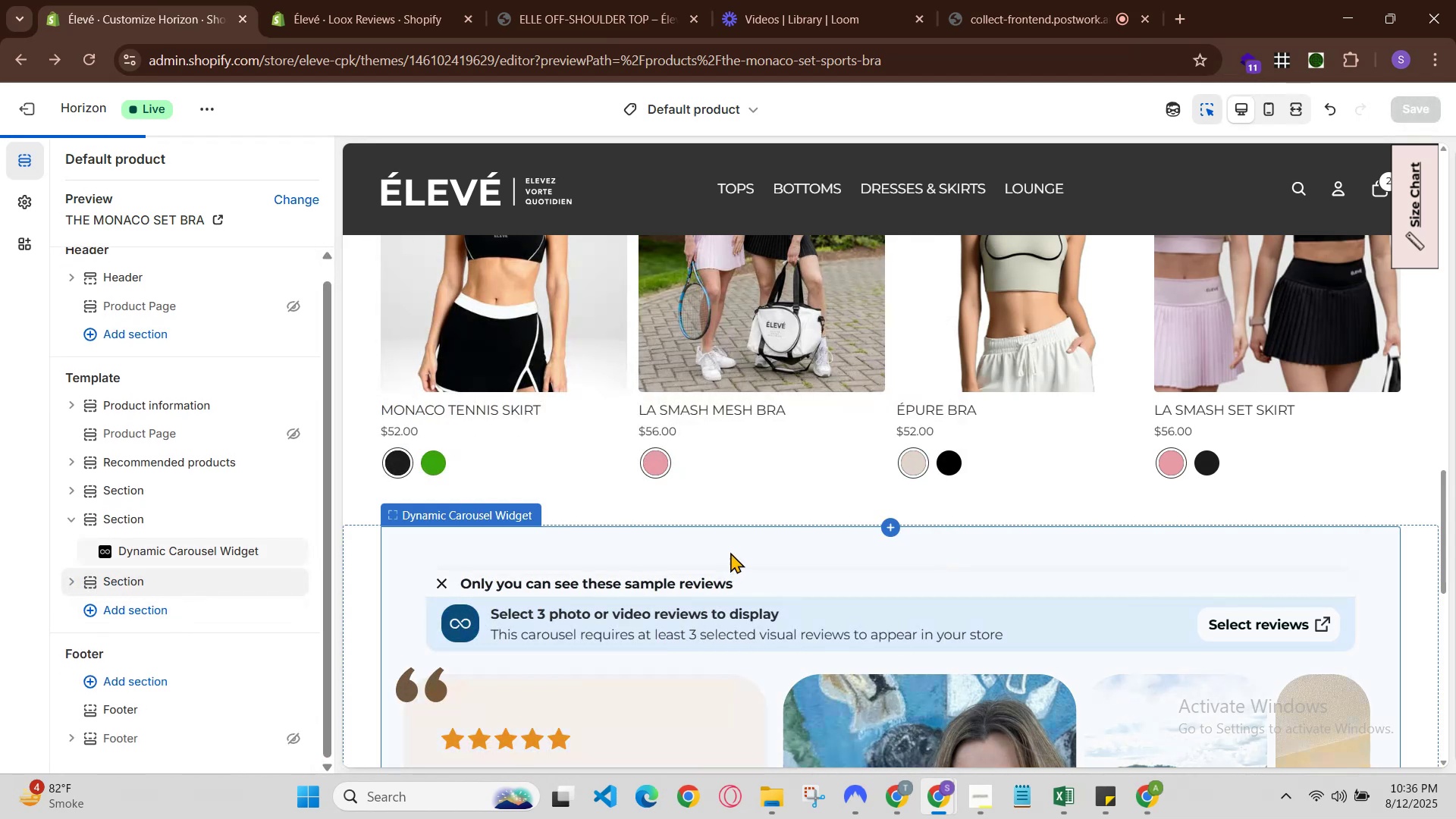 
scroll: coordinate [730, 552], scroll_direction: down, amount: 10.0
 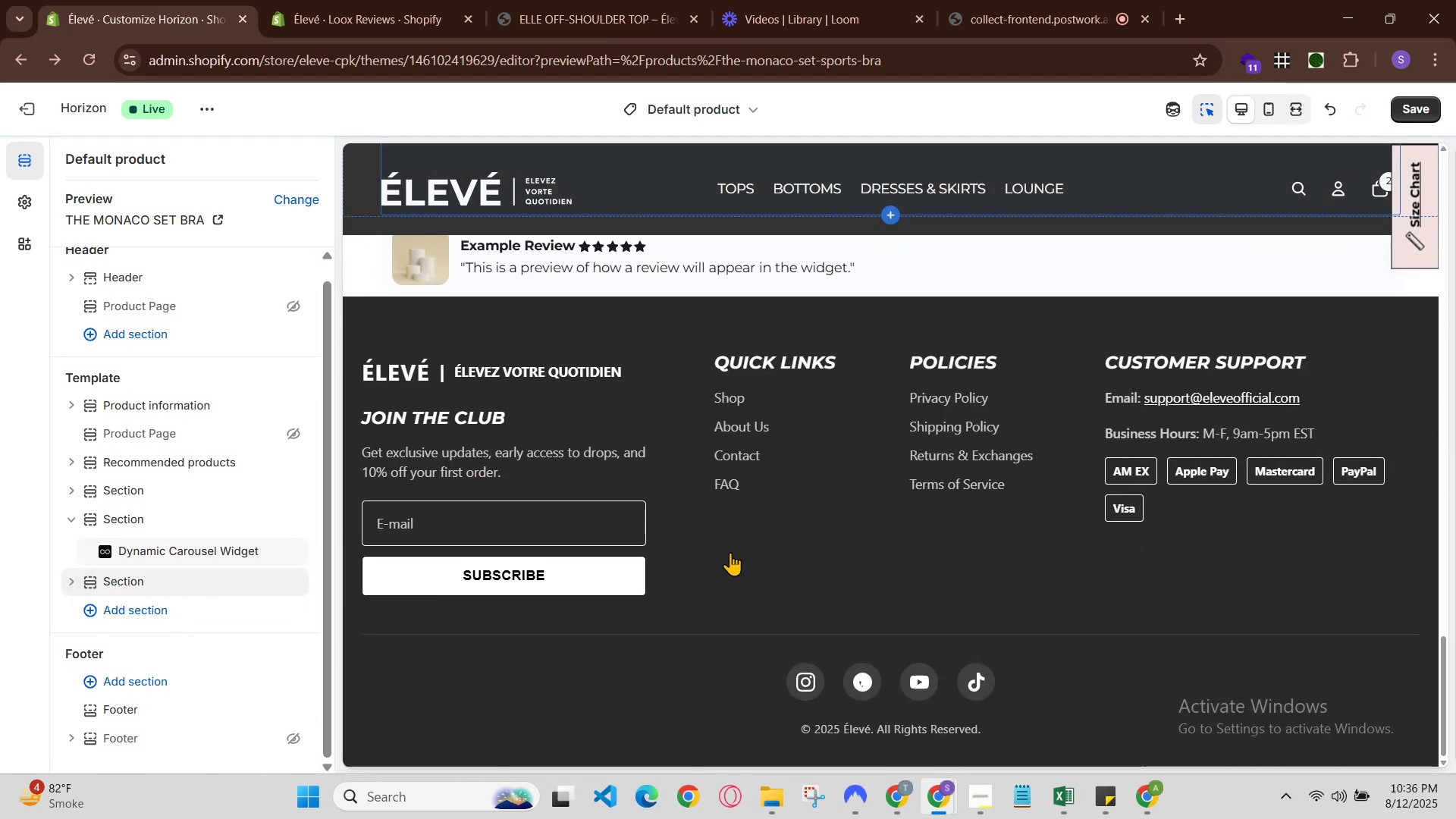 
scroll: coordinate [730, 552], scroll_direction: up, amount: 1.0
 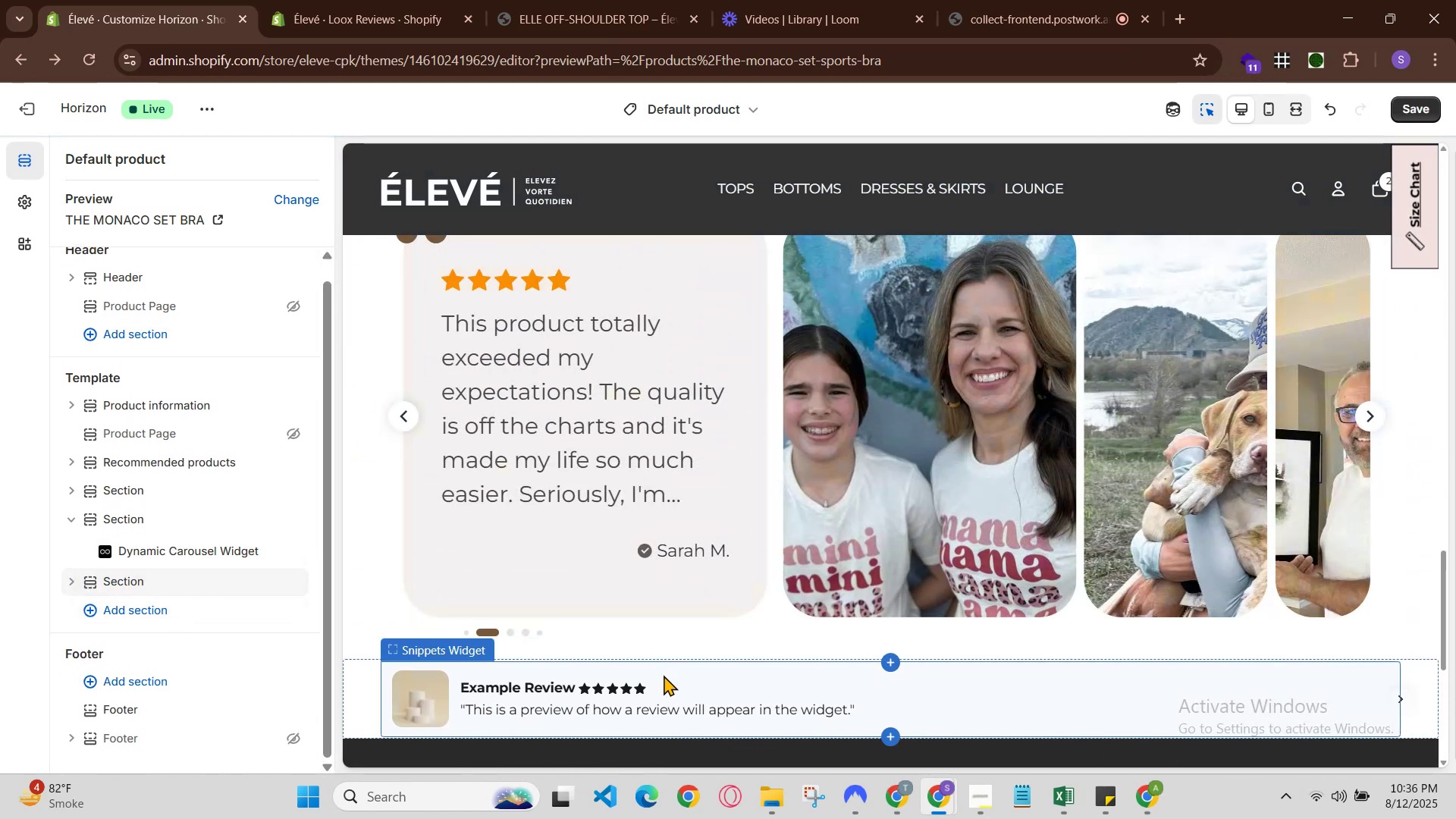 
left_click([664, 675])
 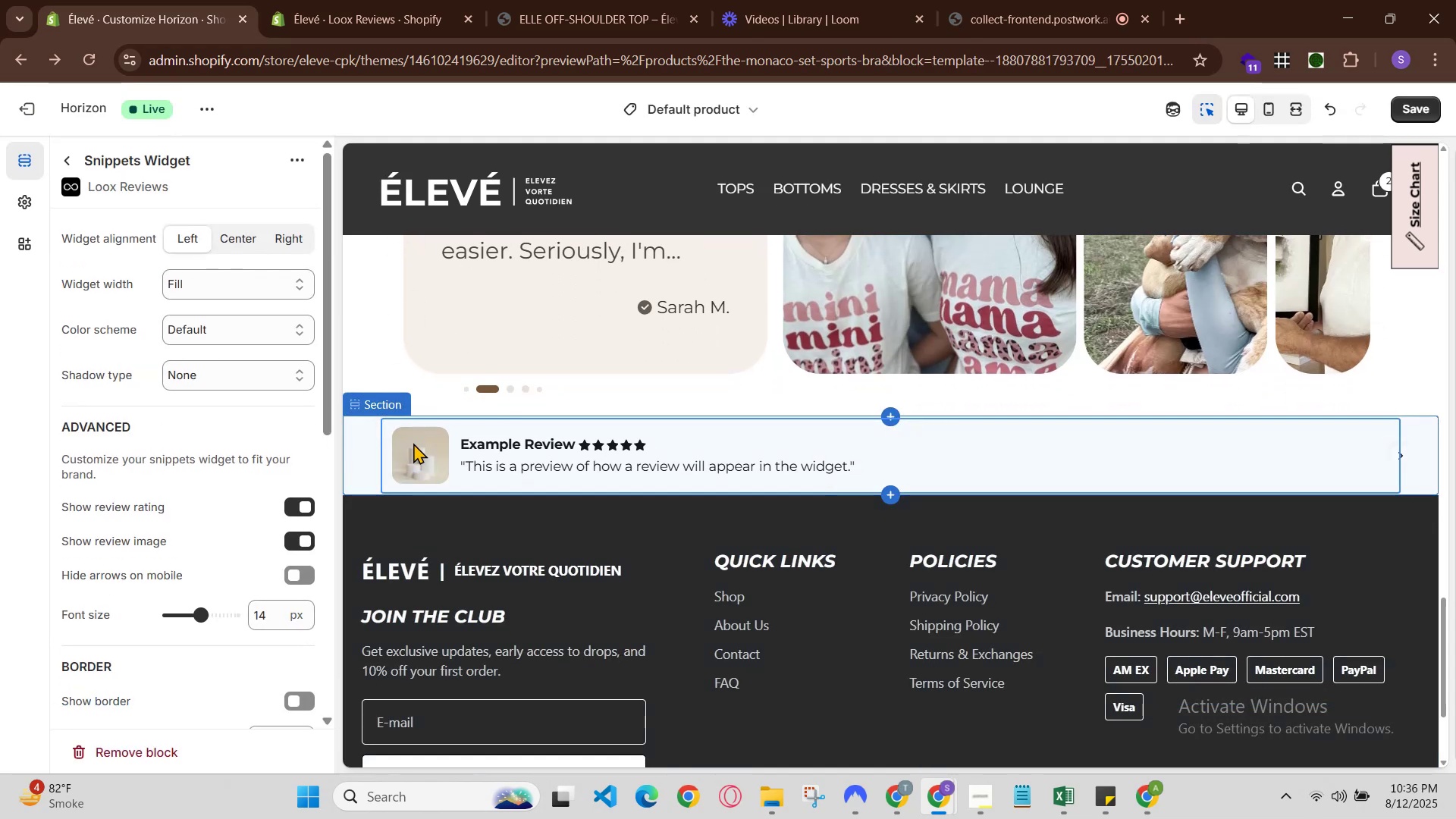 
left_click([418, 444])
 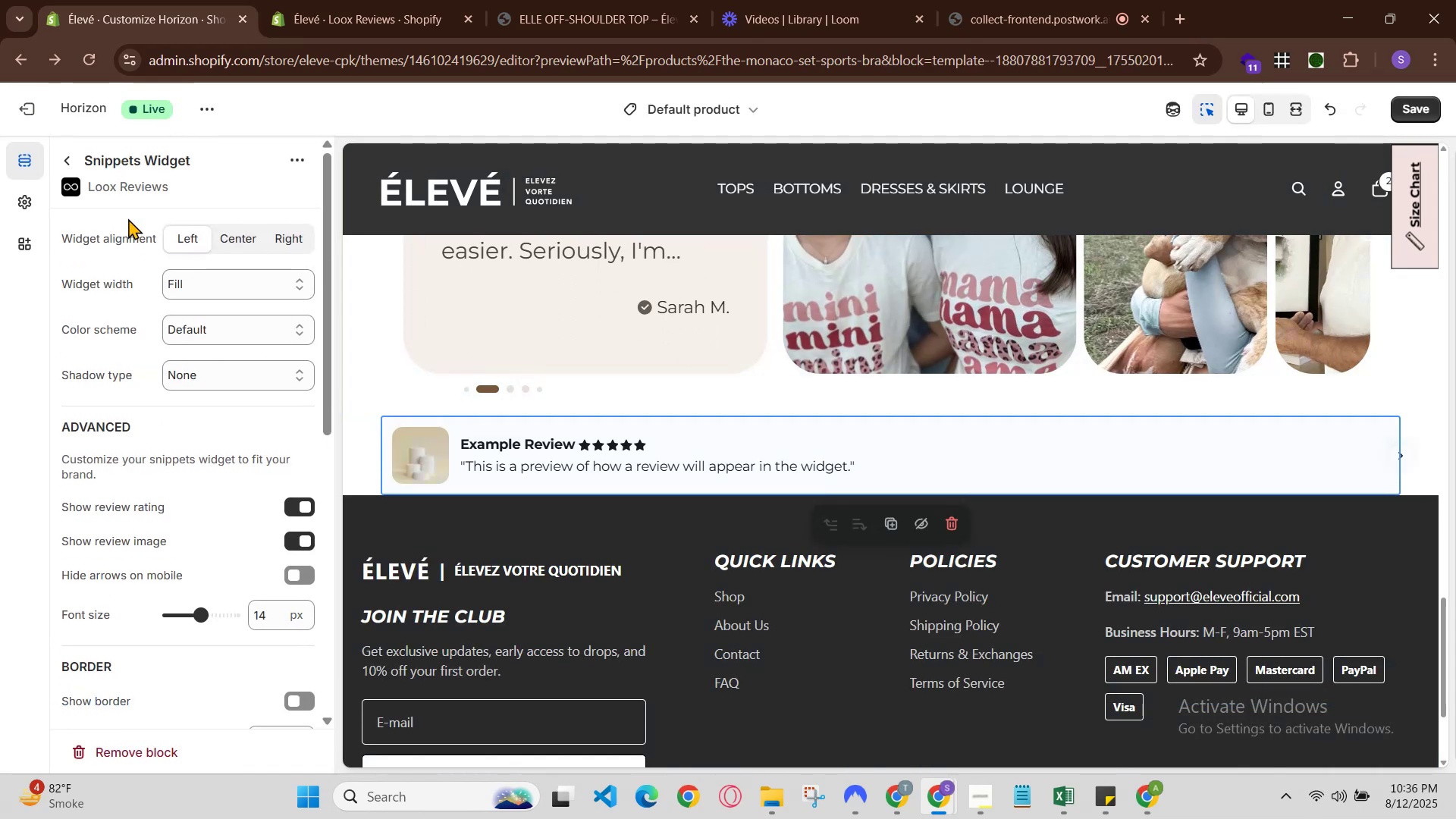 
left_click([60, 152])
 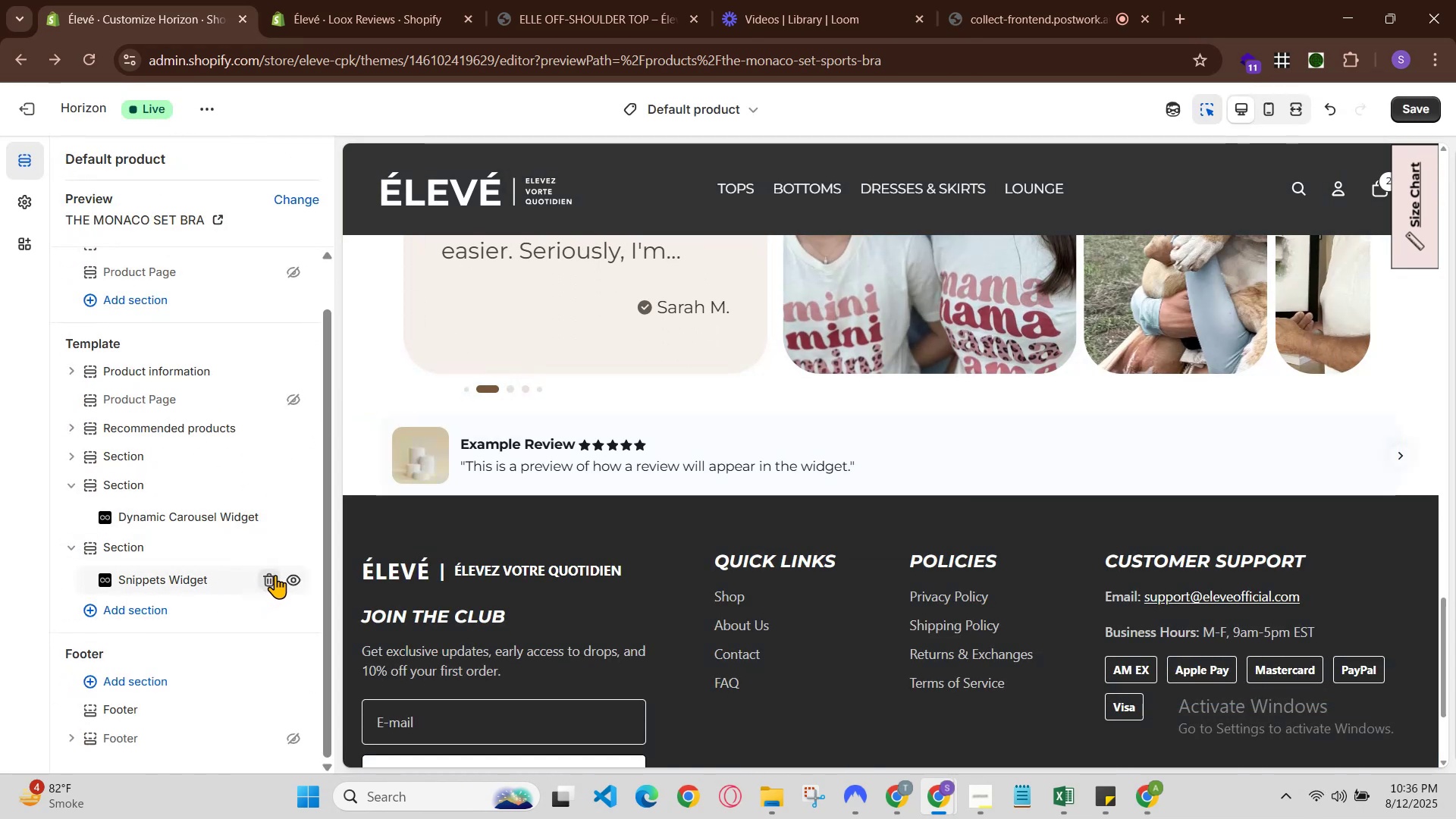 
left_click([275, 575])
 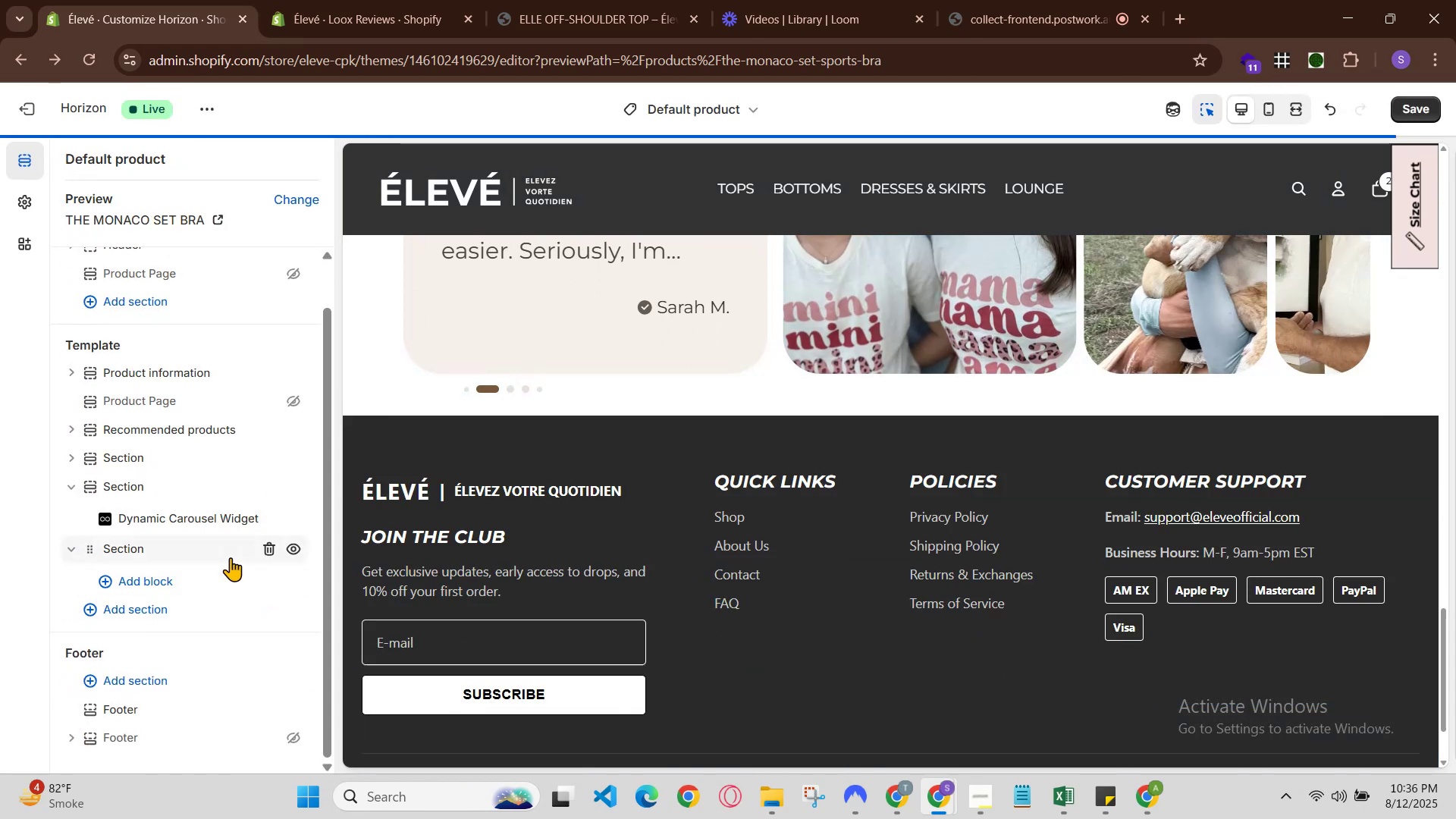 
mouse_move([252, 552])
 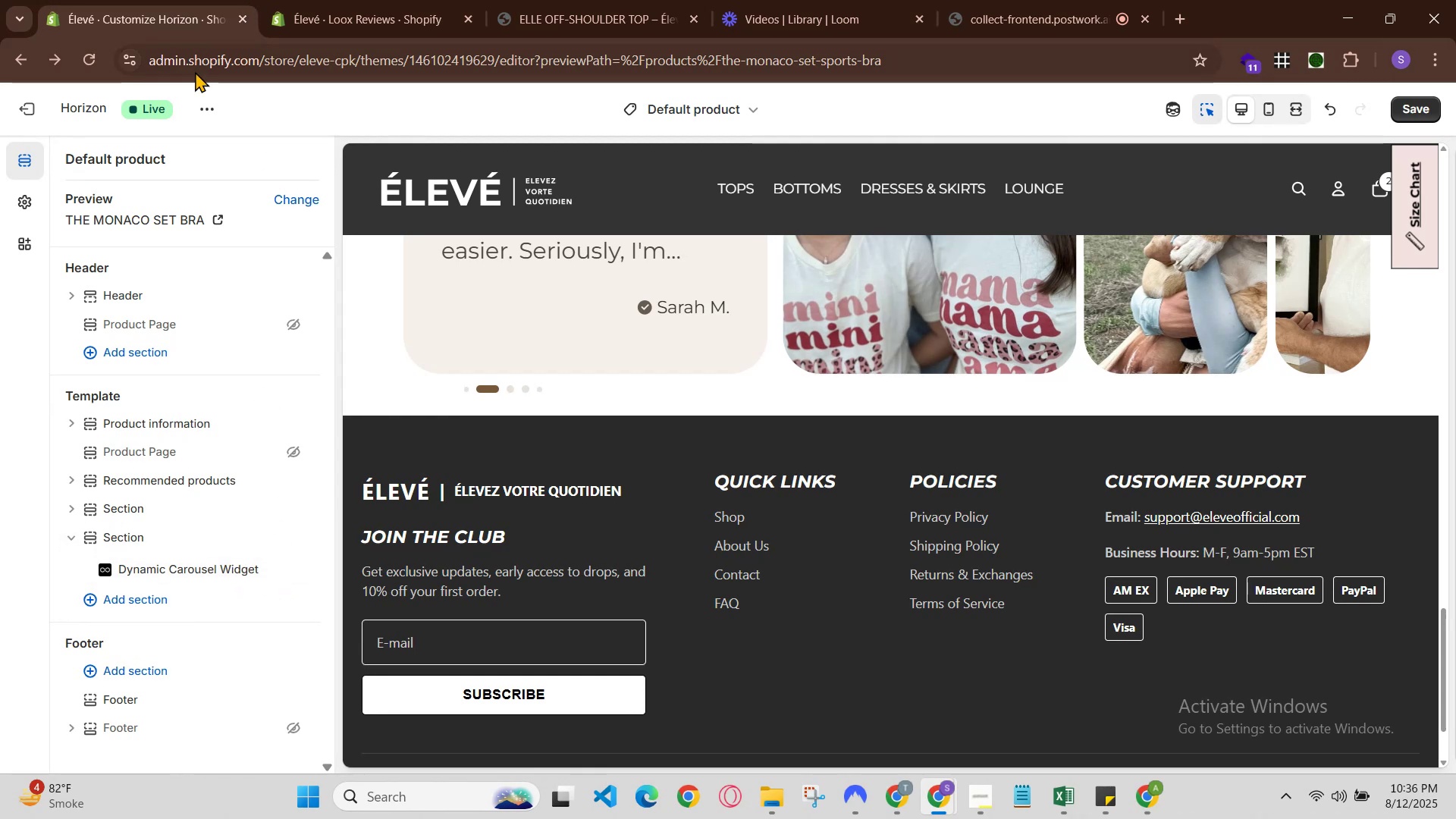 
left_click([18, 115])
 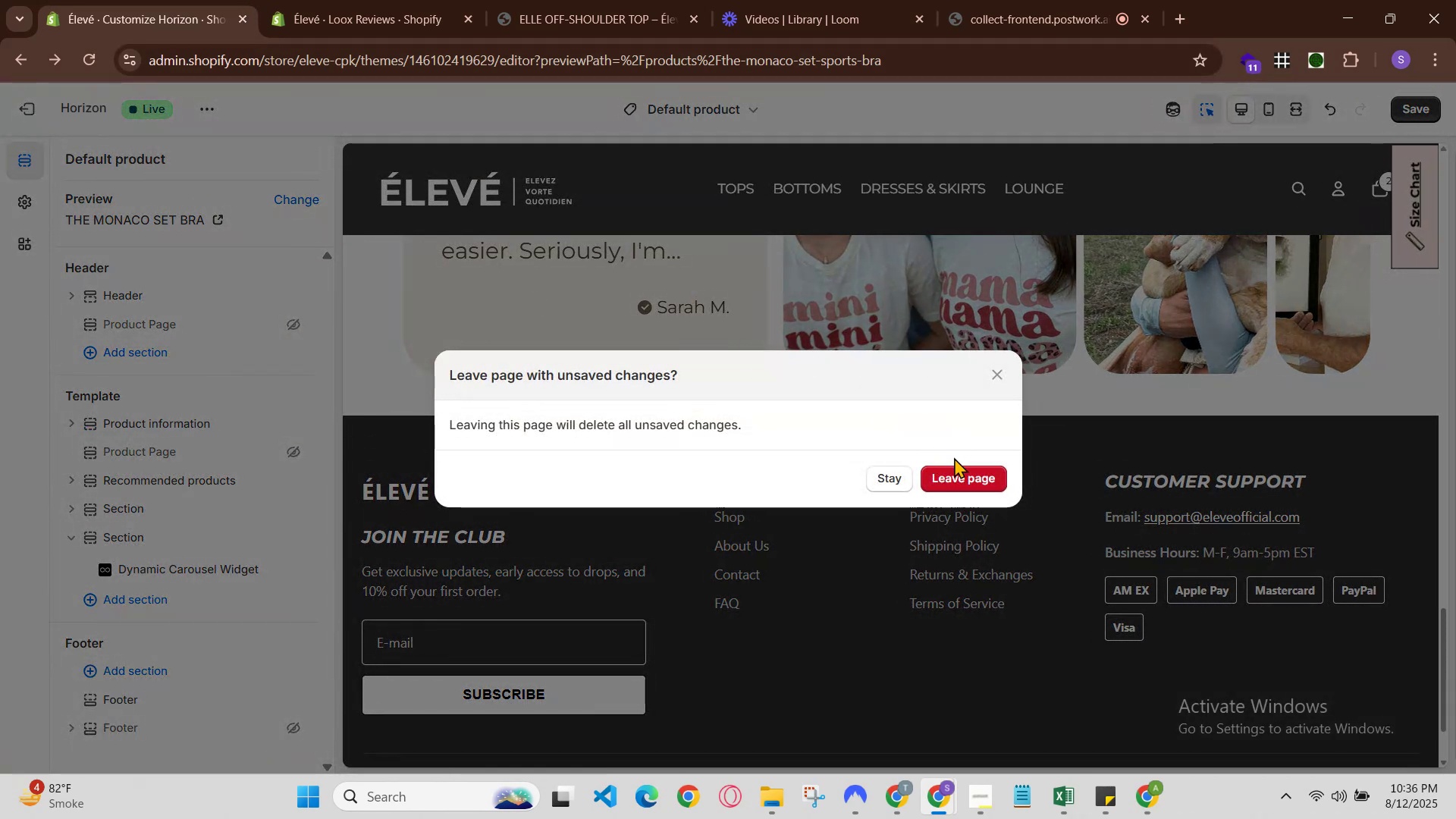 
left_click([958, 474])
 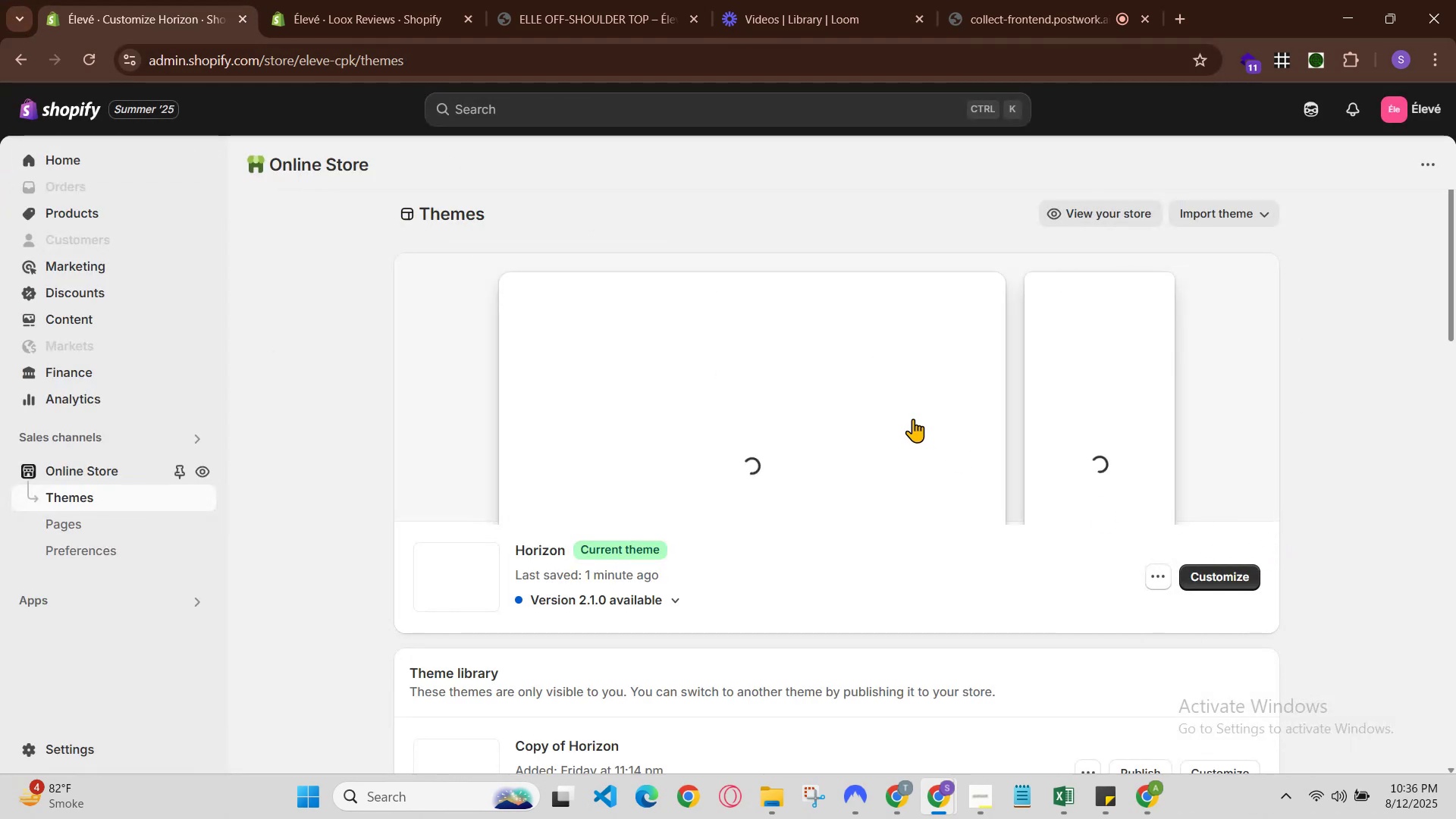 
wait(5.23)
 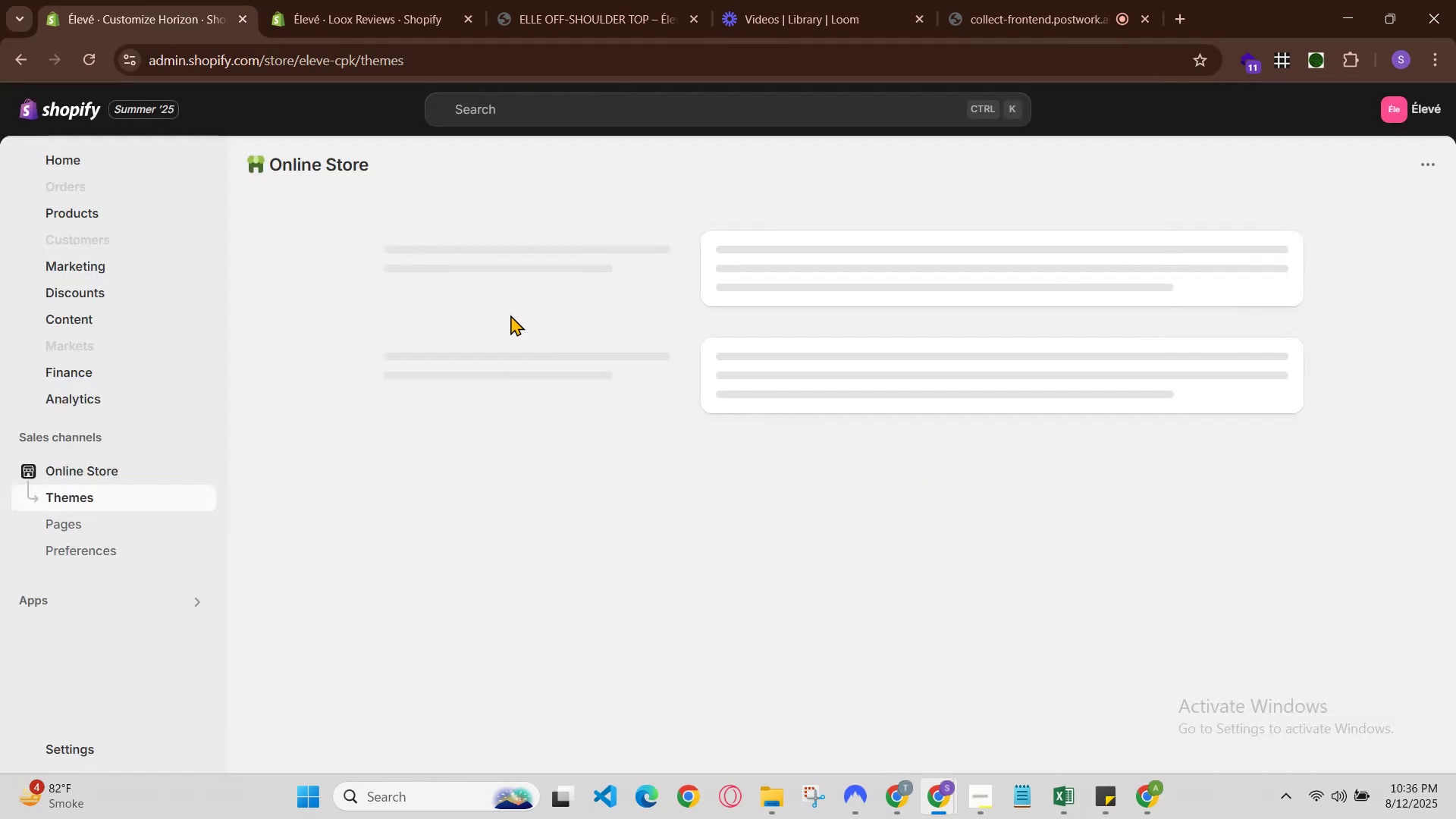 
left_click([91, 49])
 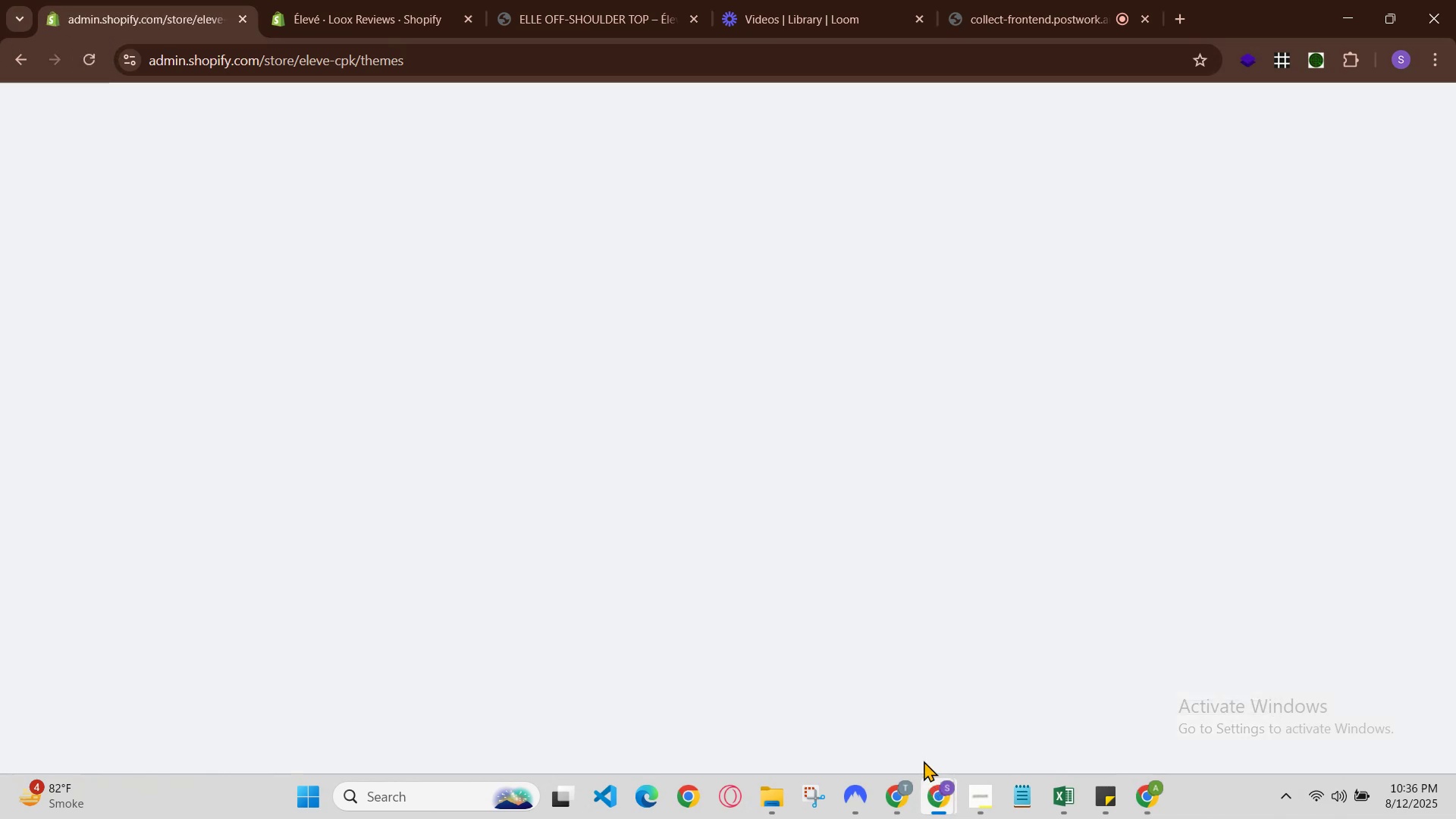 
left_click([1024, 0])
 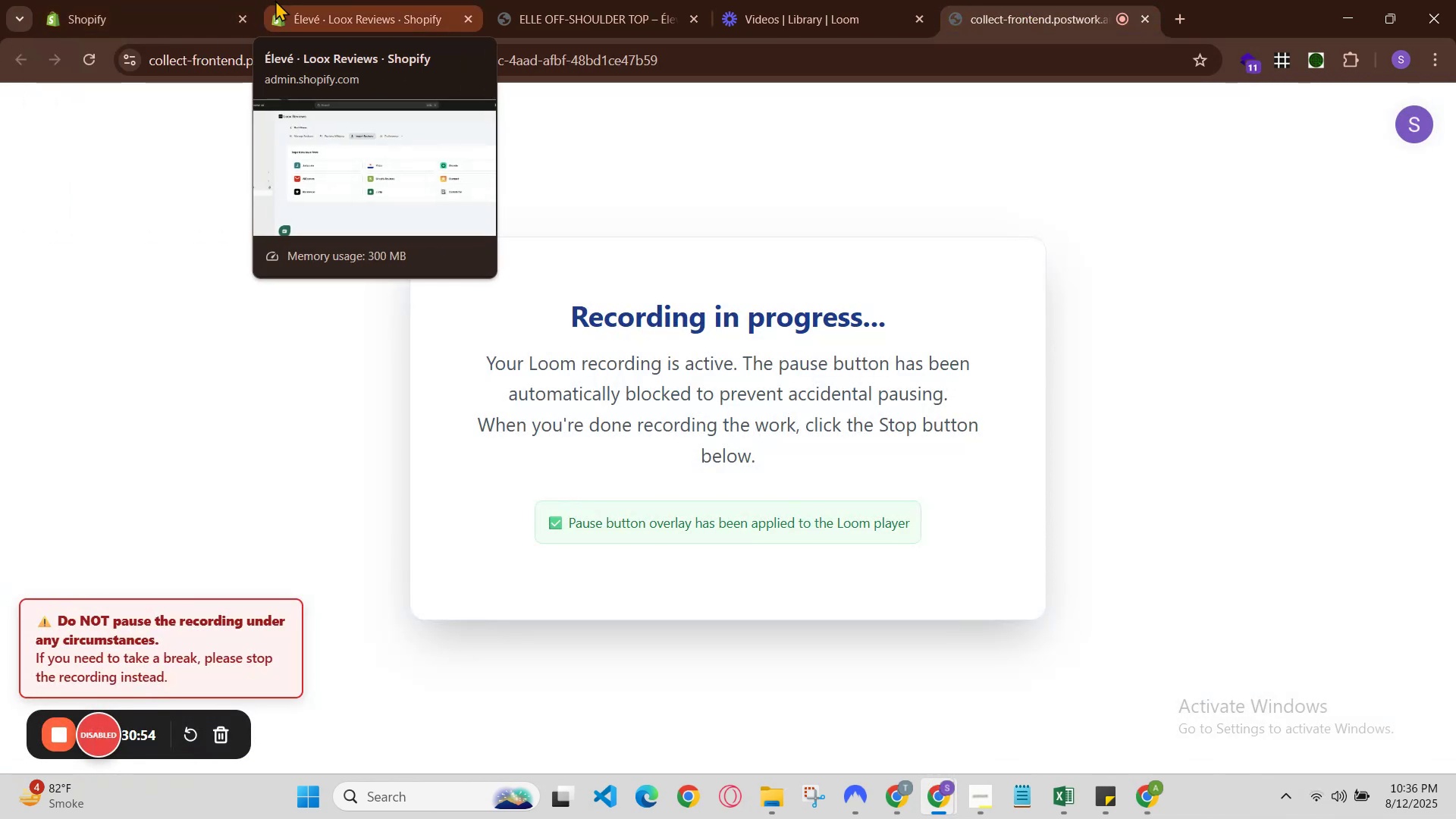 
left_click([104, 0])
 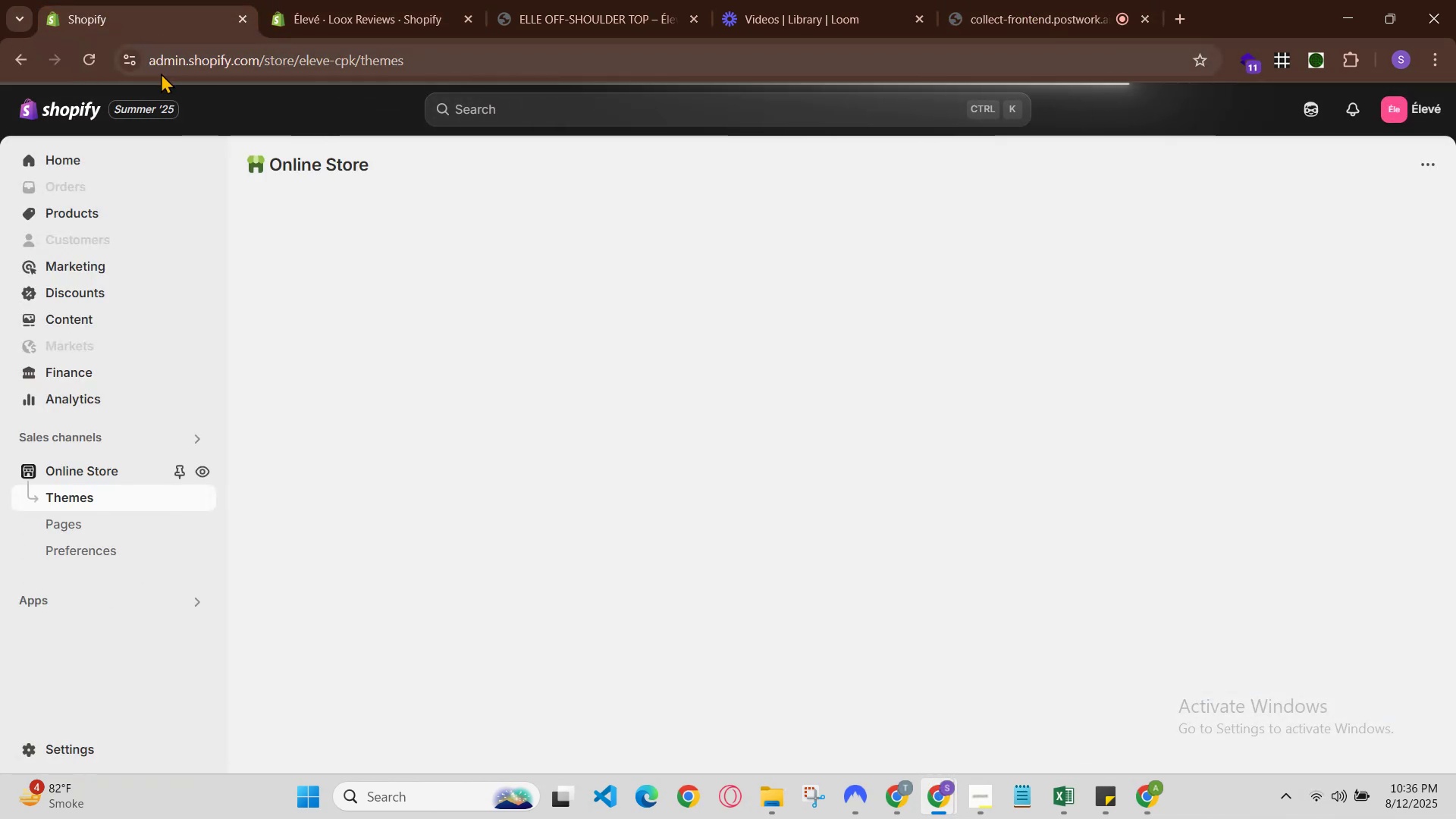 
scroll: coordinate [783, 596], scroll_direction: down, amount: 1.0
 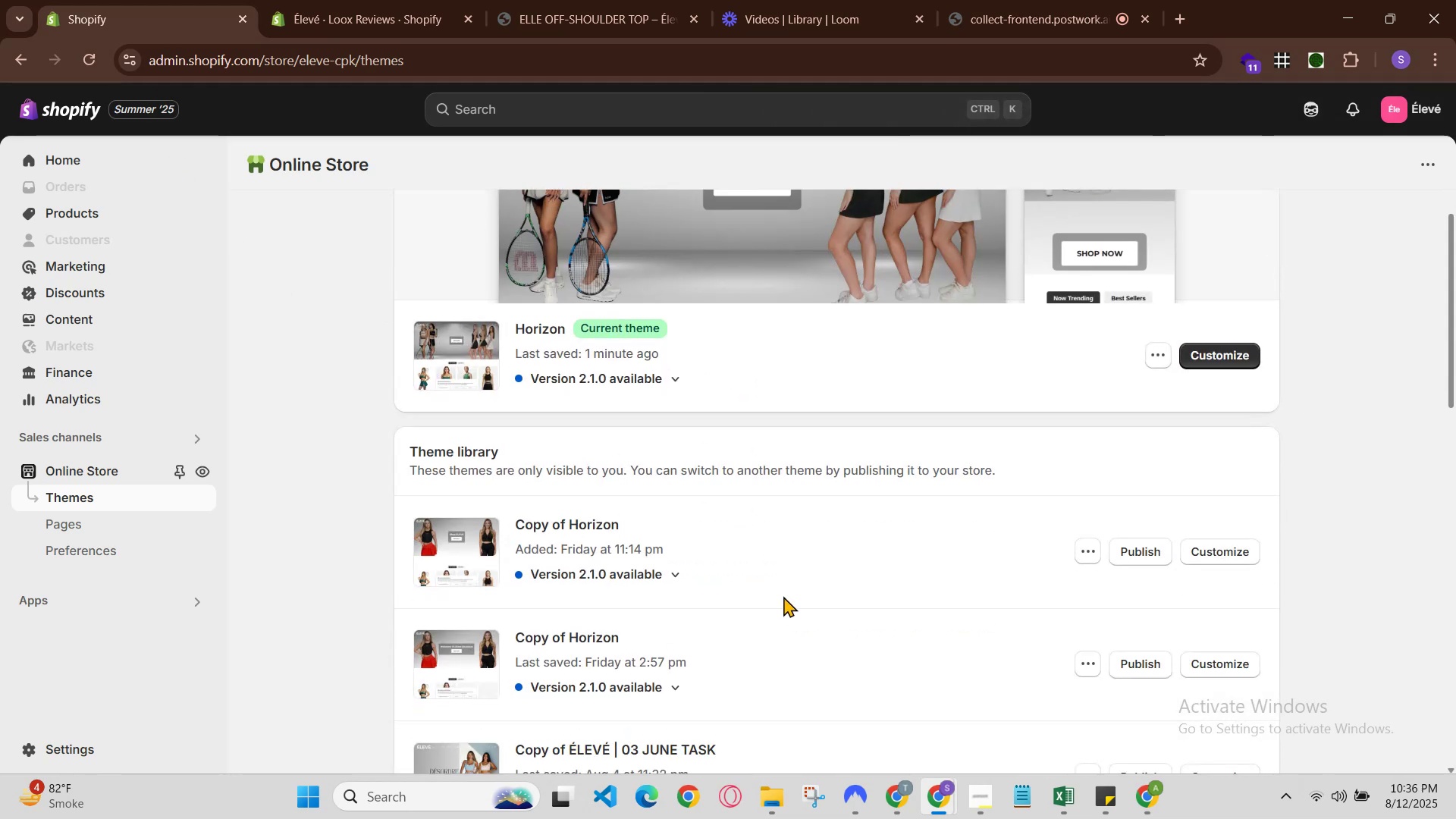 
scroll: coordinate [826, 569], scroll_direction: up, amount: 1.0
 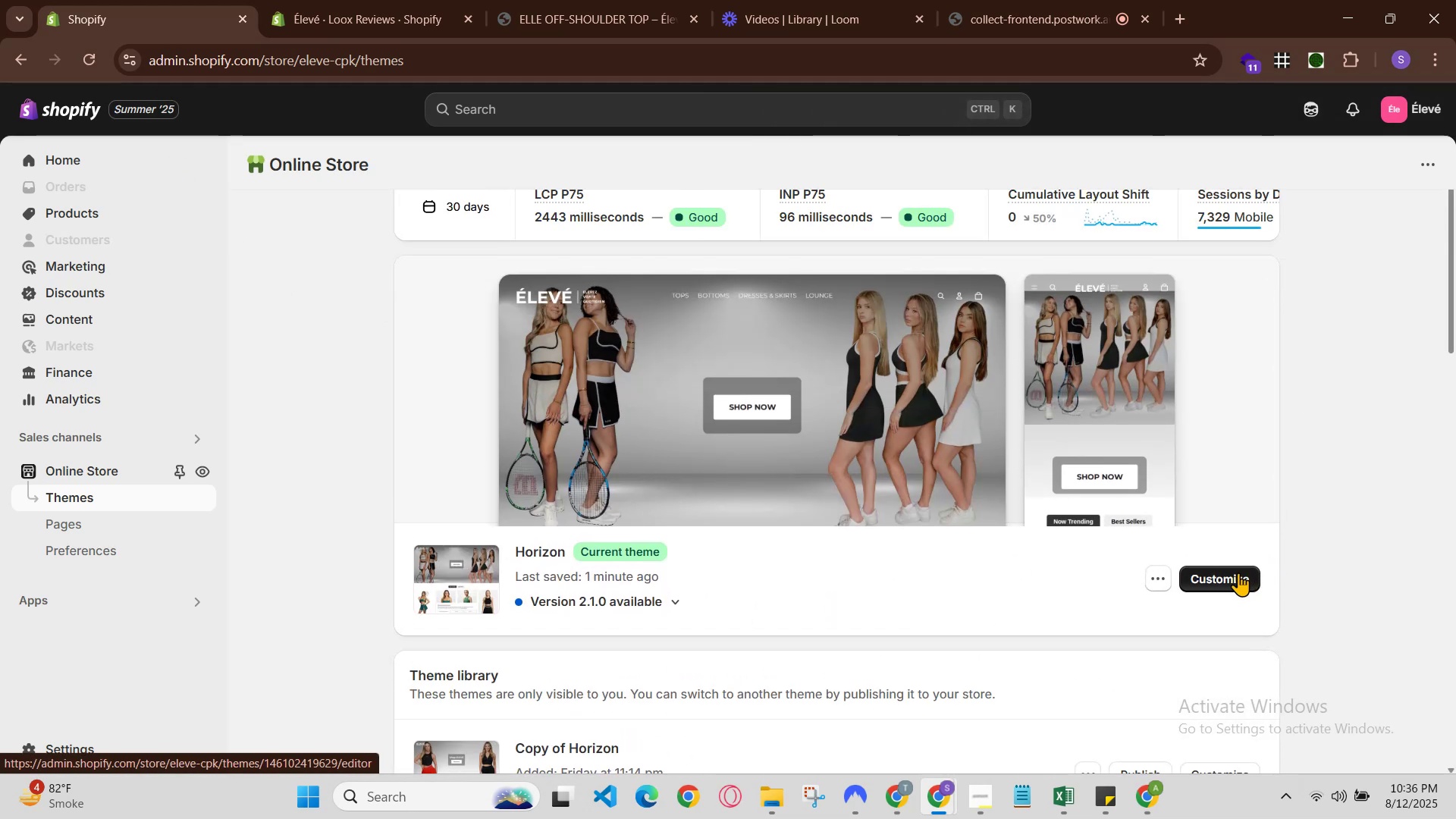 
double_click([1238, 573])
 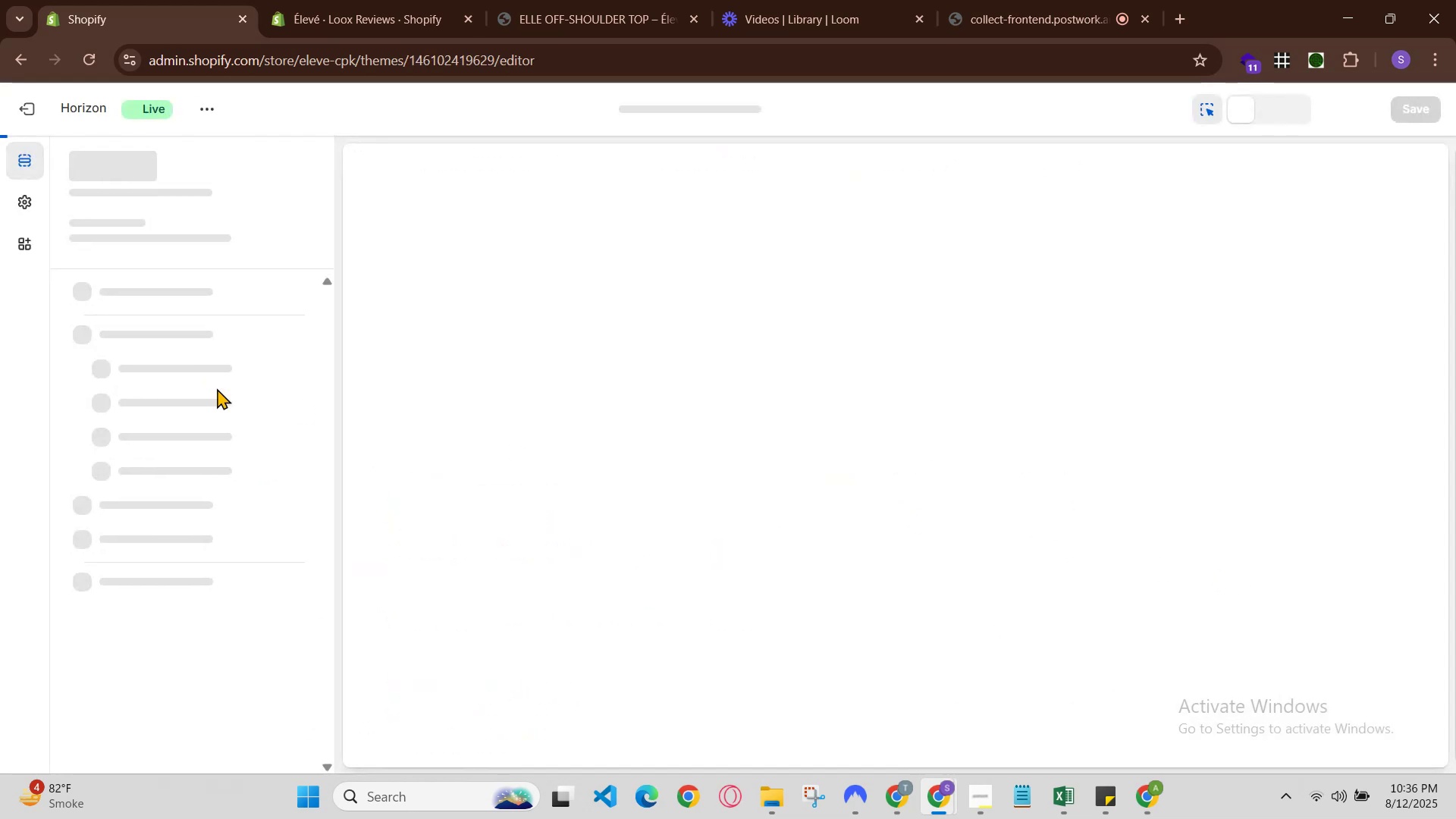 
scroll: coordinate [651, 462], scroll_direction: down, amount: 4.0
 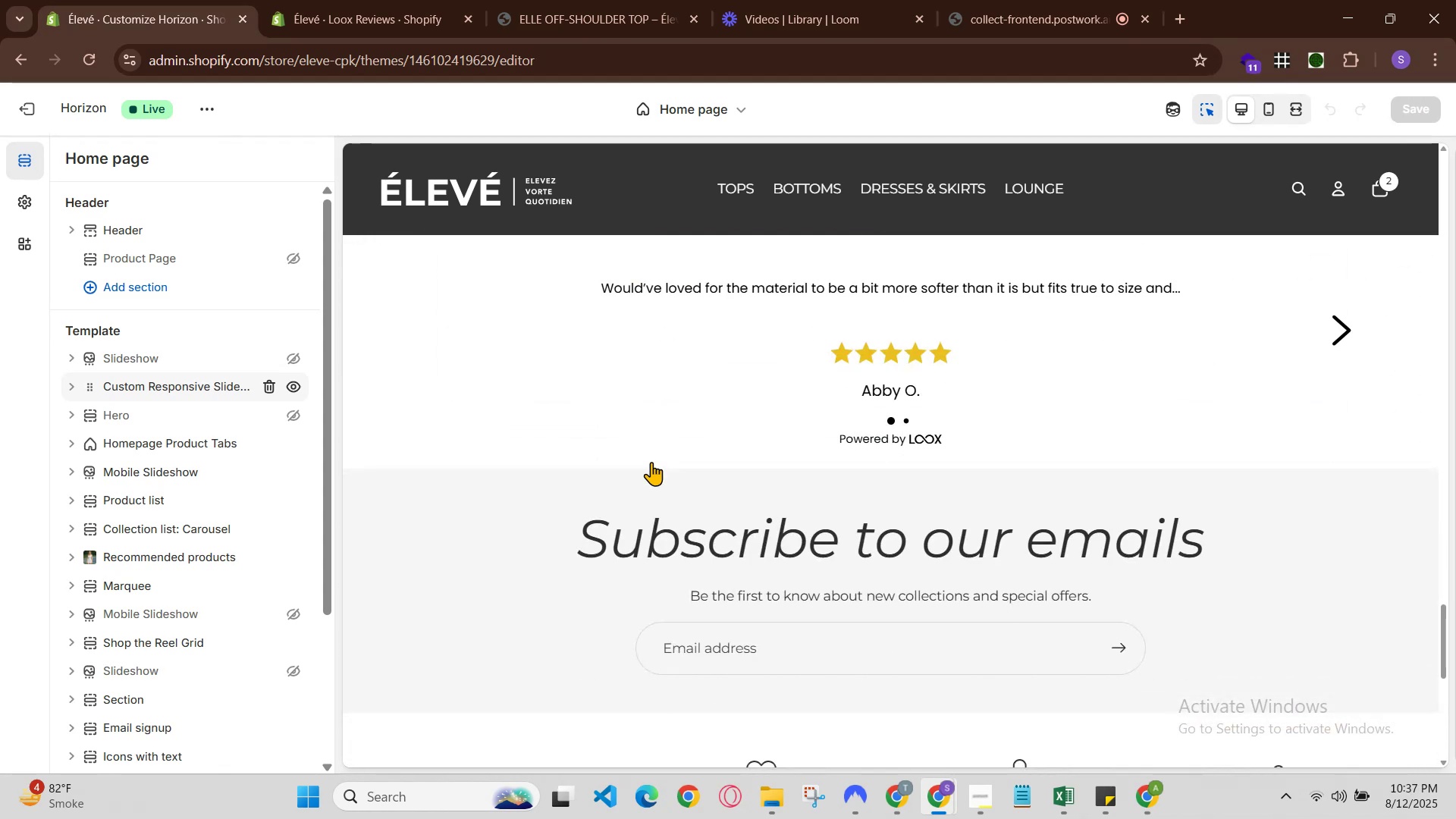 
scroll: coordinate [651, 462], scroll_direction: up, amount: 9.0
 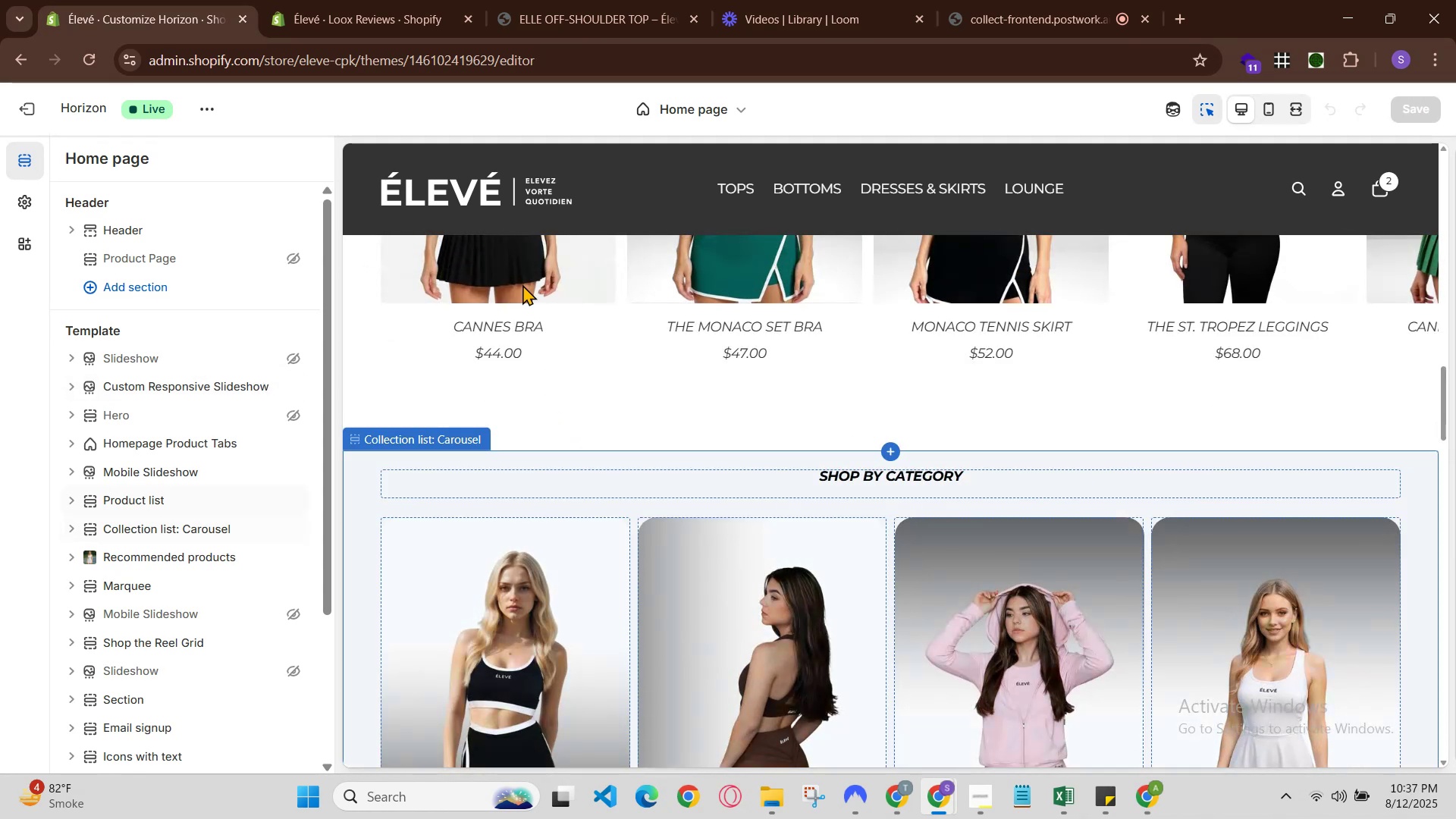 
left_click([518, 259])
 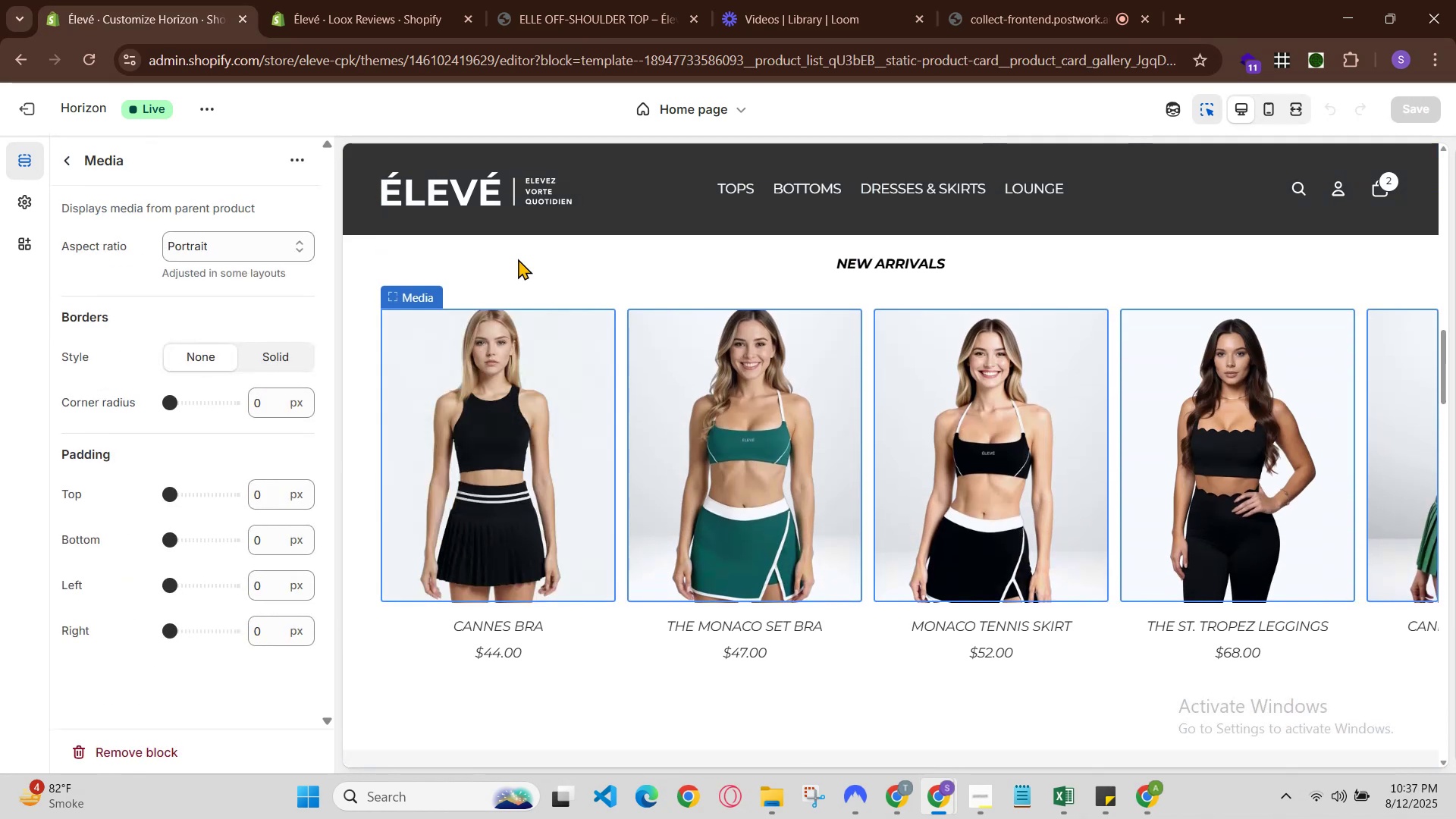 
left_click([547, 388])
 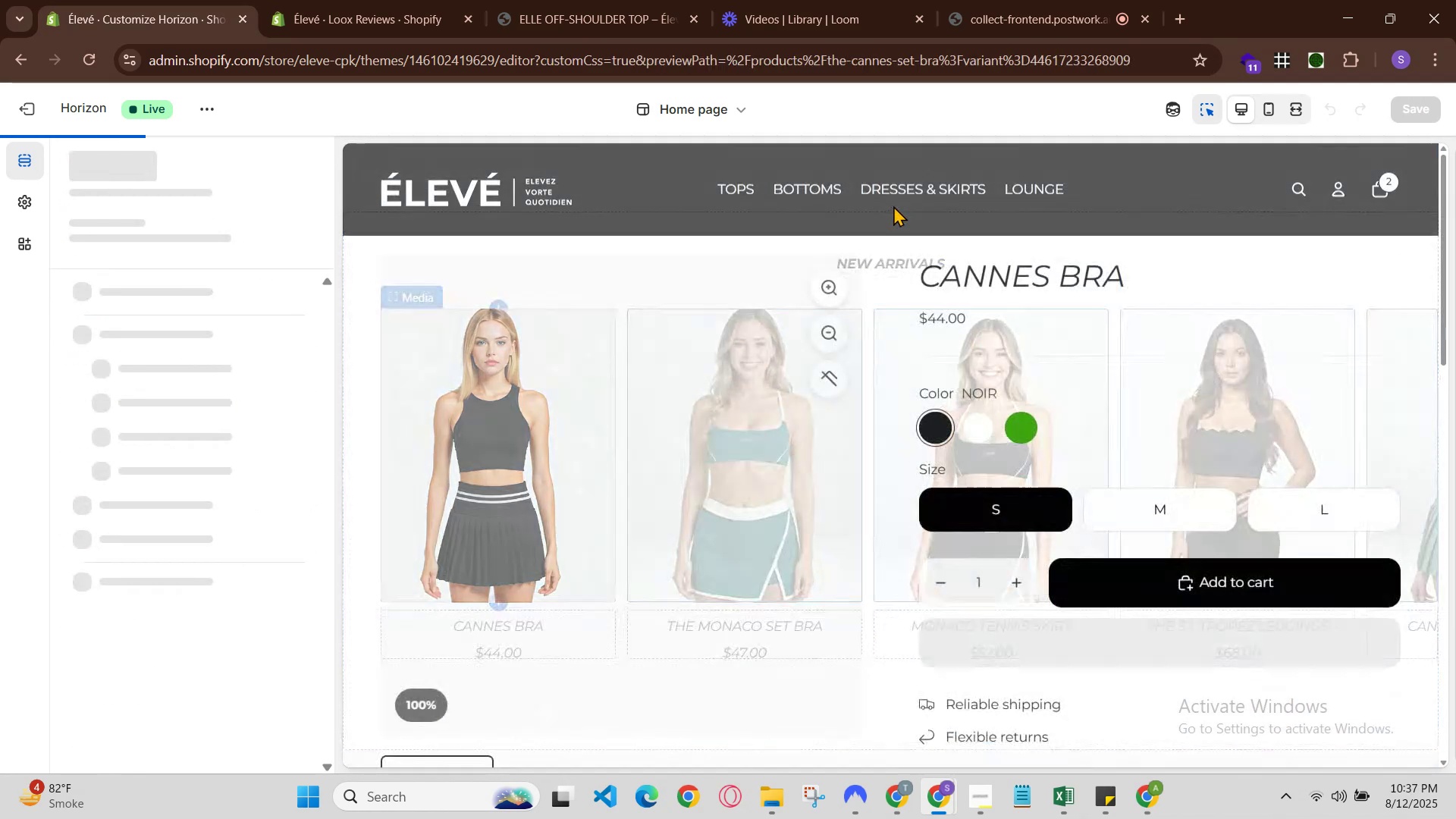 
scroll: coordinate [855, 577], scroll_direction: down, amount: 10.0
 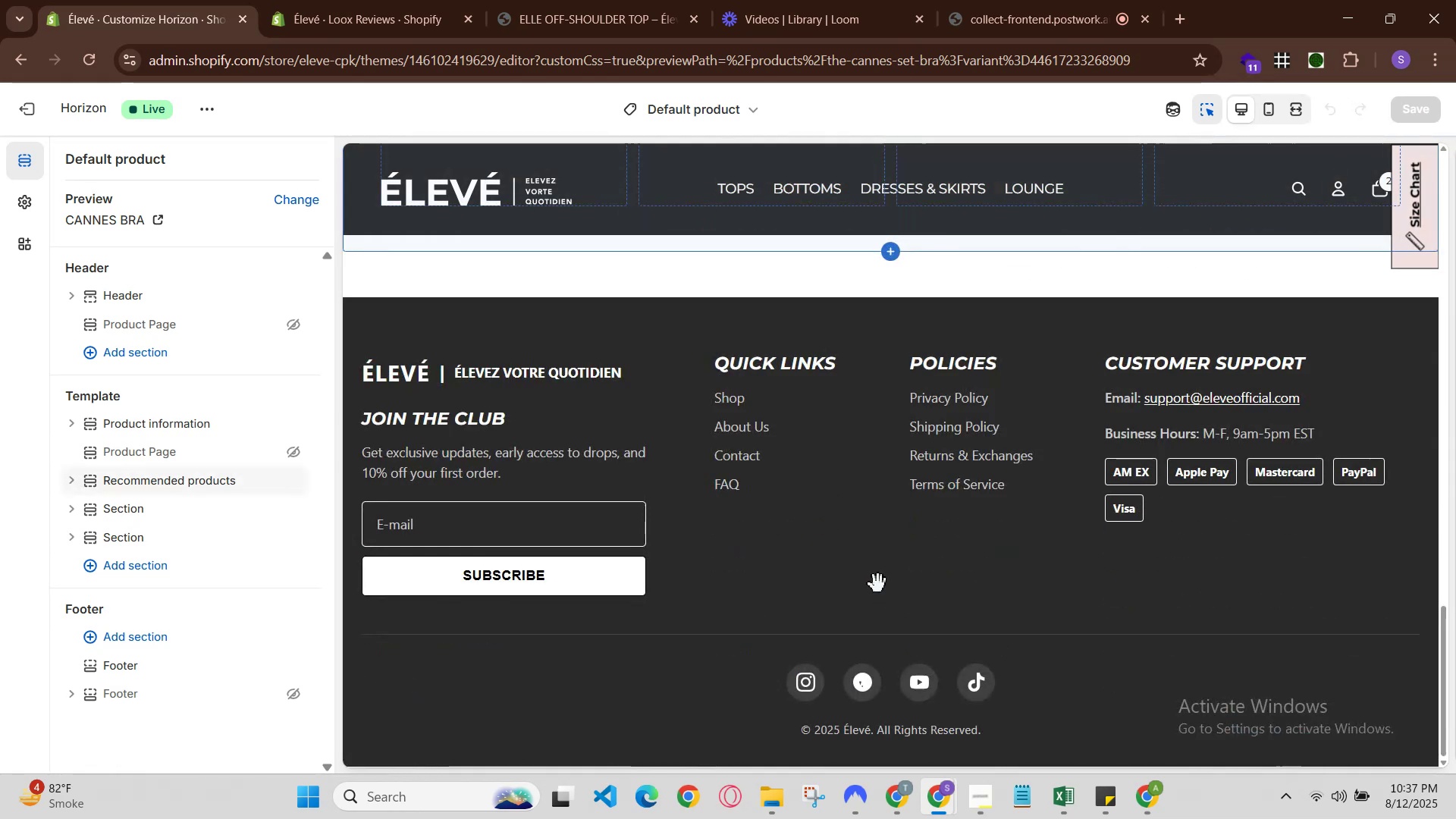 
scroll: coordinate [878, 584], scroll_direction: up, amount: 1.0
 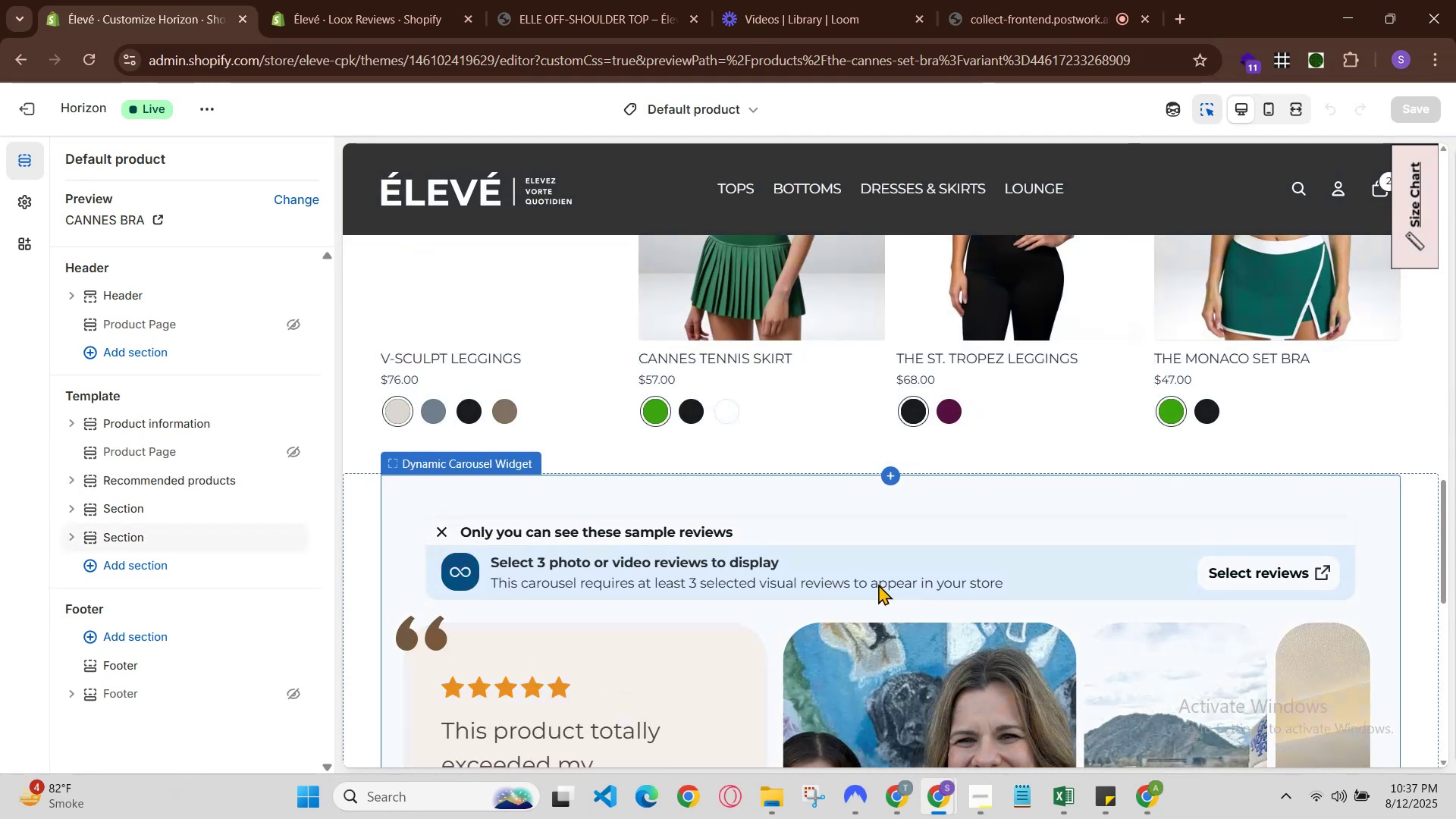 
scroll: coordinate [878, 584], scroll_direction: down, amount: 1.0
 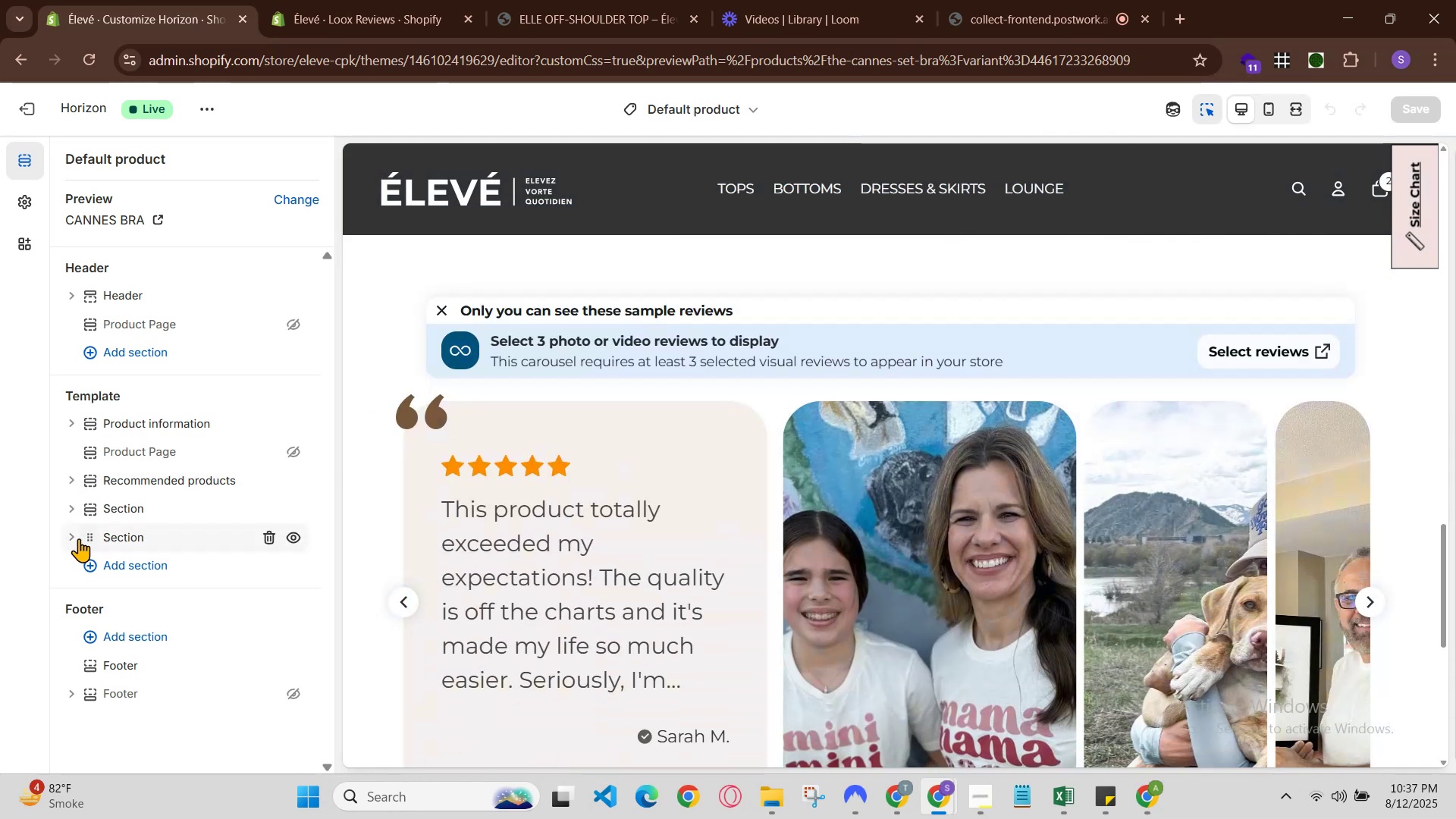 
left_click([72, 538])
 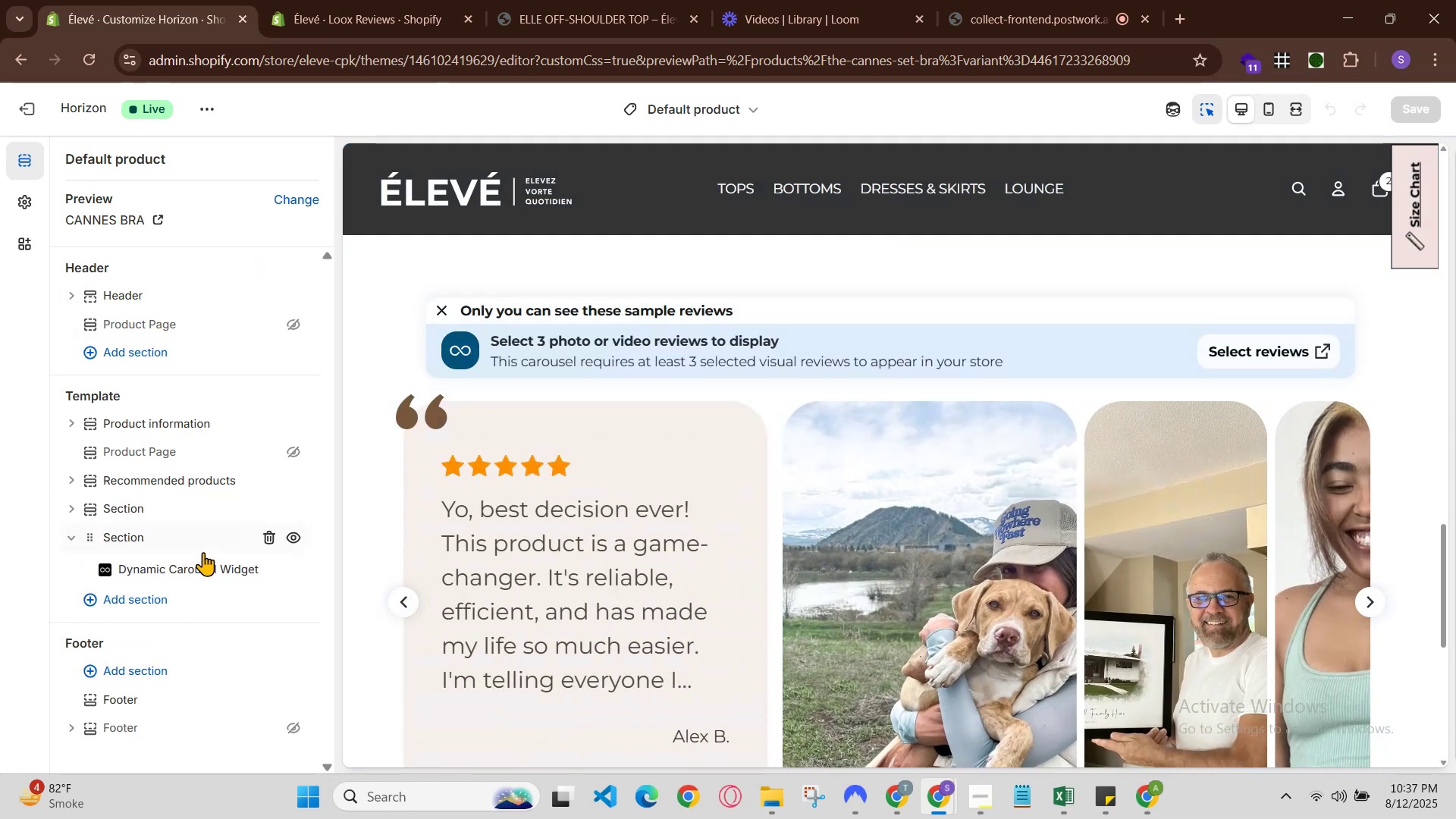 
left_click([274, 539])
 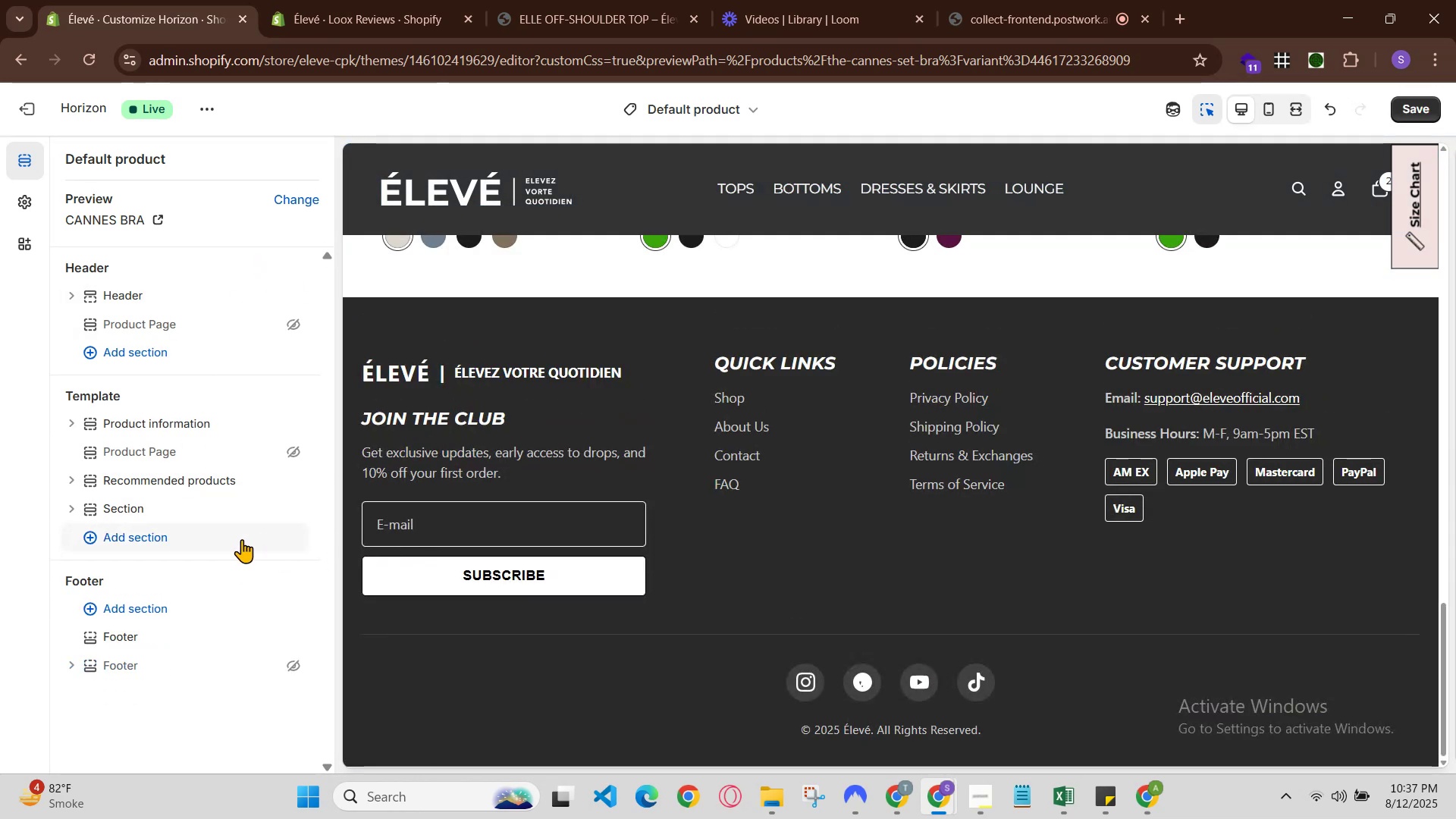 
left_click([209, 538])
 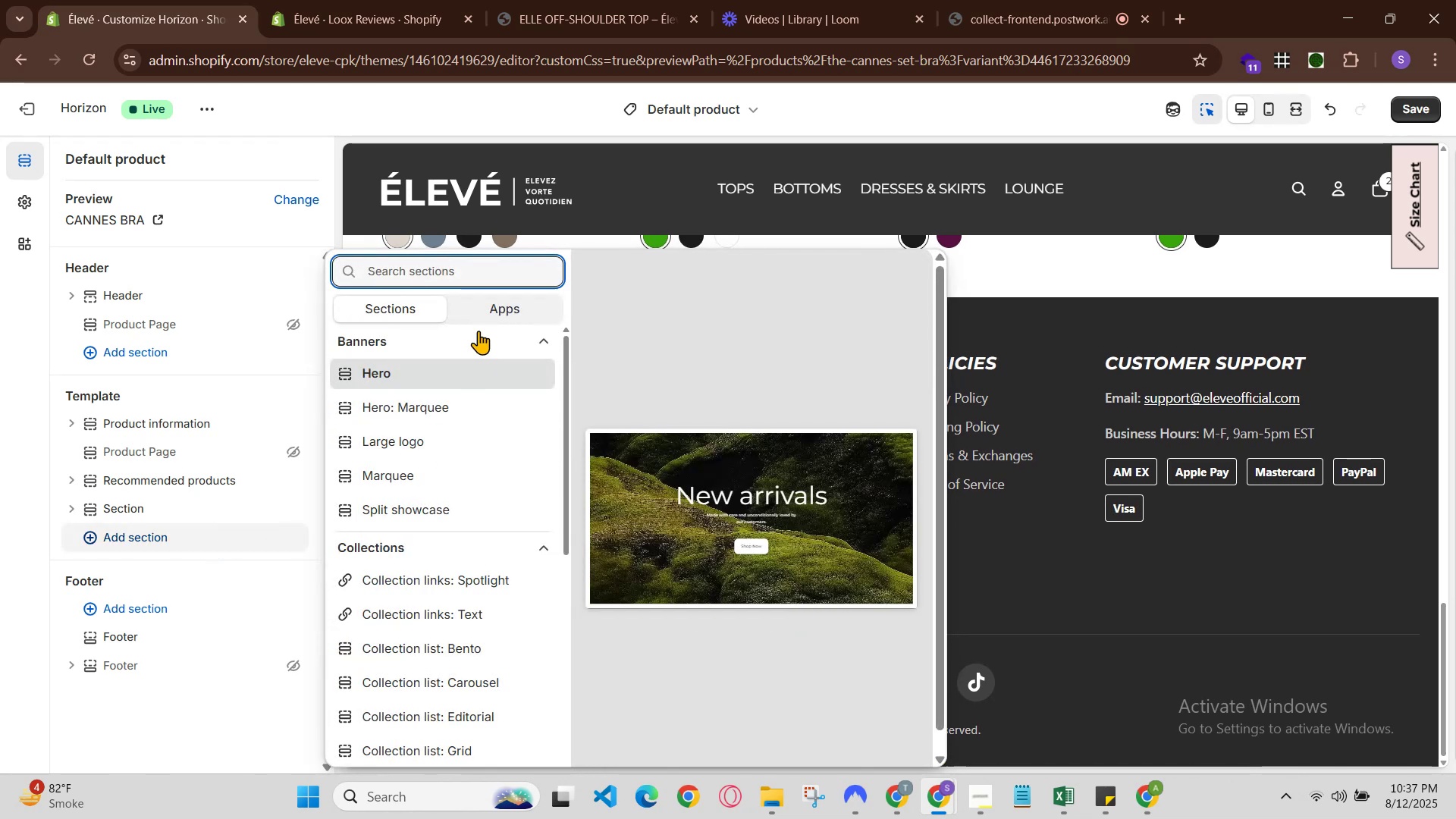 
left_click([484, 305])
 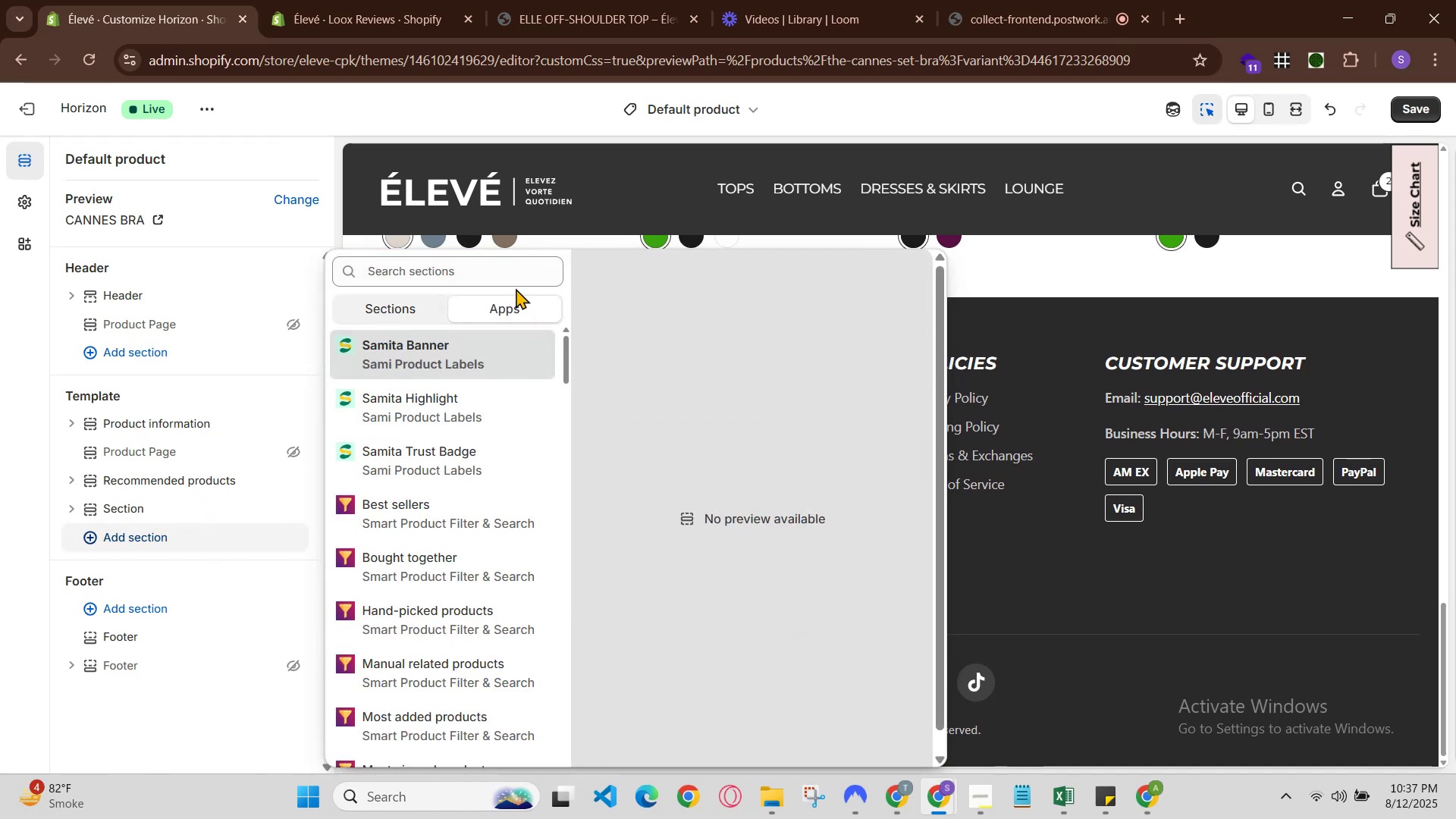 
left_click([509, 273])
 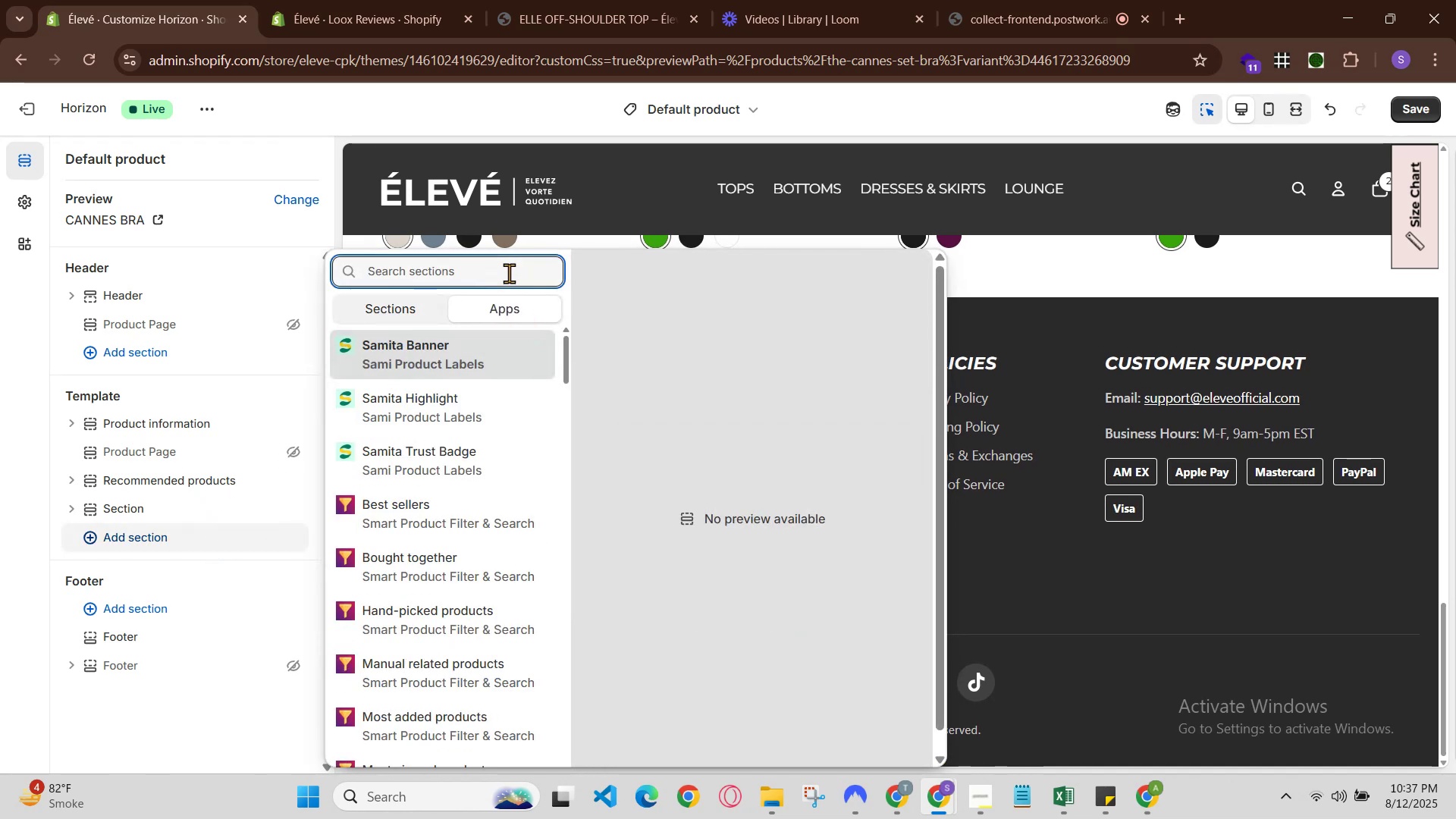 
type(lo)
 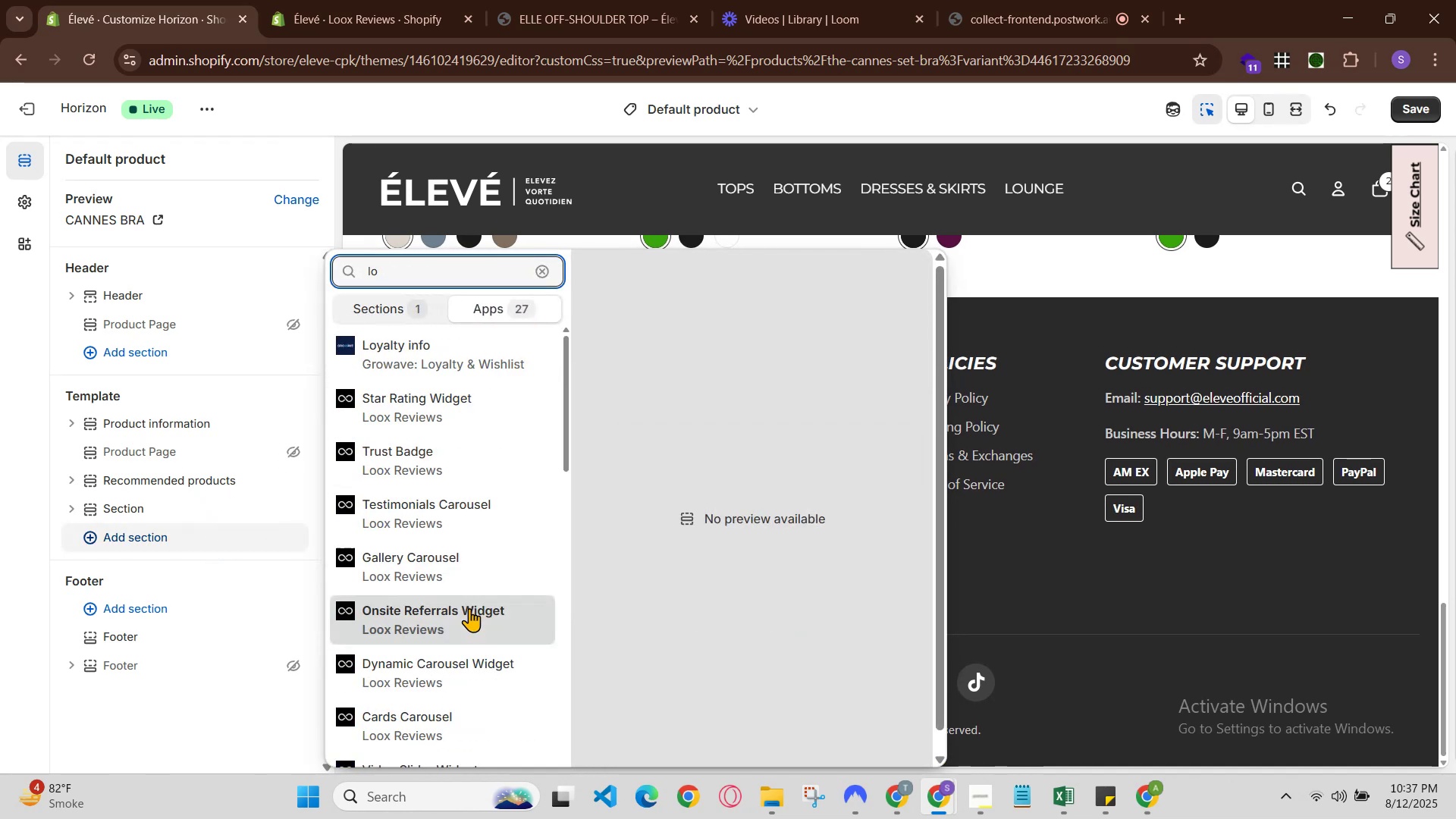 
left_click([471, 661])
 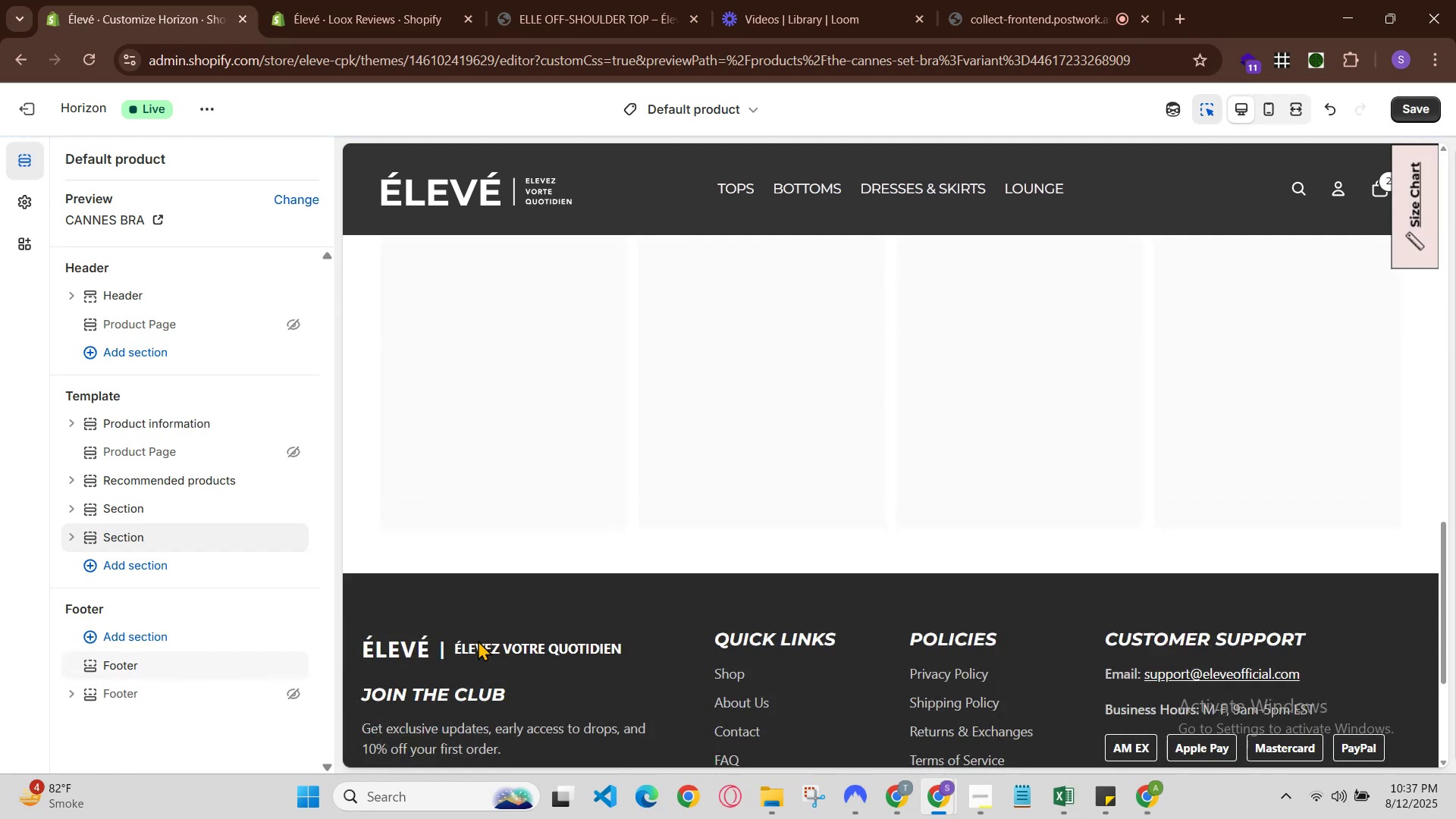 
wait(5.08)
 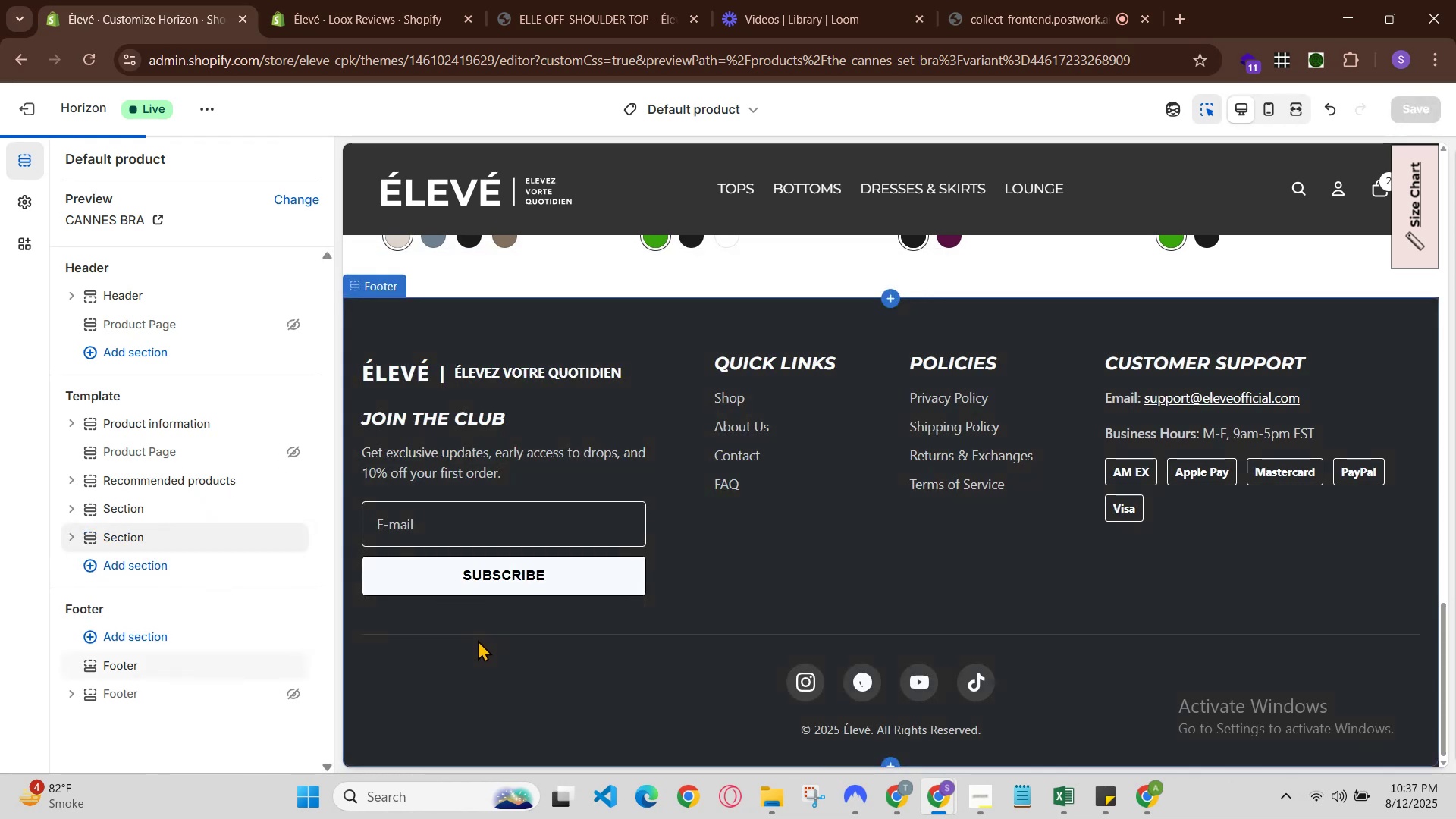 
scroll: coordinate [672, 453], scroll_direction: down, amount: 2.0
 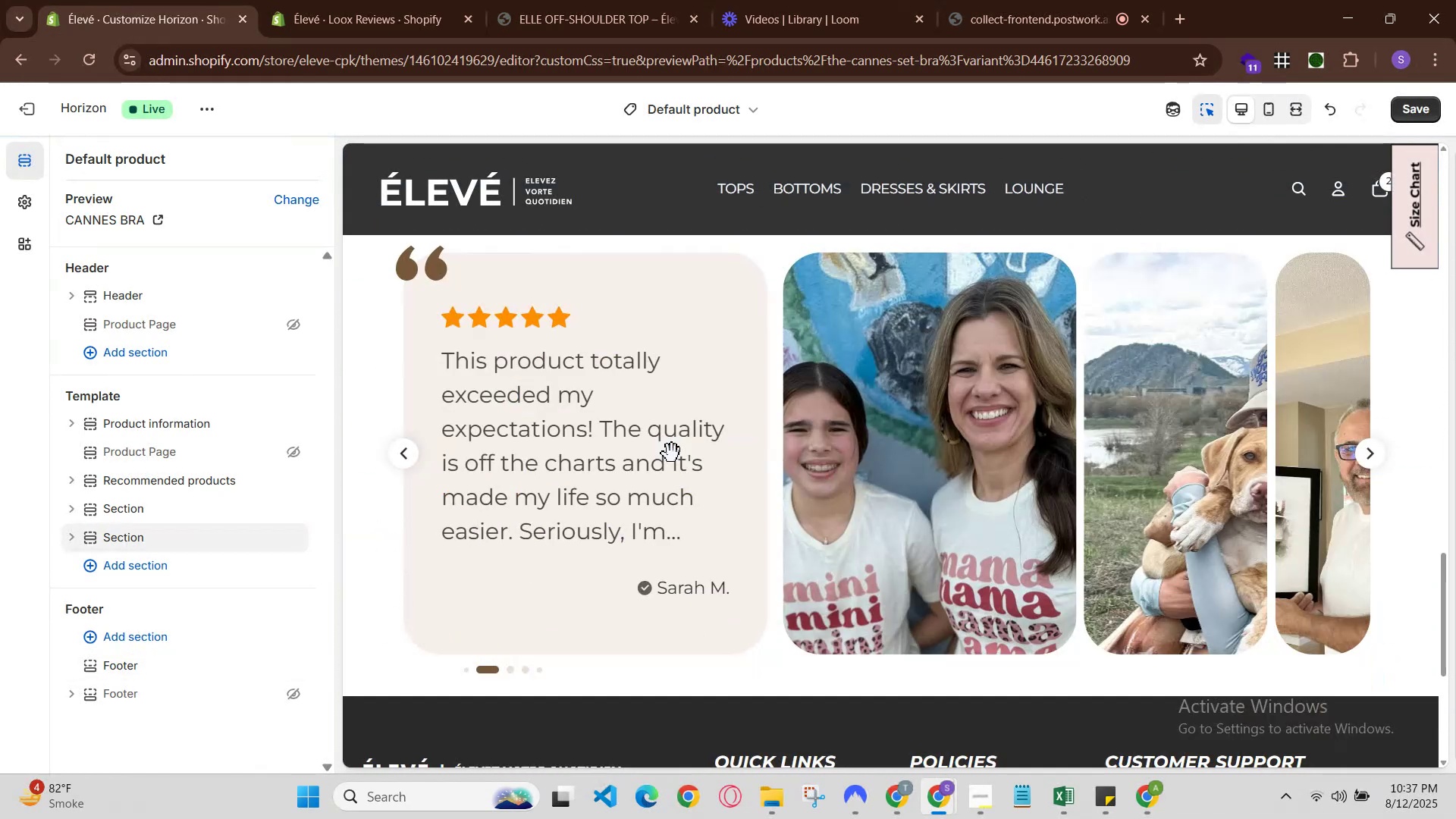 
scroll: coordinate [672, 453], scroll_direction: up, amount: 1.0
 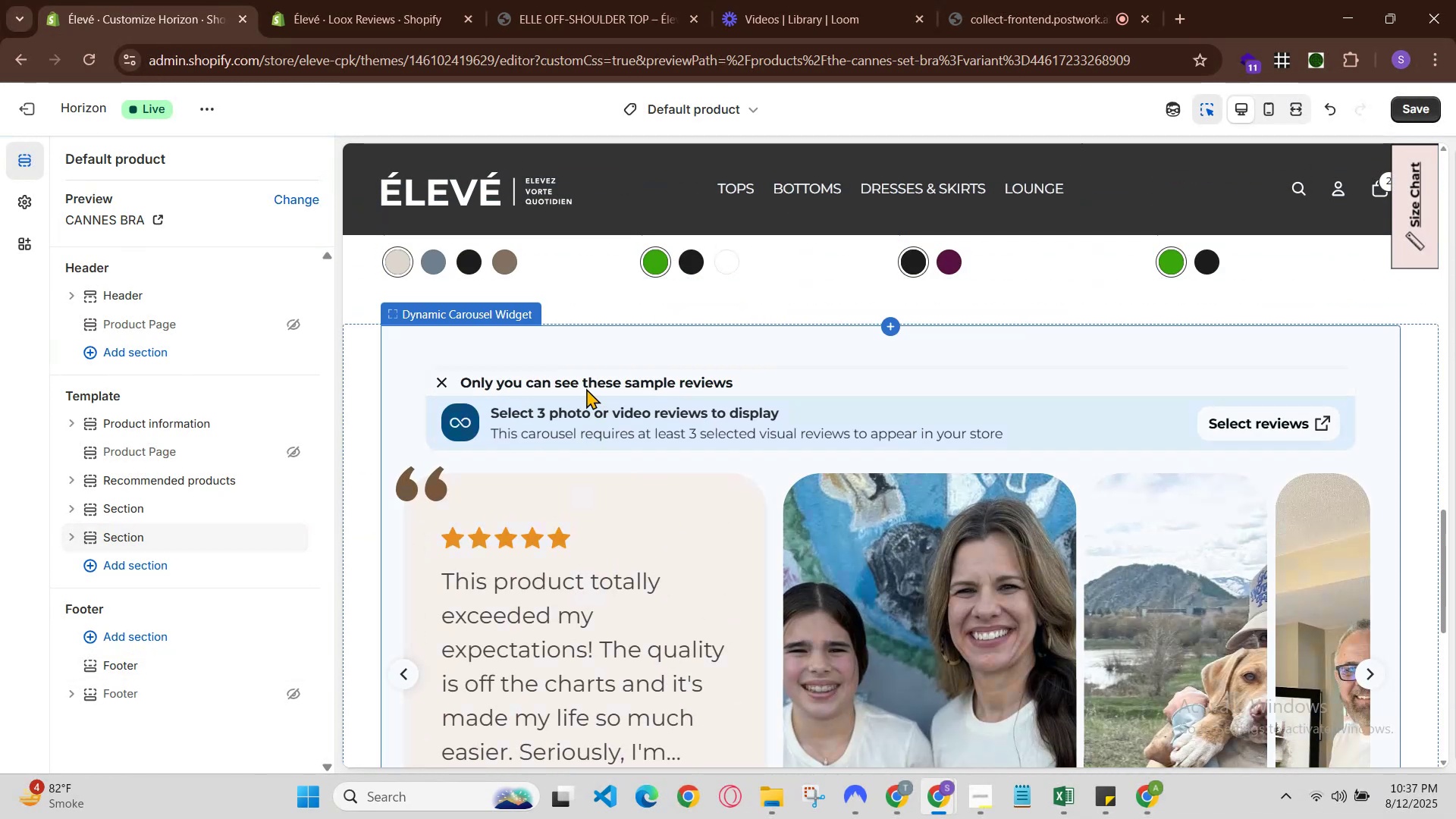 
left_click([515, 314])
 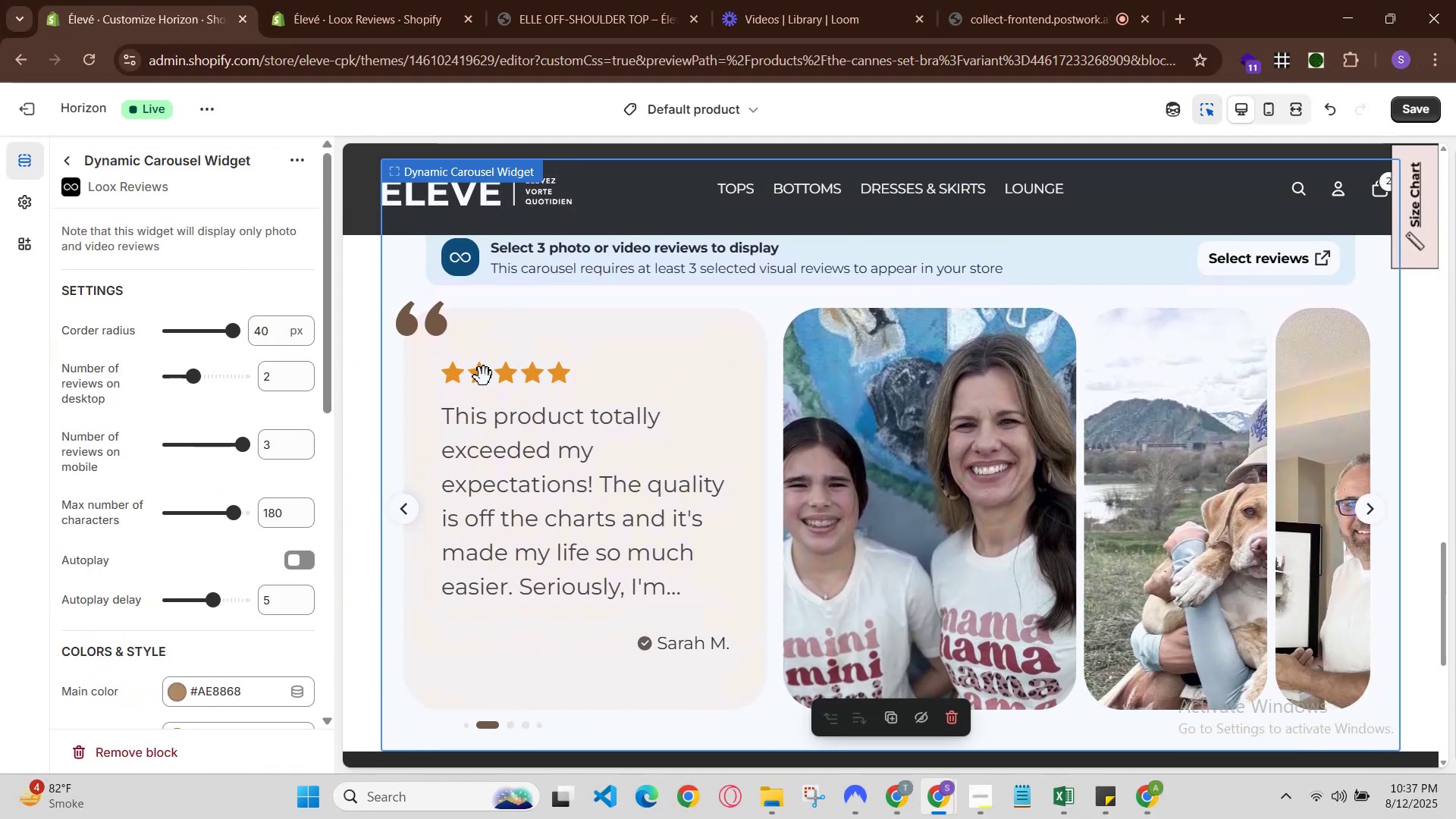 
scroll: coordinate [238, 464], scroll_direction: down, amount: 5.0
 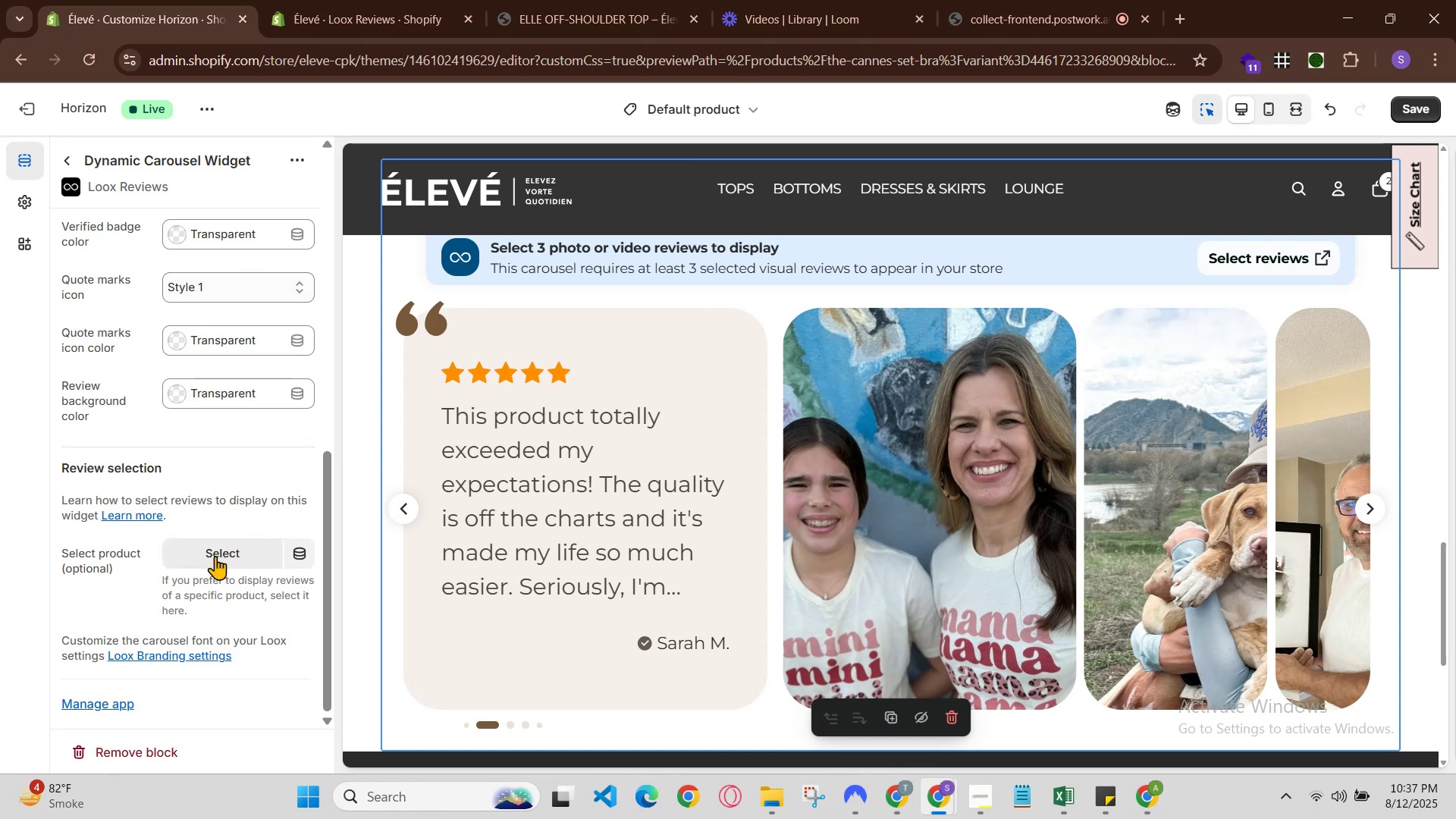 
left_click([215, 556])
 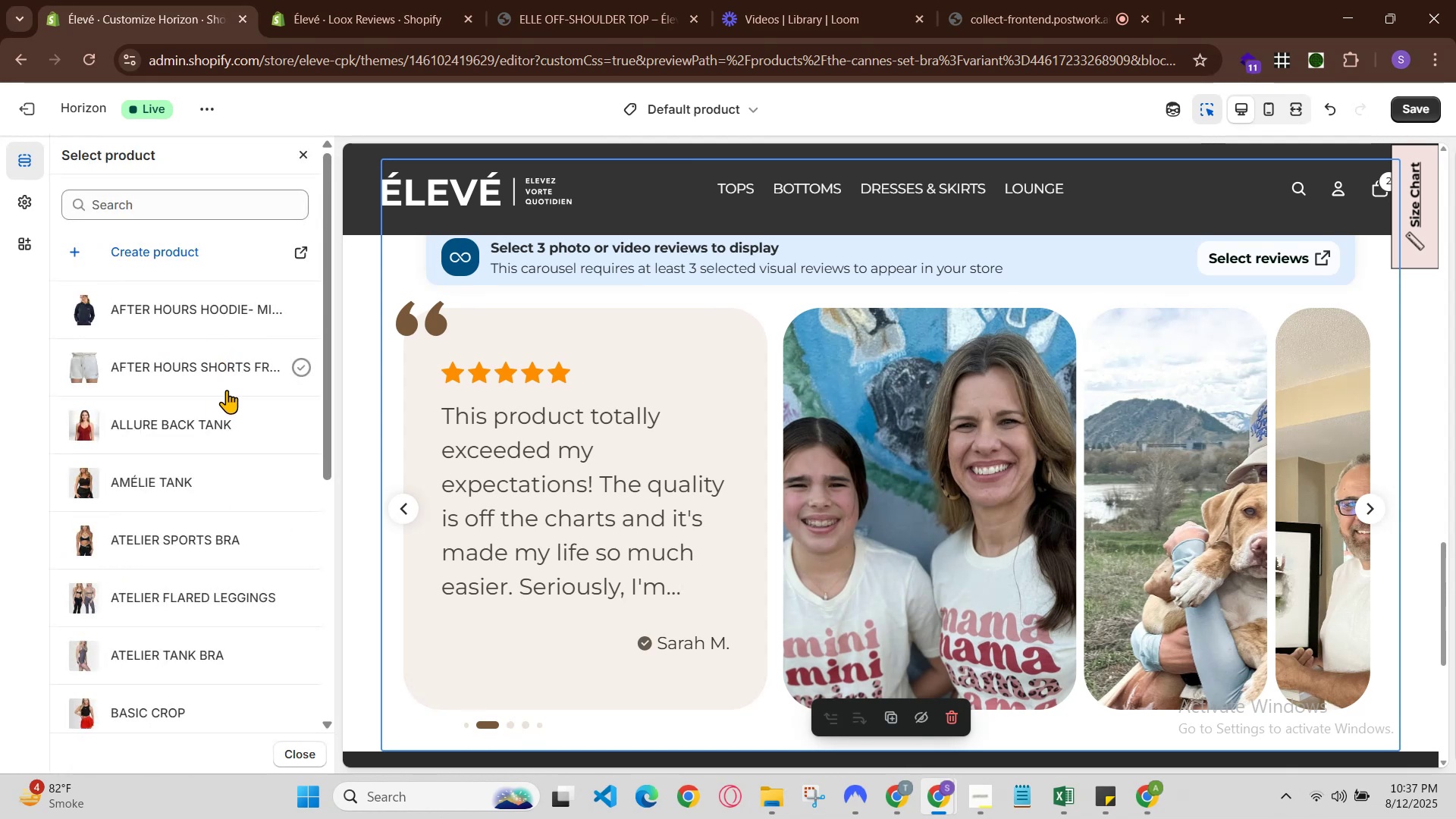 
double_click([223, 418])
 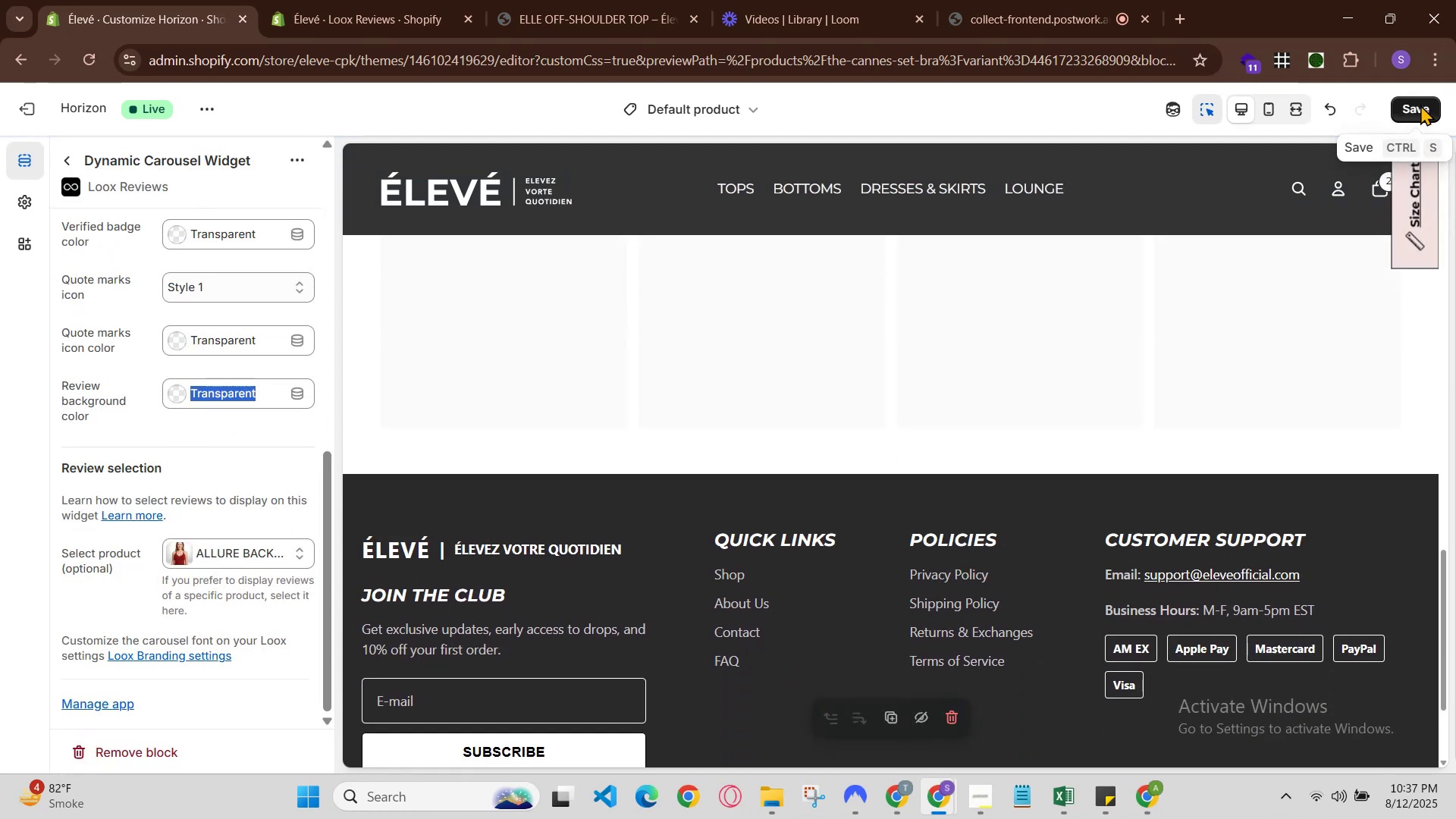 
wait(5.62)
 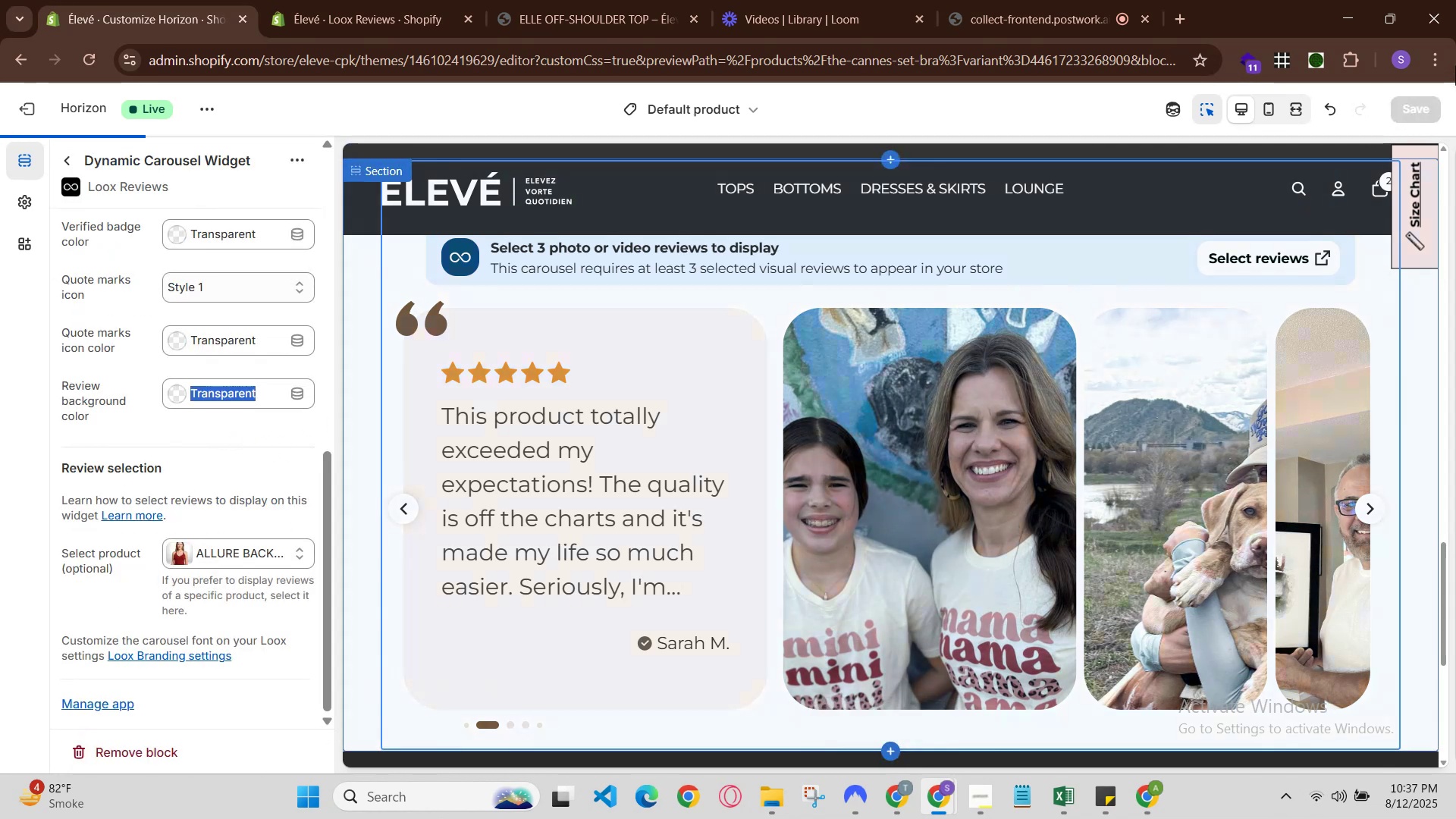 
double_click([1420, 105])
 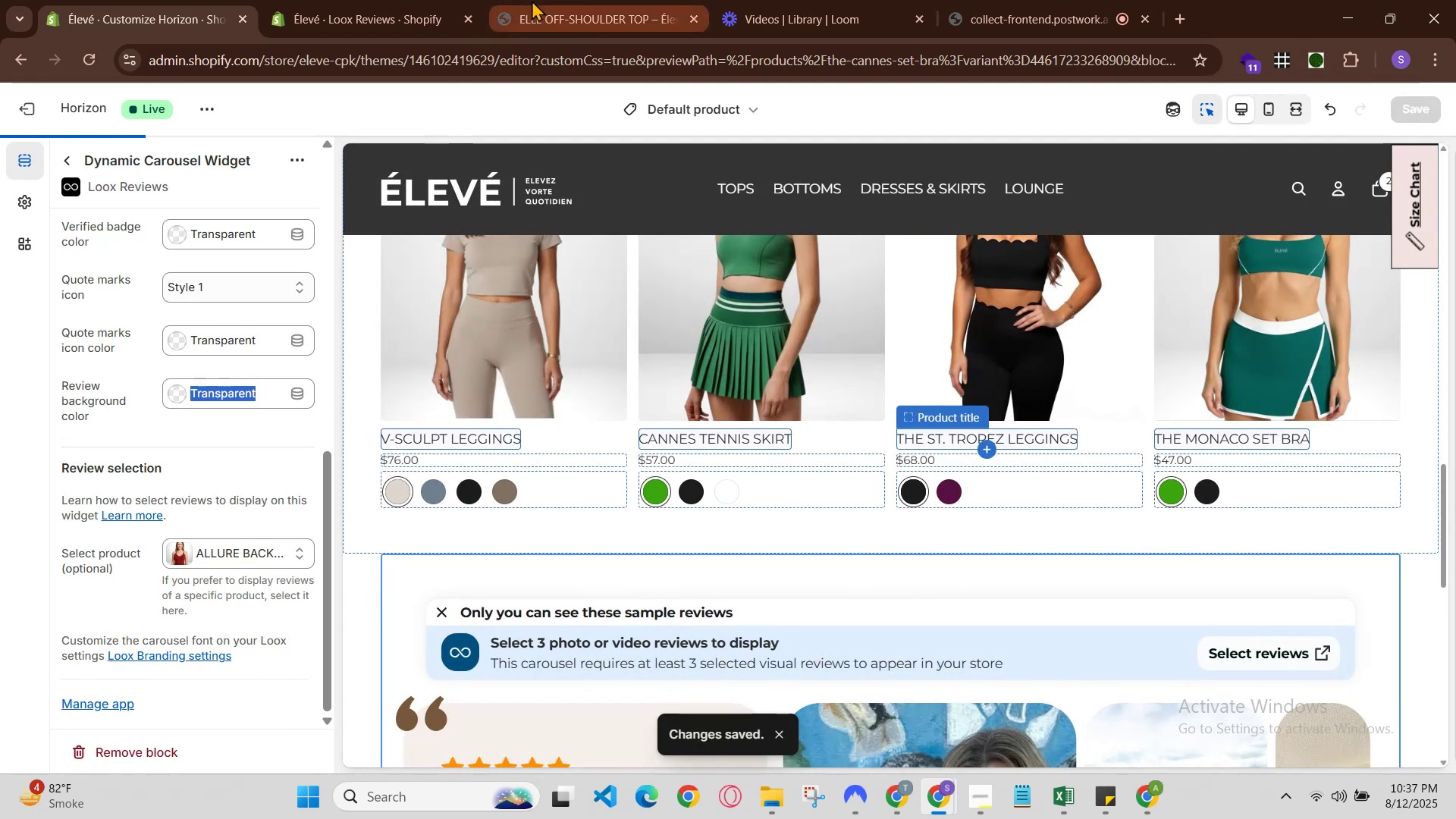 
left_click([328, 0])
 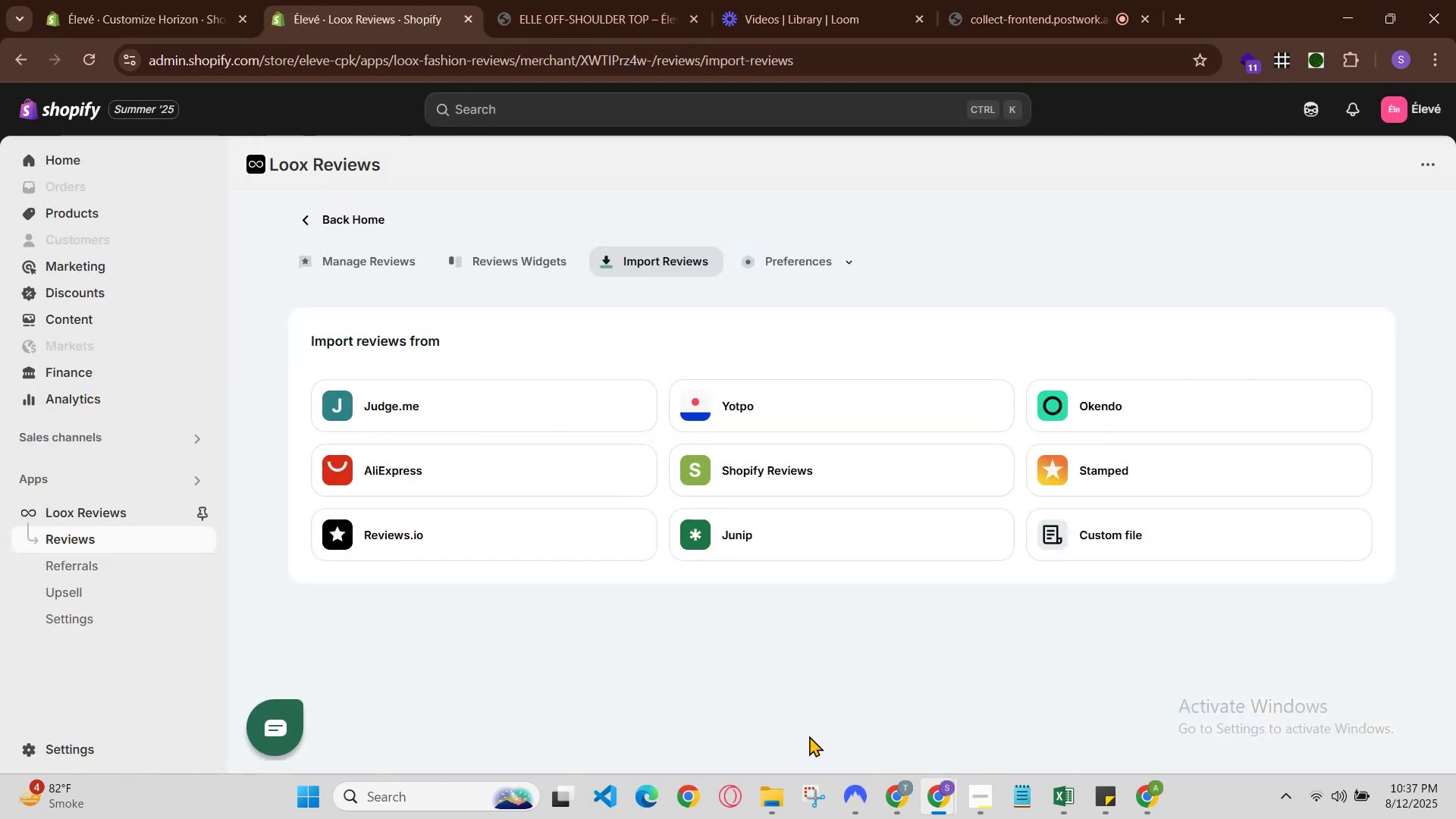 
left_click_drag(start_coordinate=[935, 807], to_coordinate=[935, 803])
 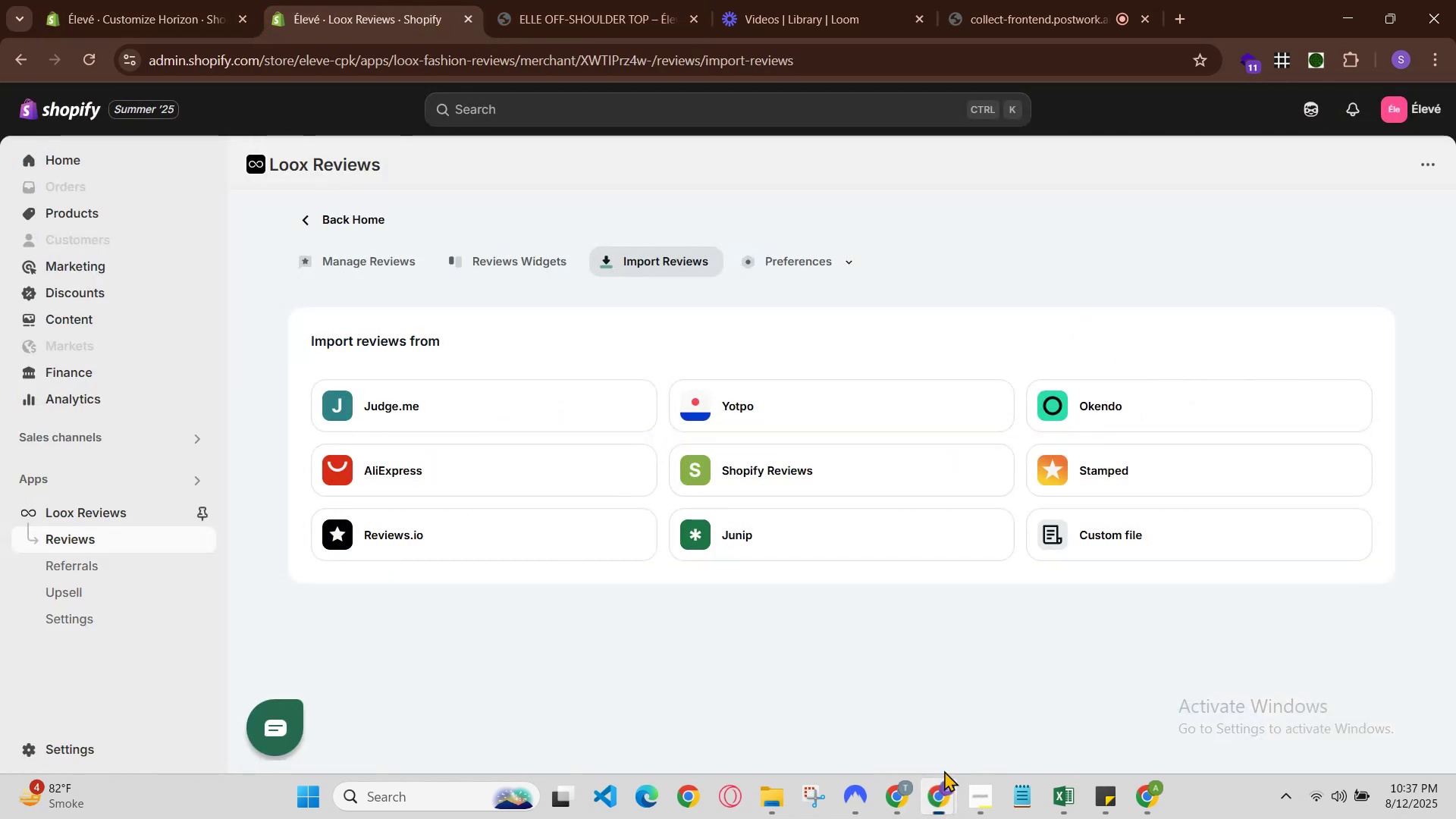 
left_click_drag(start_coordinate=[1008, 719], to_coordinate=[991, 748])
 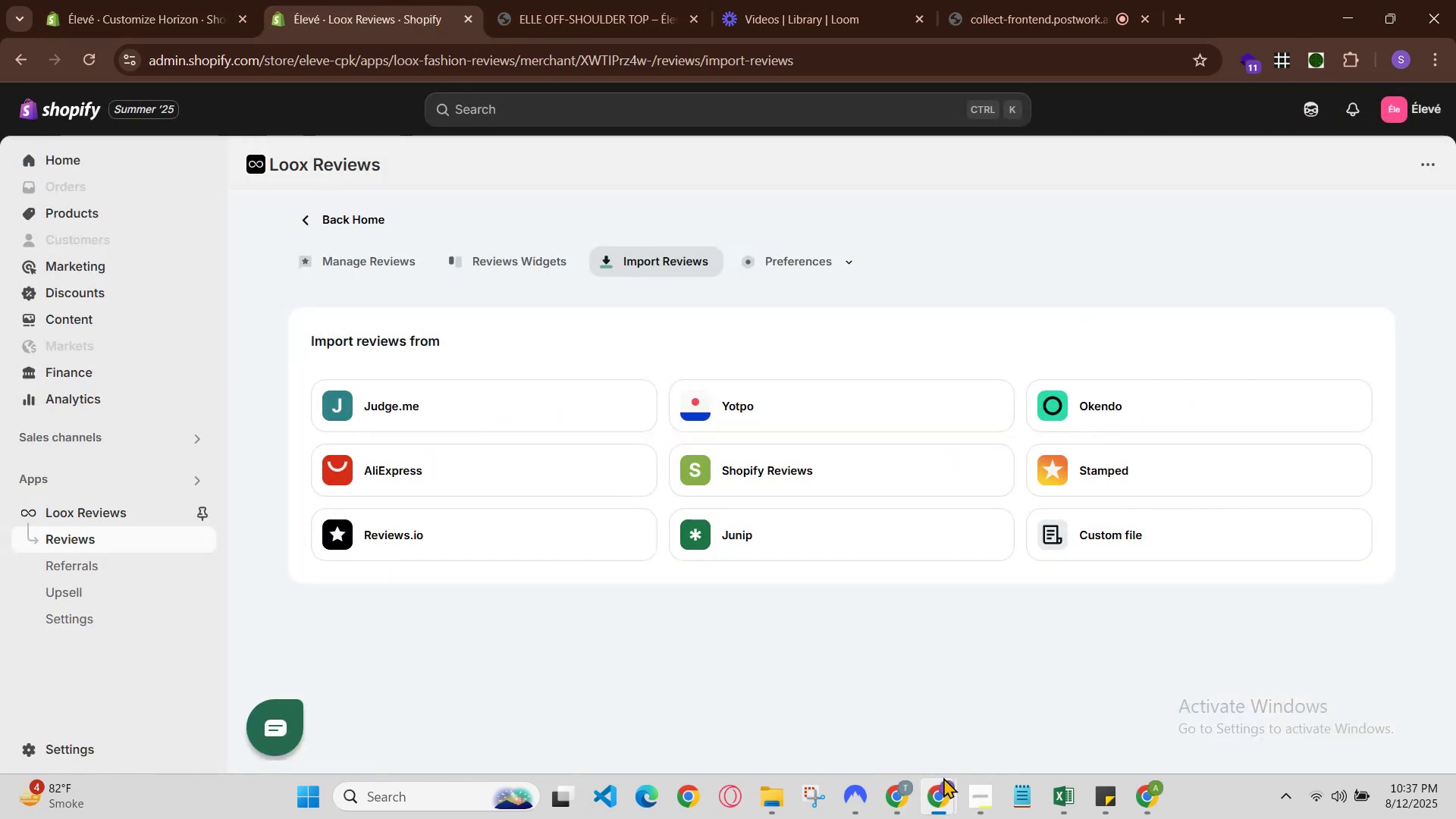 
left_click([943, 782])
 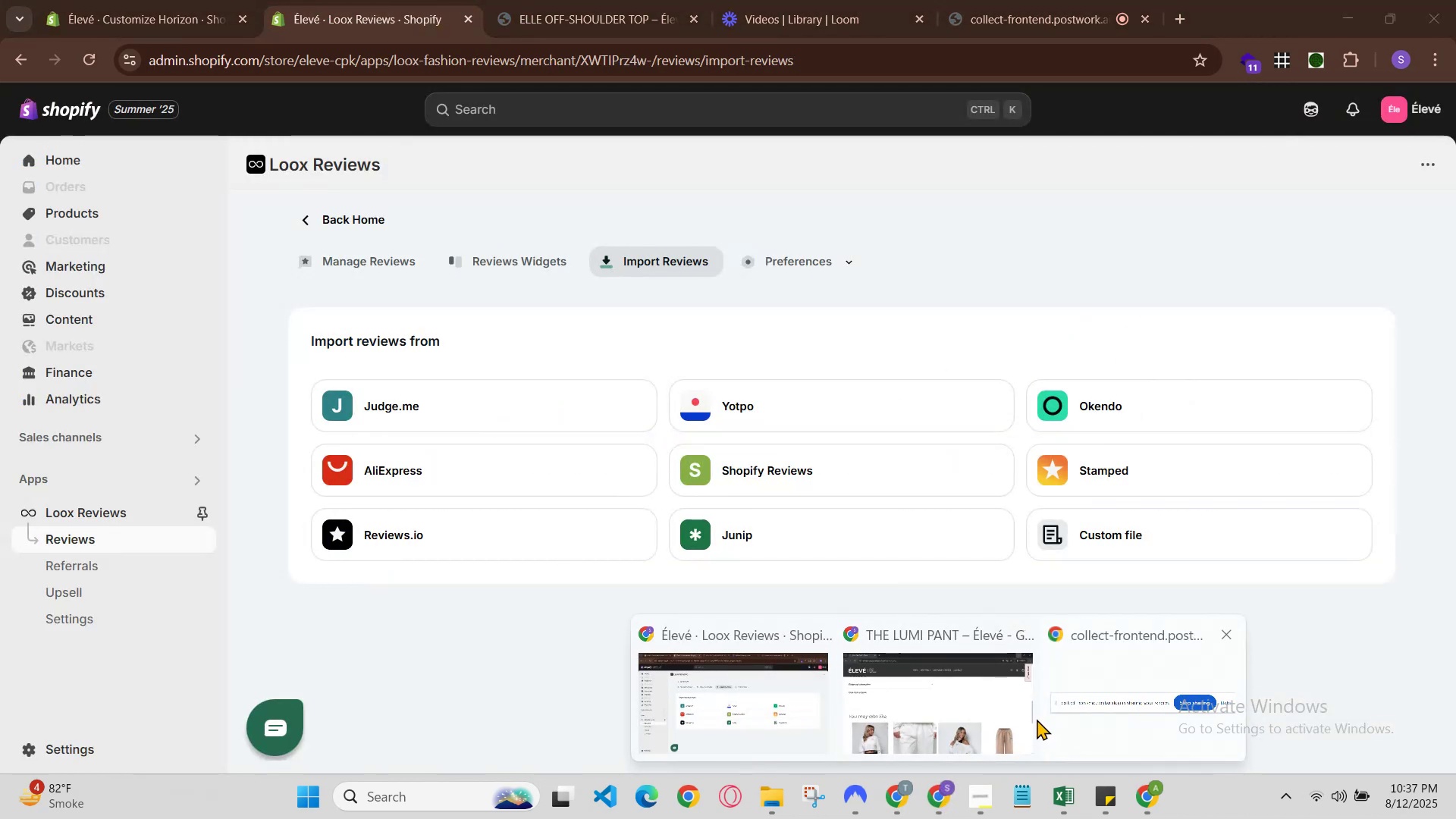 
left_click([999, 713])
 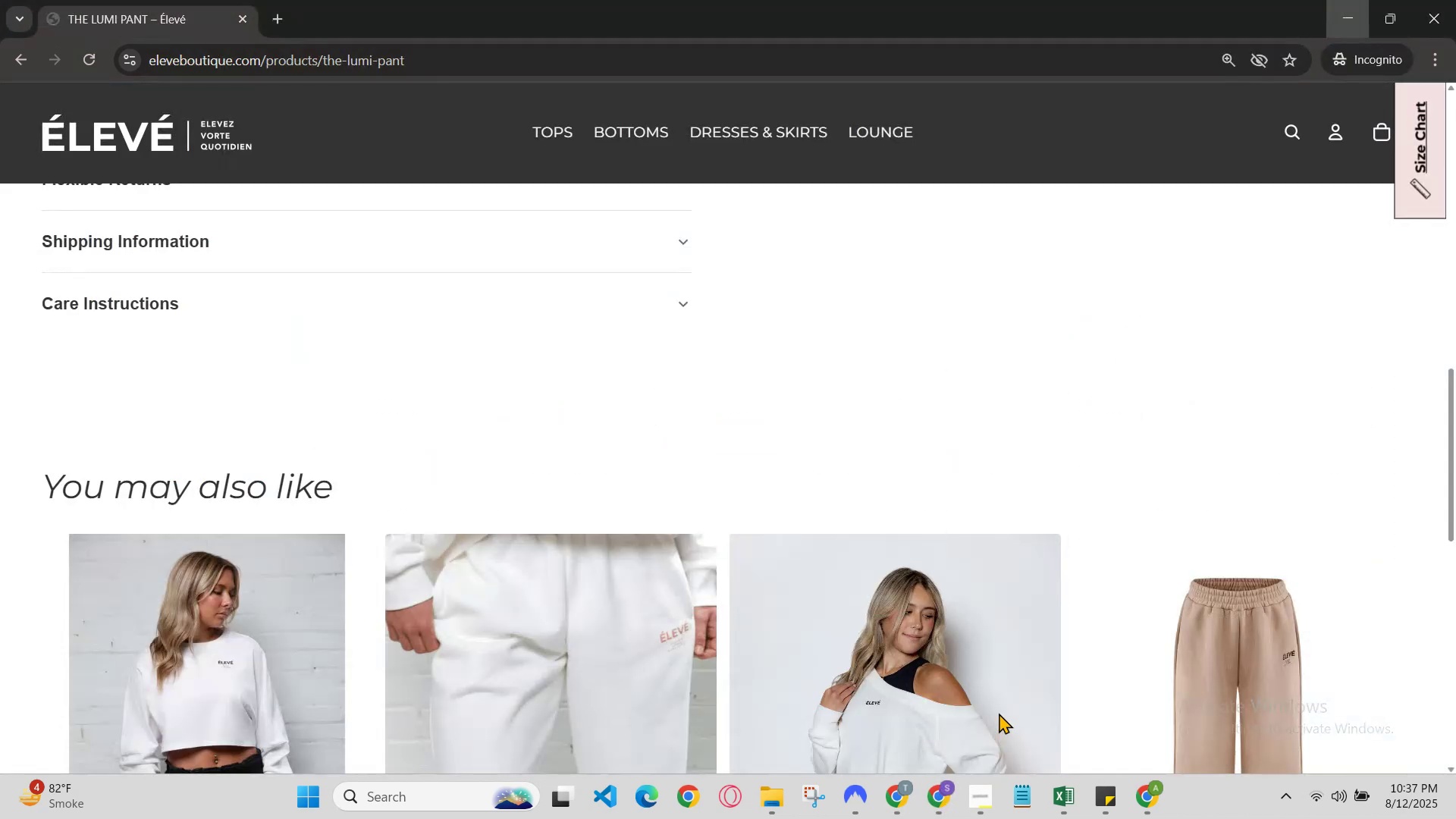 
key(Control+R)
 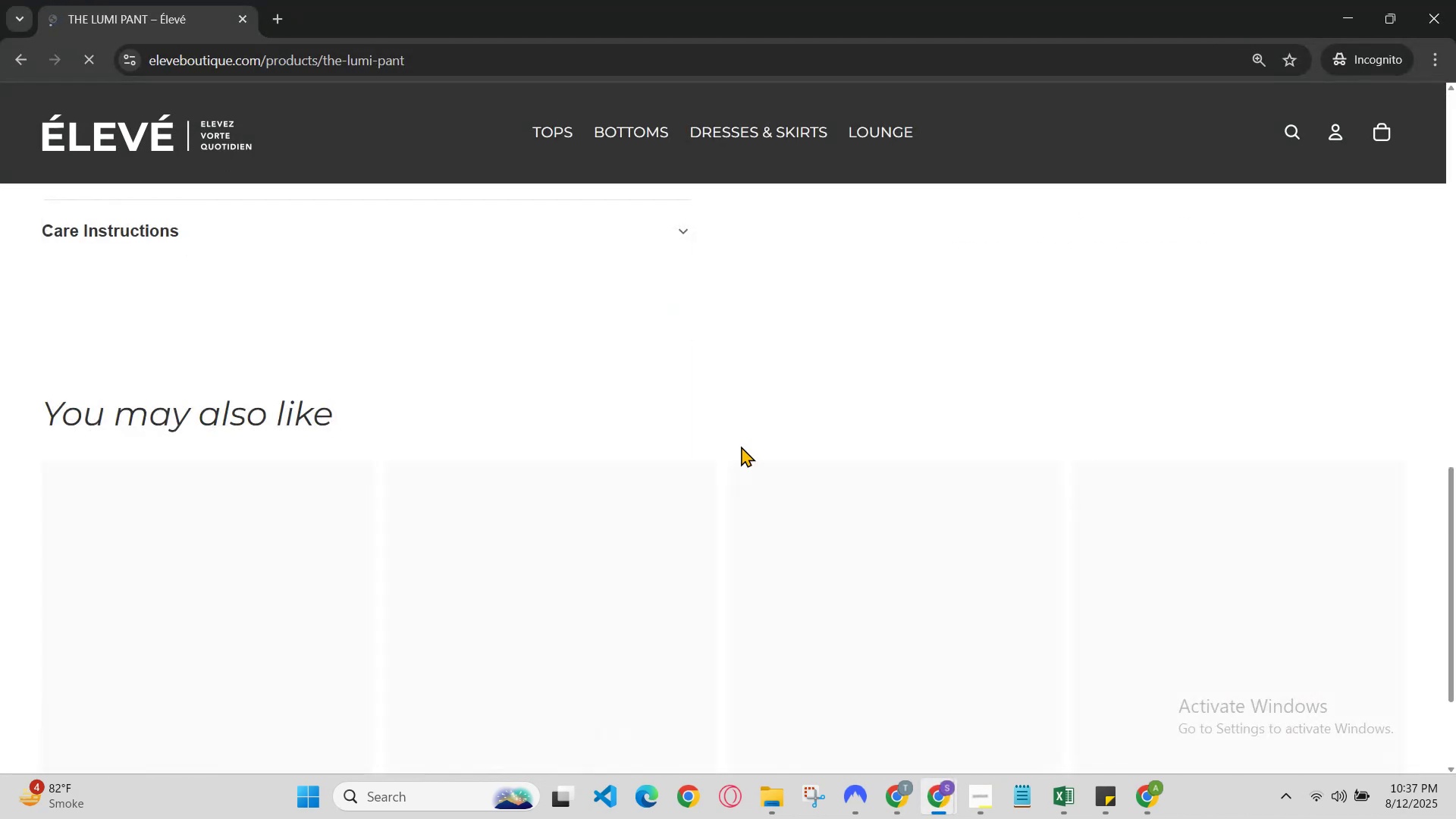 
scroll: coordinate [741, 446], scroll_direction: down, amount: 2.0
 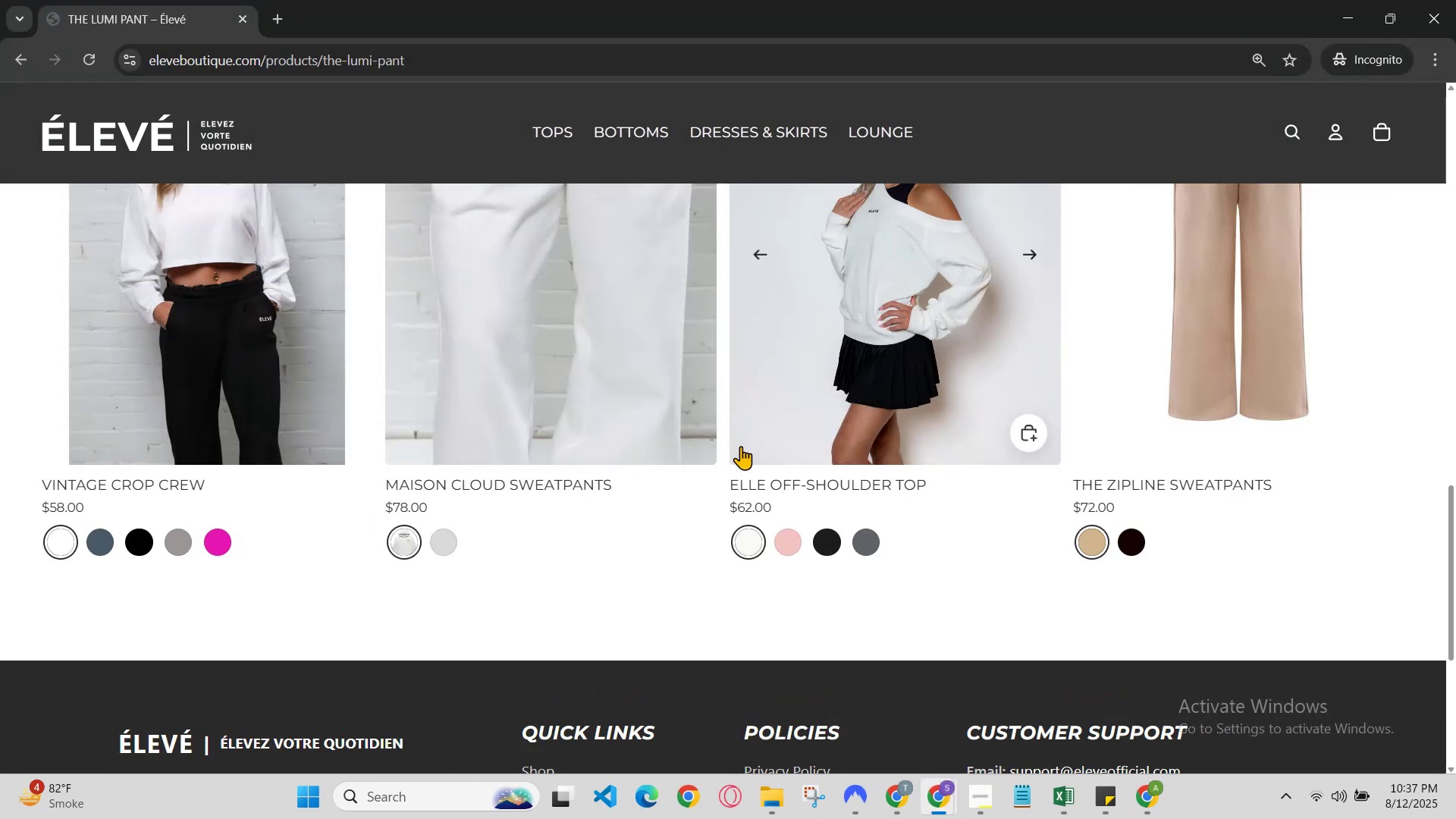 
scroll: coordinate [741, 446], scroll_direction: up, amount: 2.0
 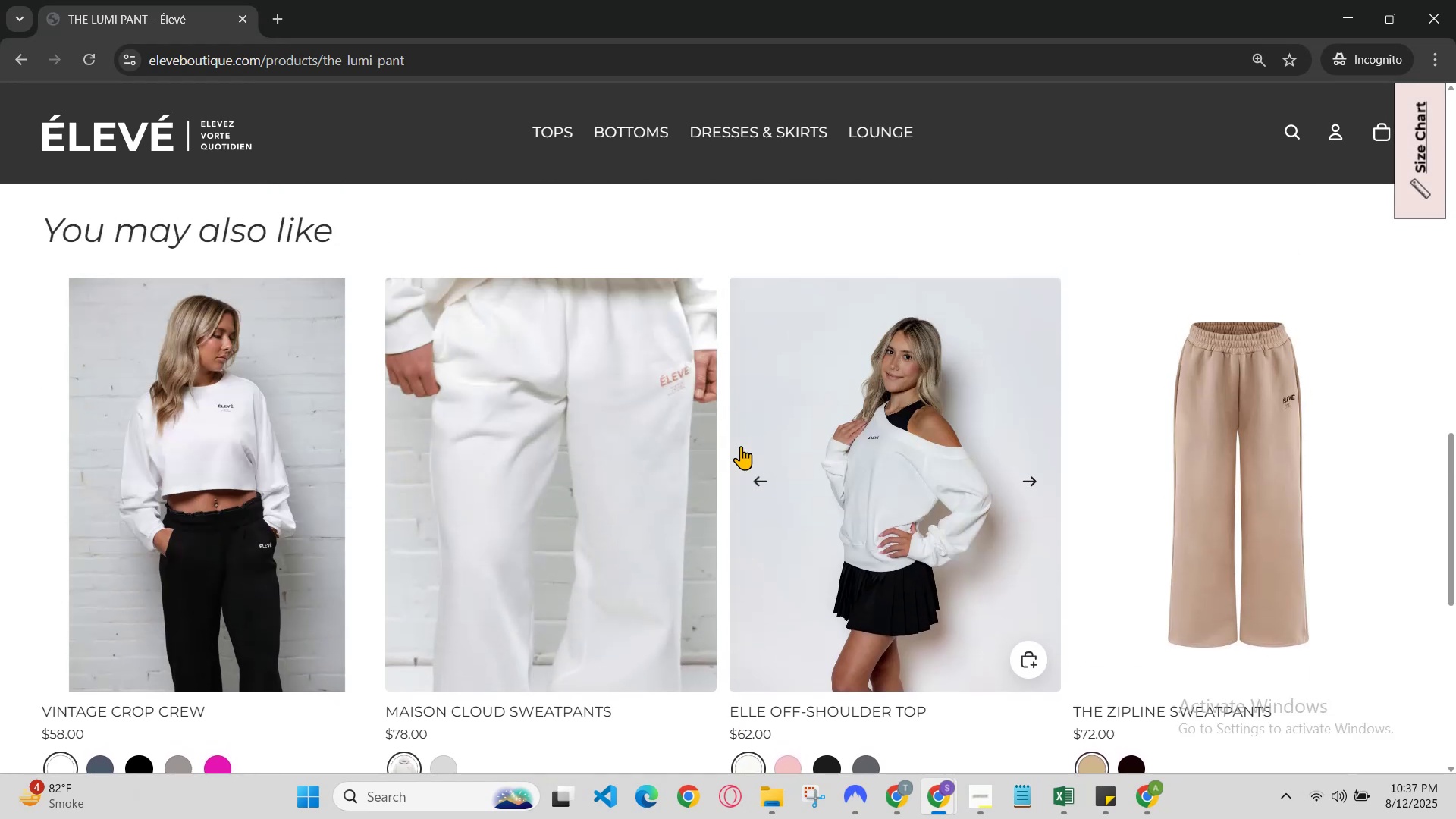 
key(Control+R)
 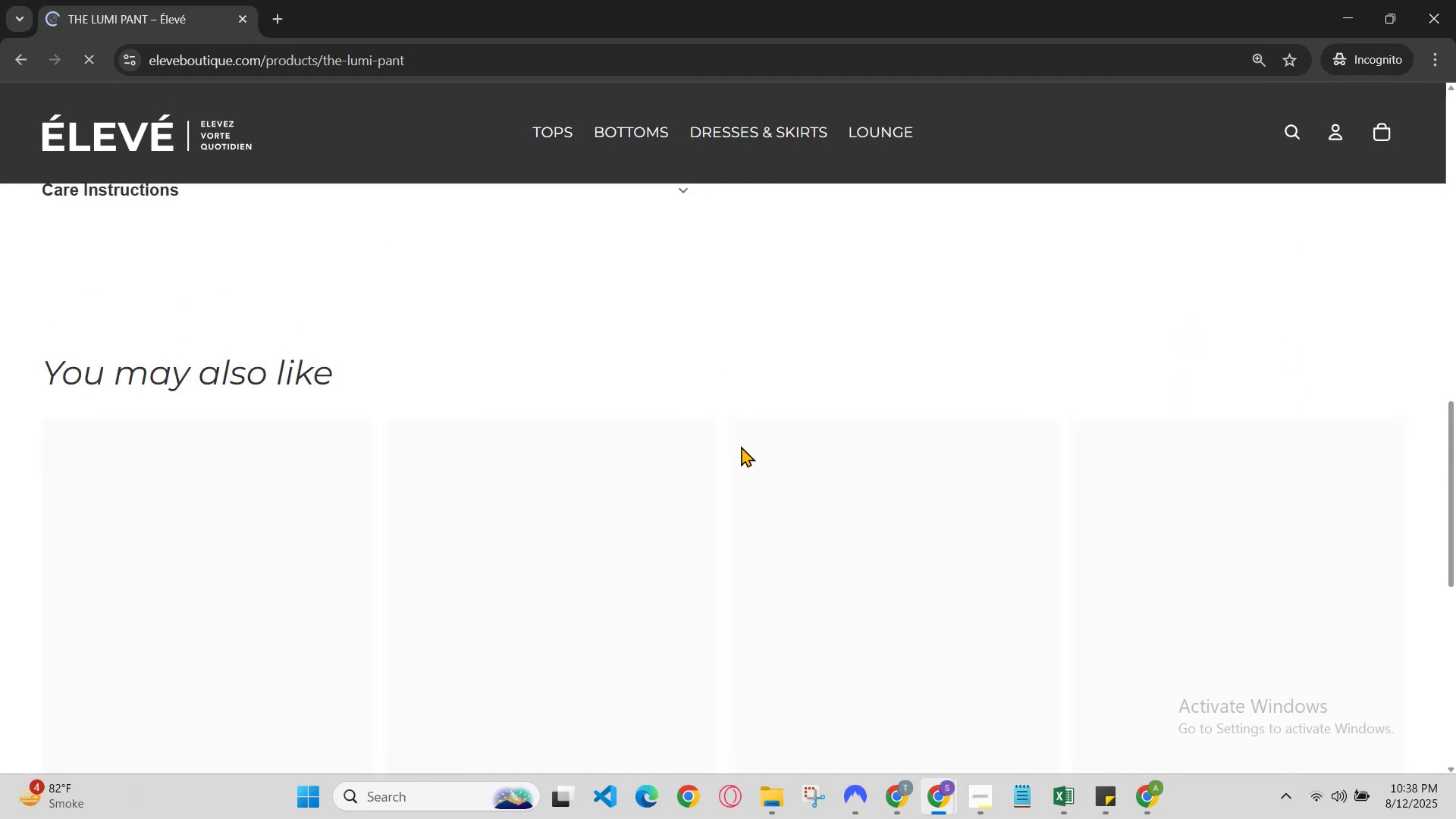 
scroll: coordinate [741, 446], scroll_direction: down, amount: 5.0
 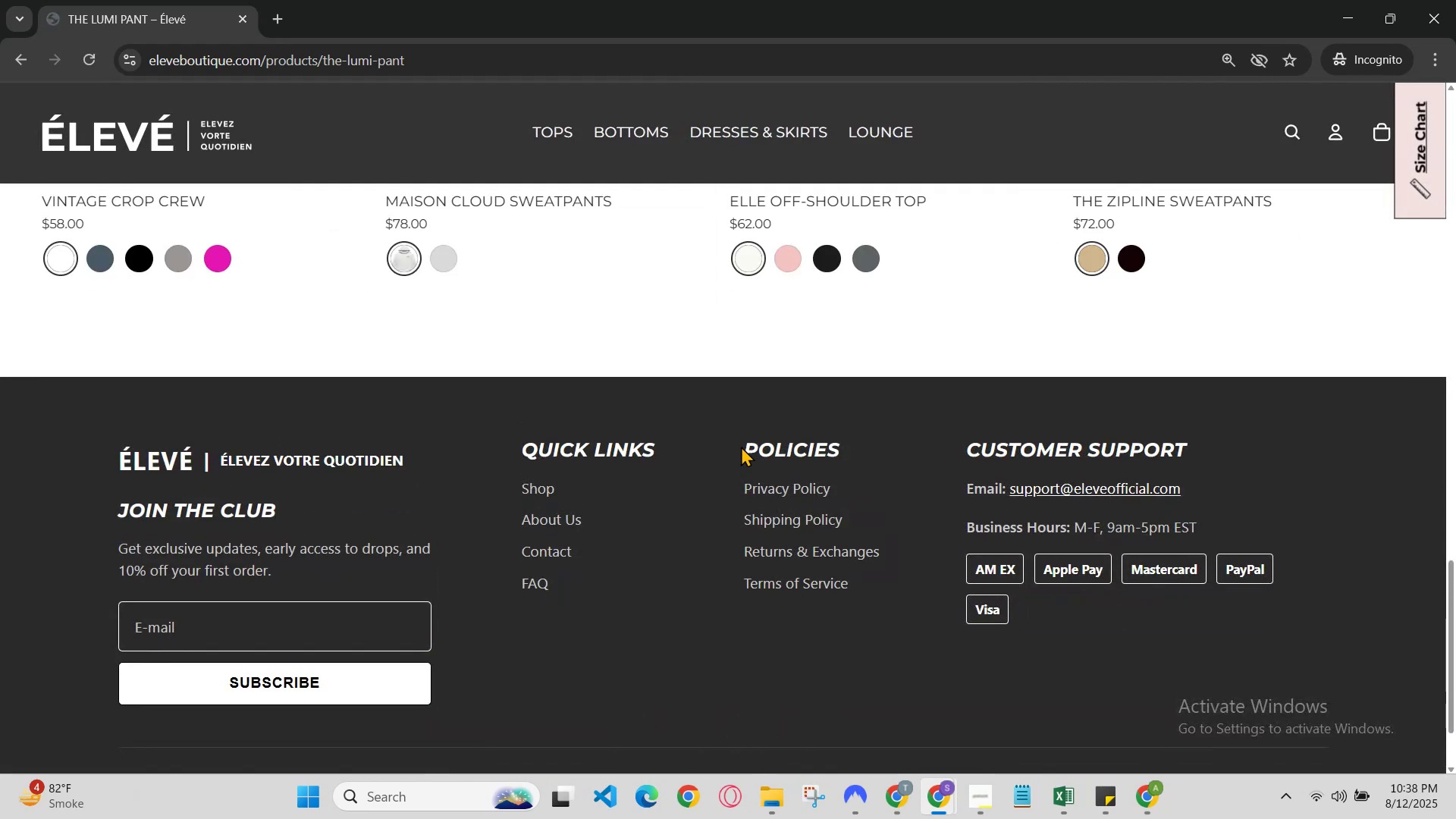 
scroll: coordinate [741, 446], scroll_direction: up, amount: 2.0
 